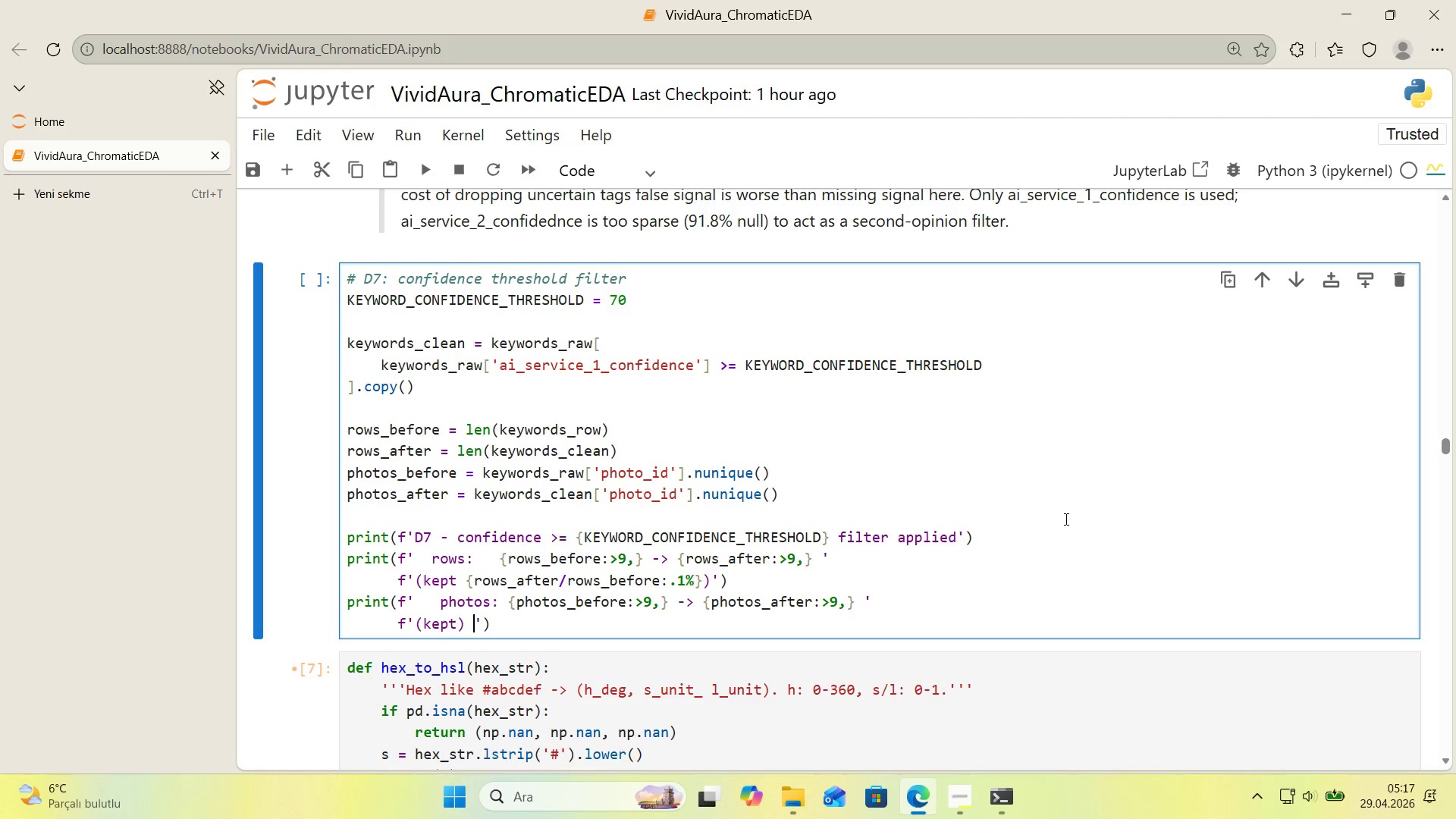 
key(Alt+Control+7)
 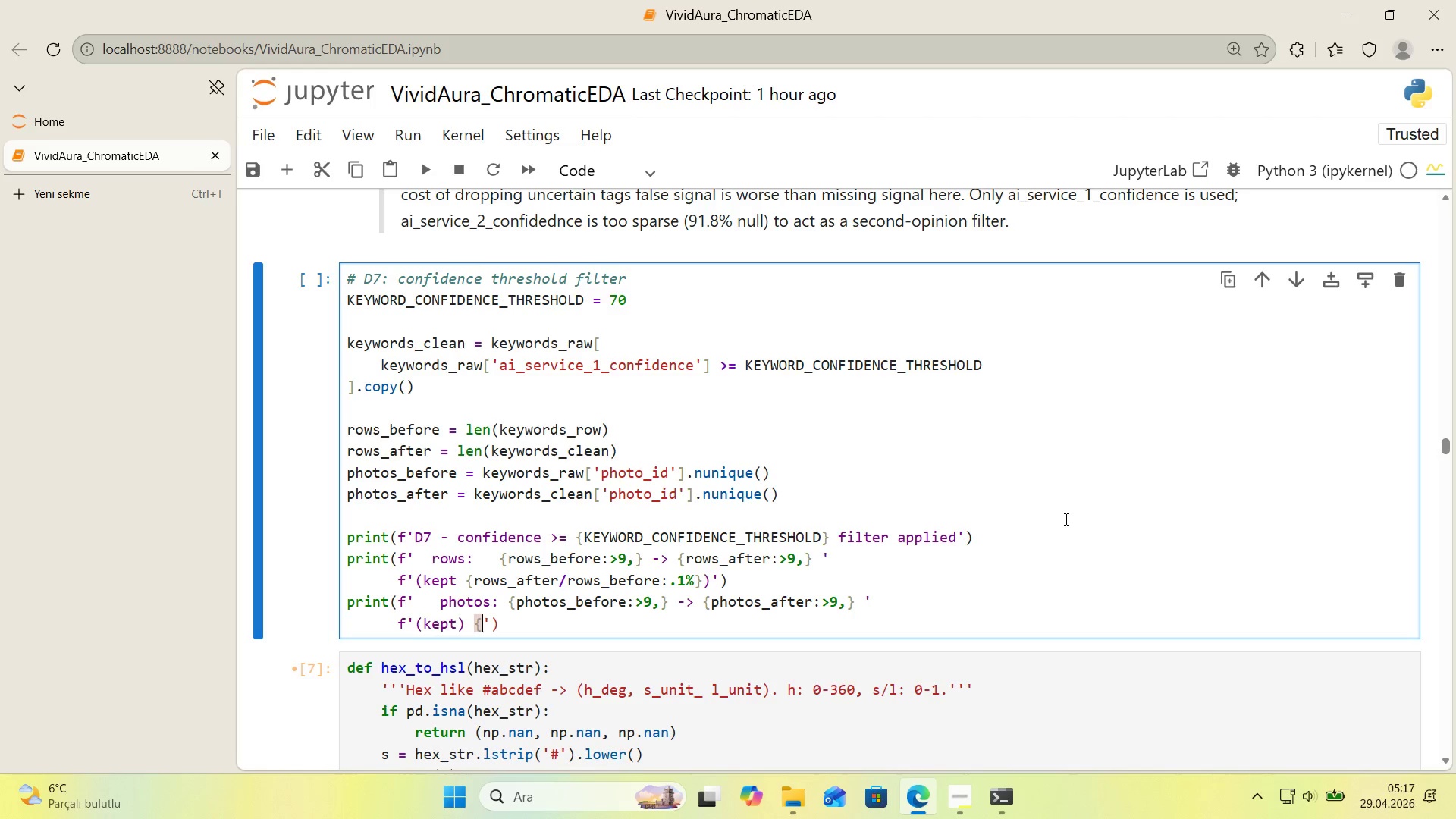 
key(Alt+Control+0)
 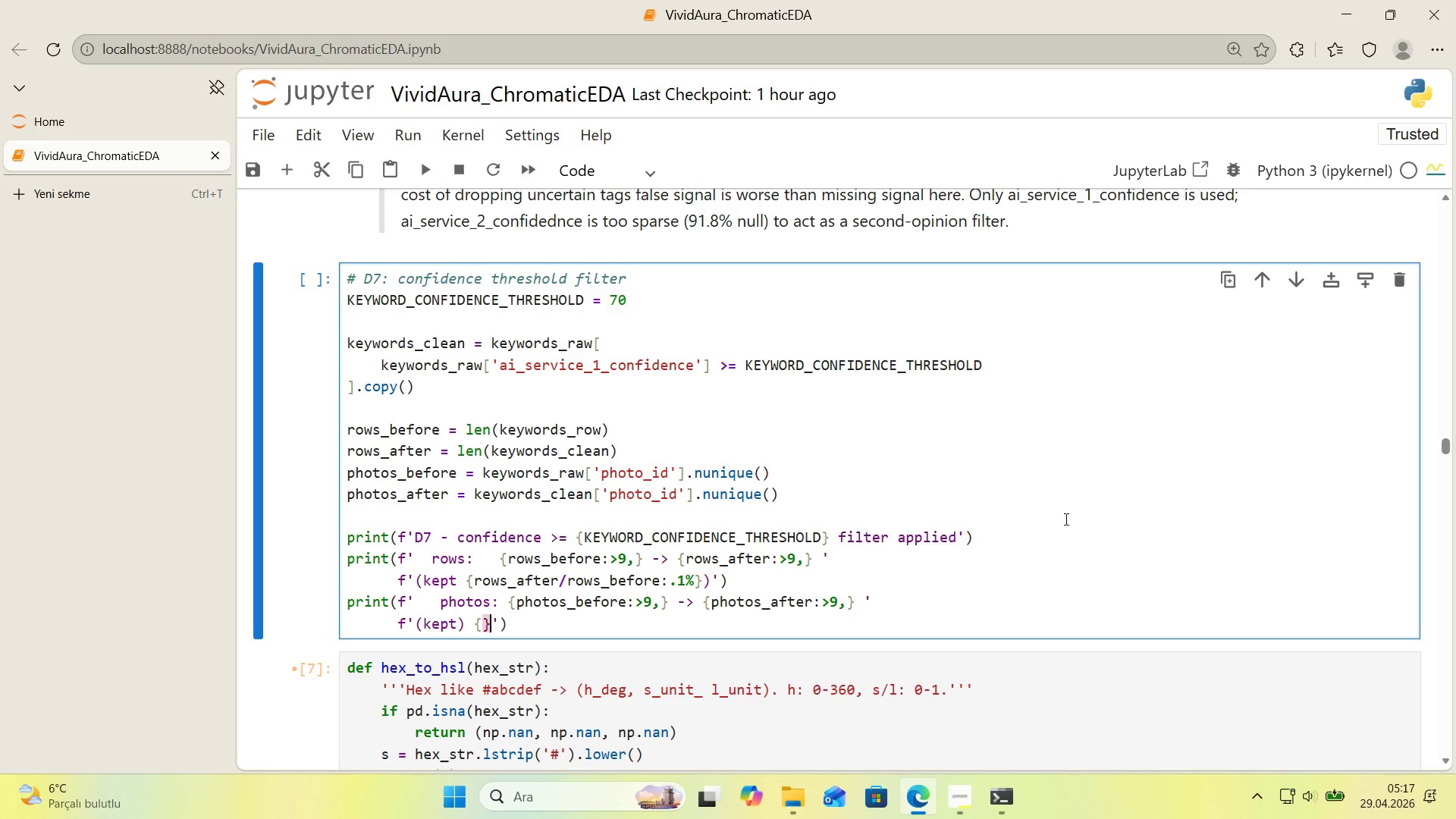 
key(ArrowLeft)
 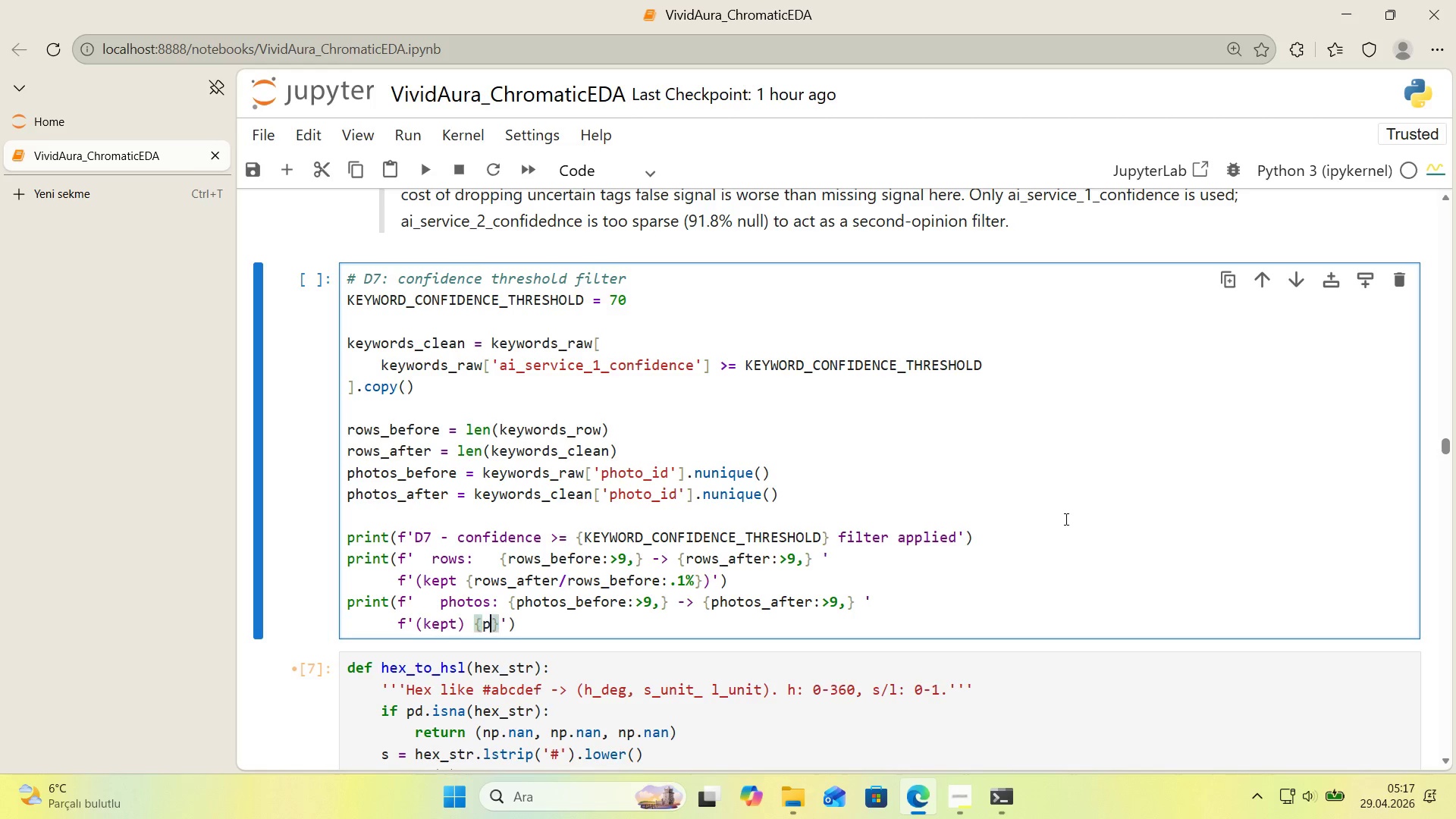 
type(photos_after&photos_before)
 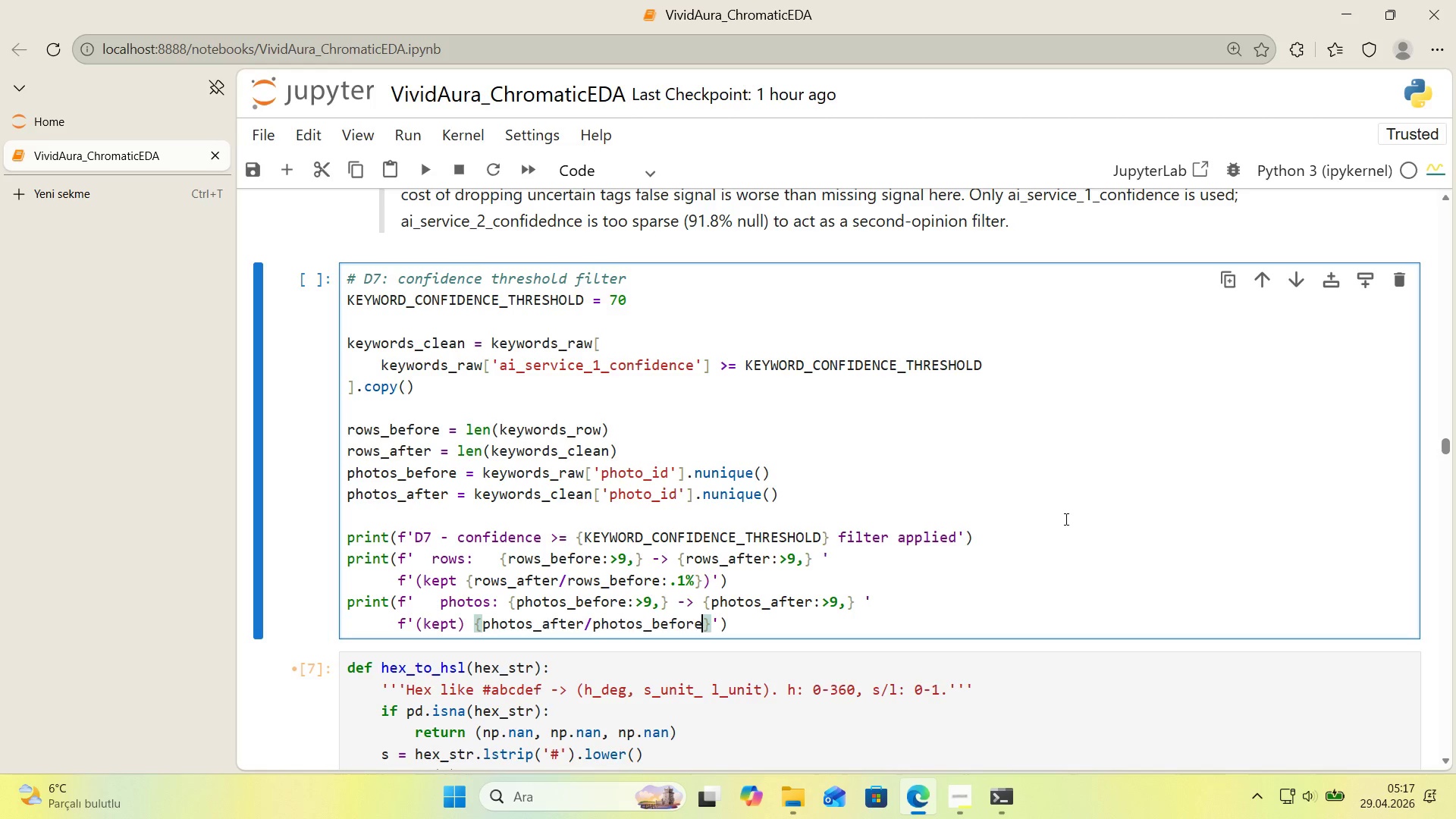 
type(>.1%)
 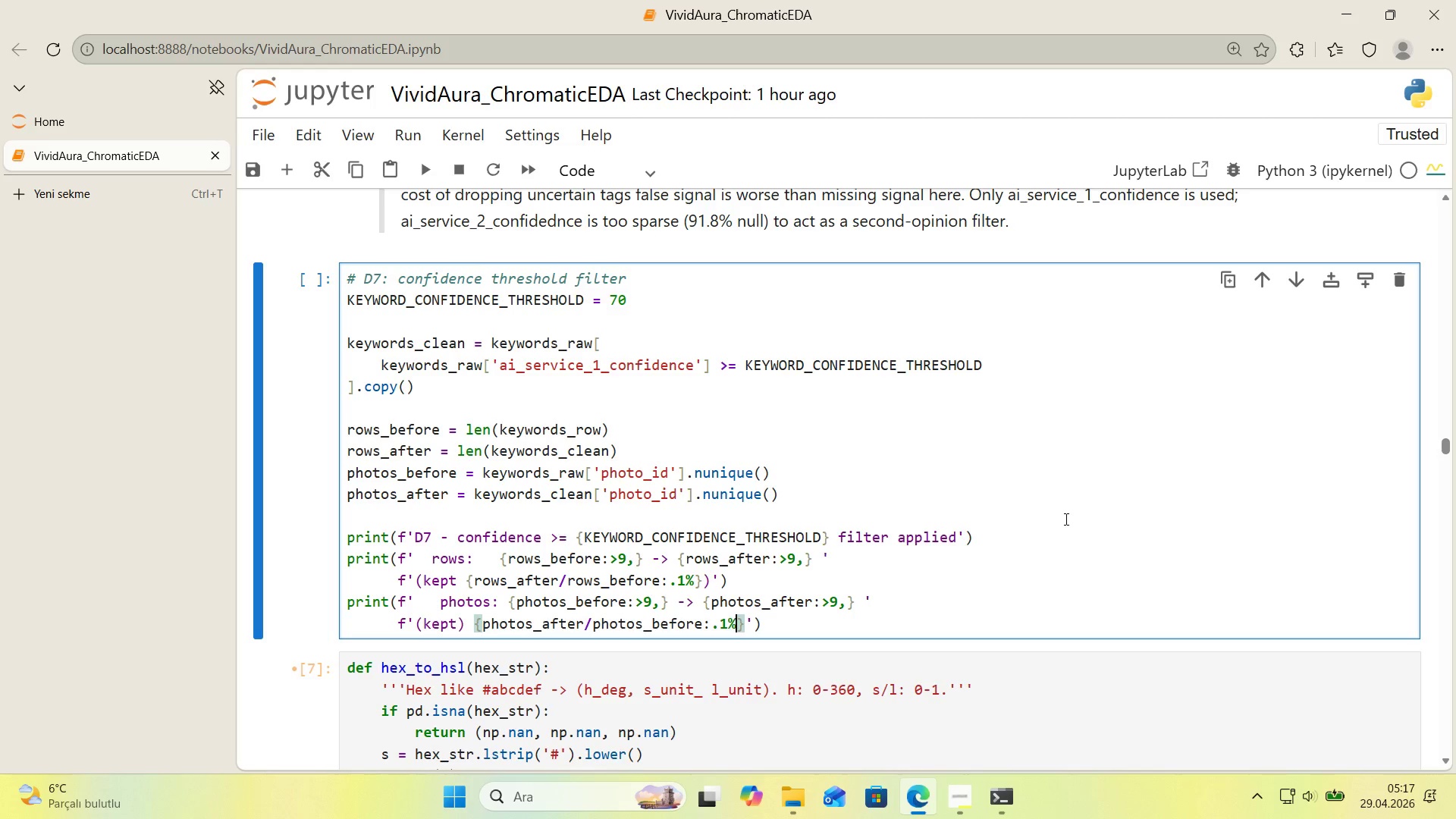 
key(ArrowRight)
 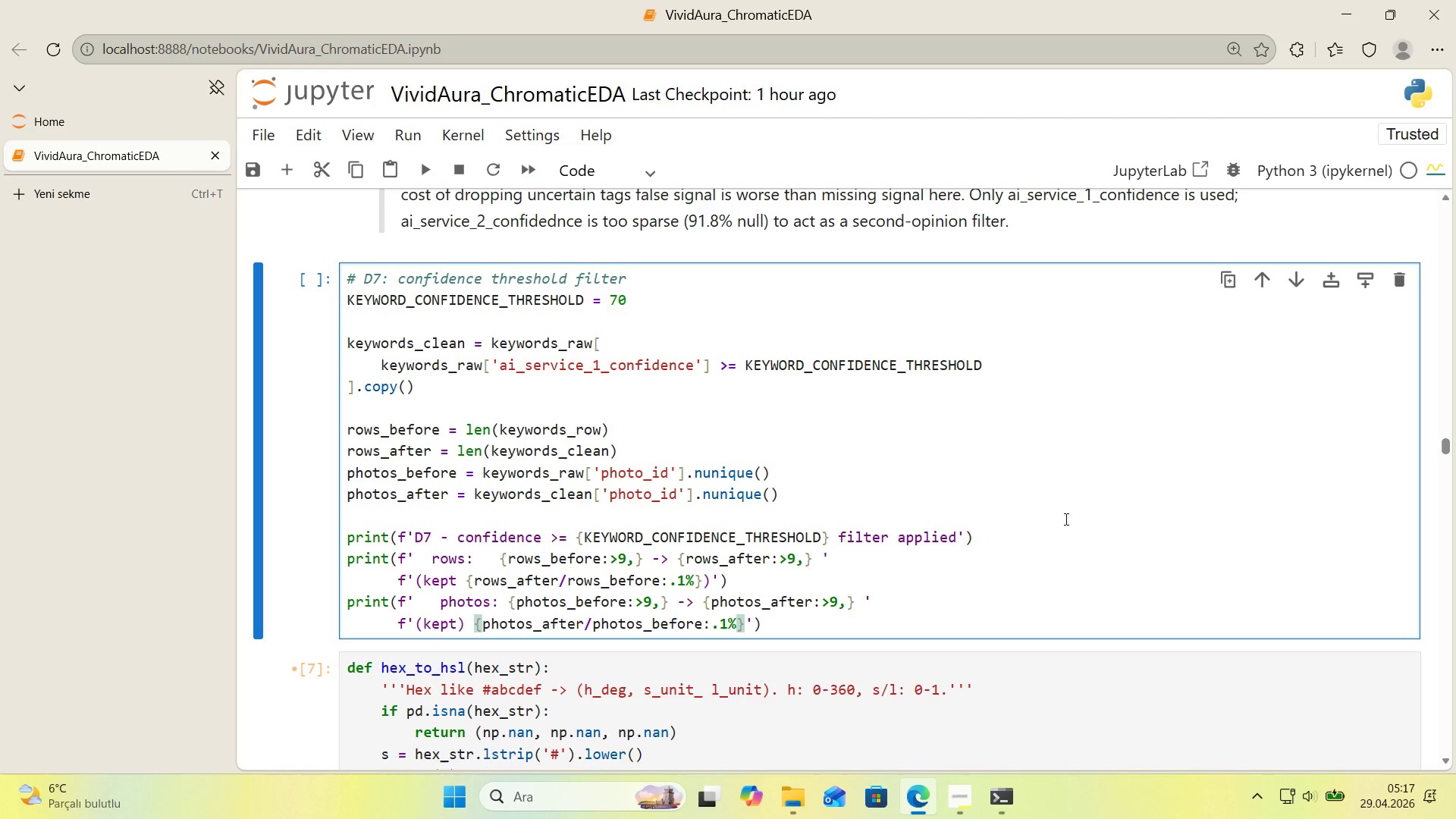 
key(ArrowRight)
 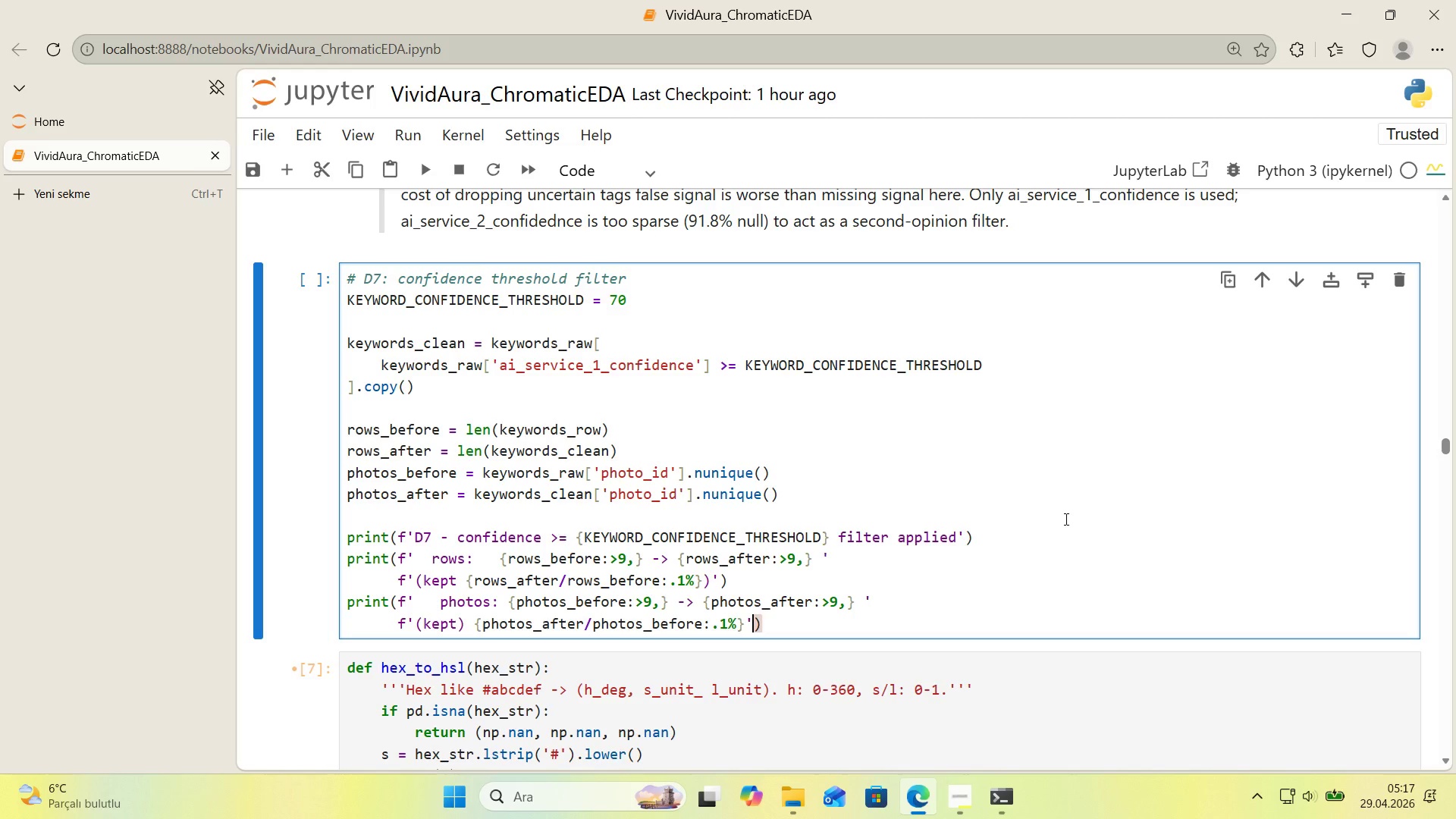 
key(ArrowRight)
 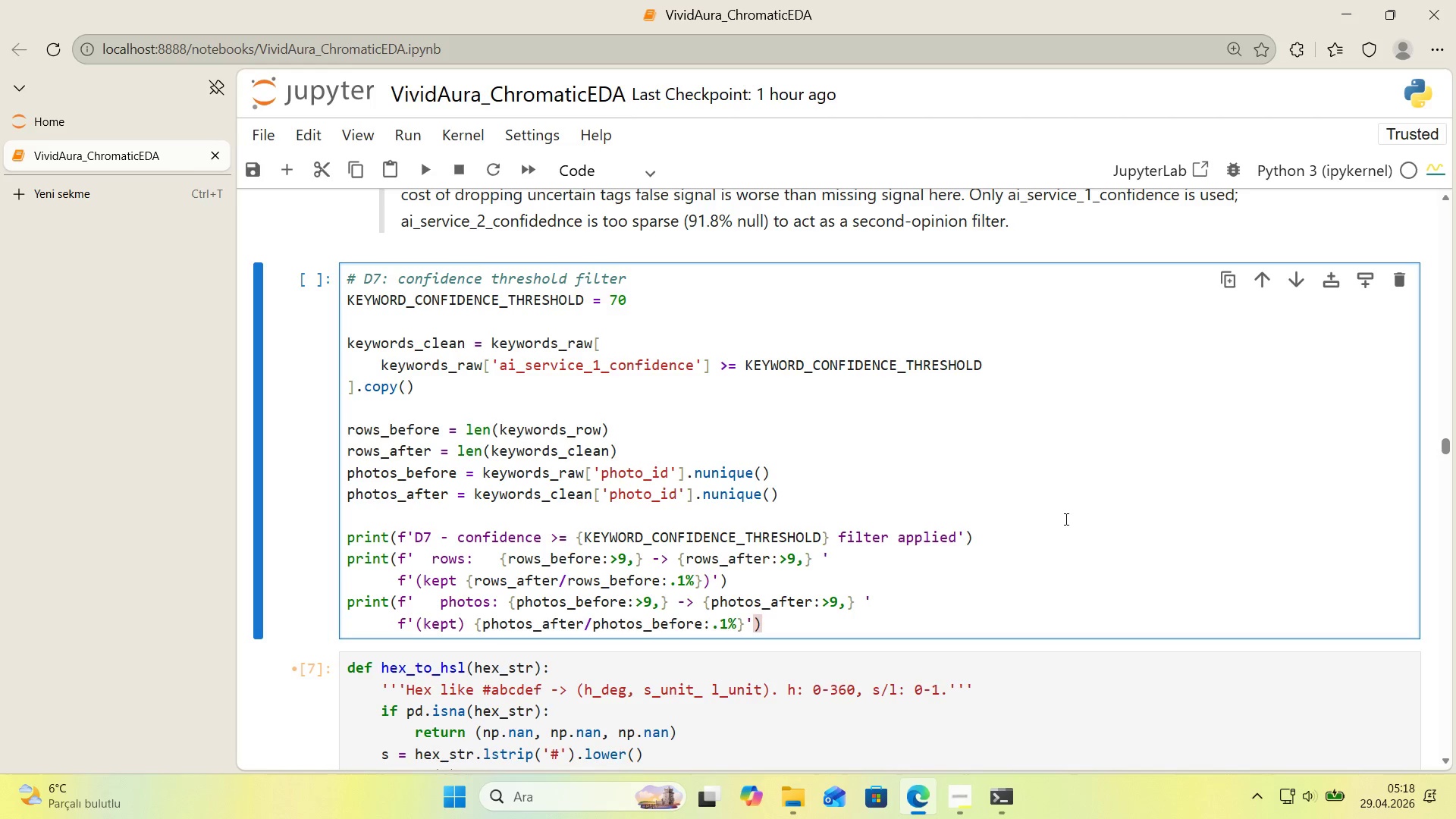 
key(Enter)
 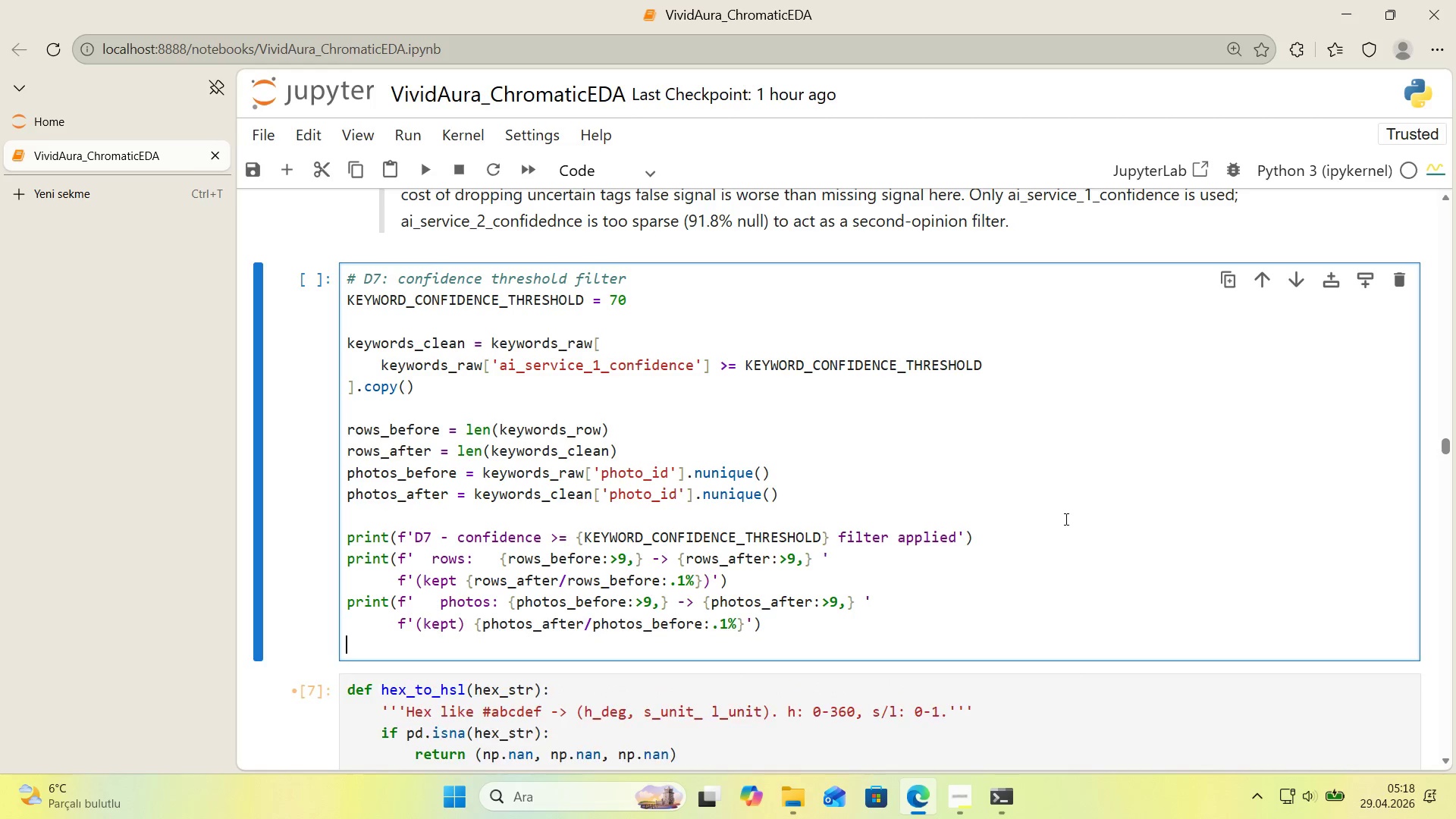 
key(Enter)
 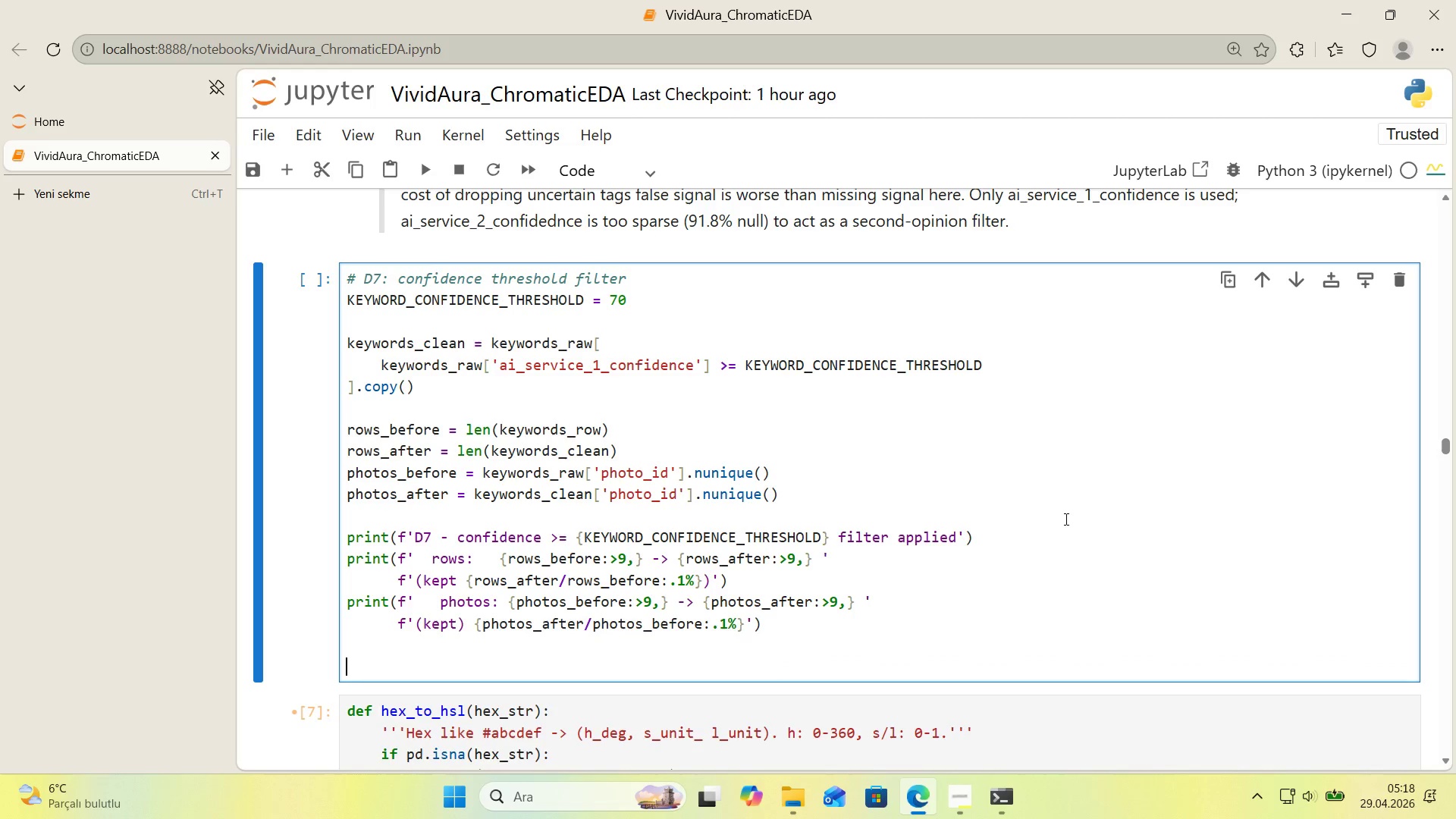 
scroll: coordinate [1138, 516], scroll_direction: down, amount: 1.0
 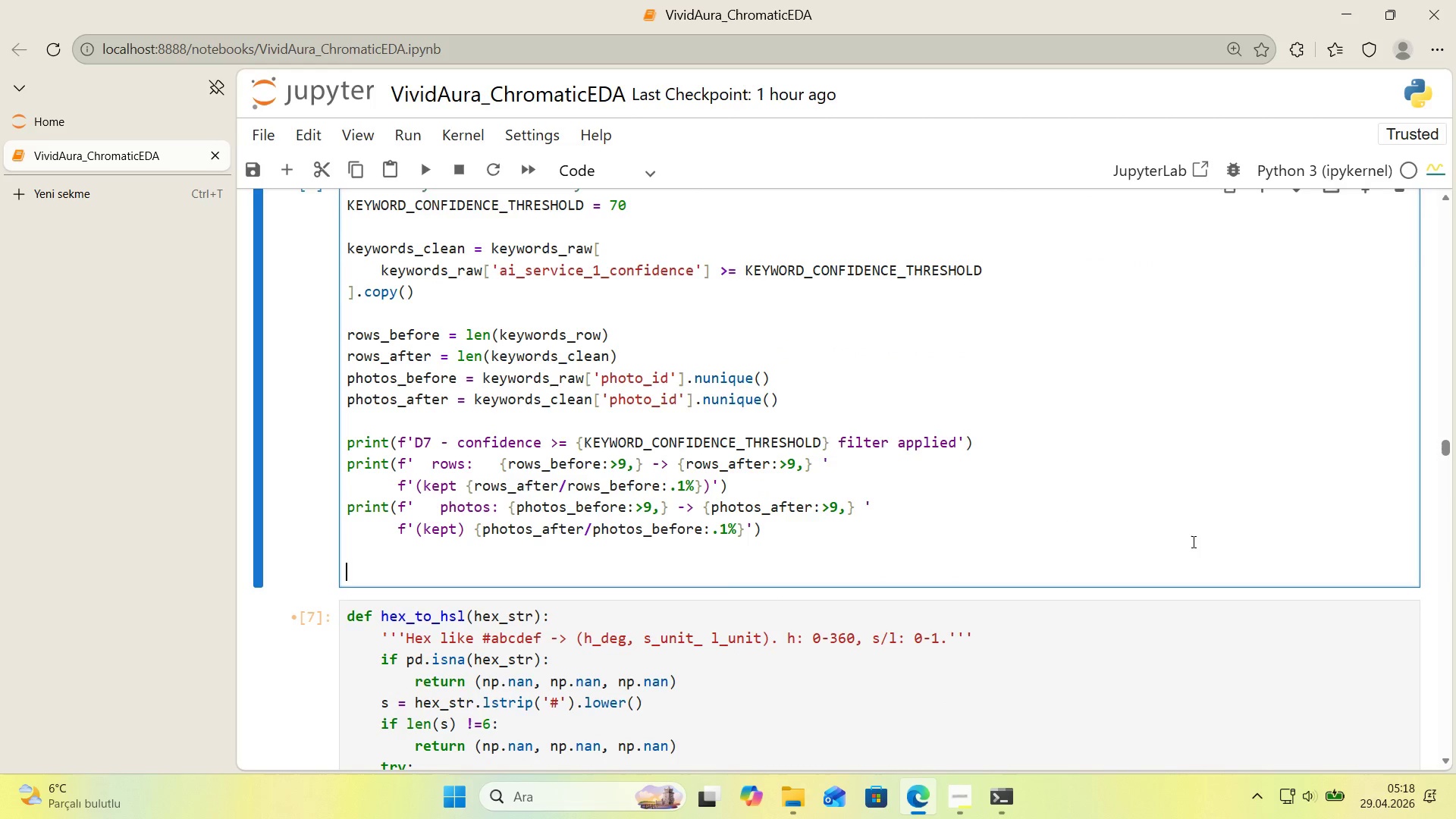 
key(Control+ControlLeft)
 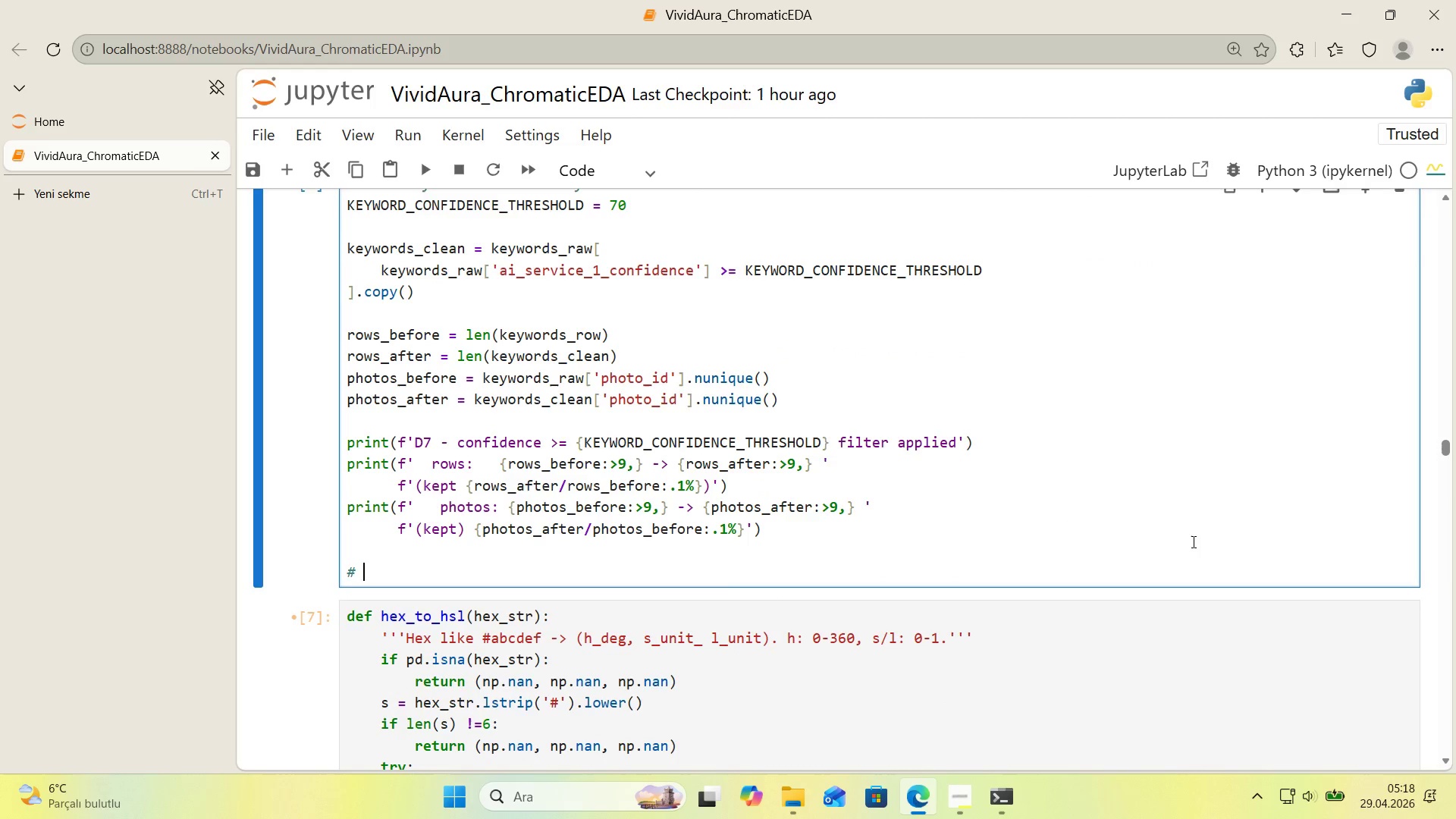 
key(Alt+Control+AltRight)
 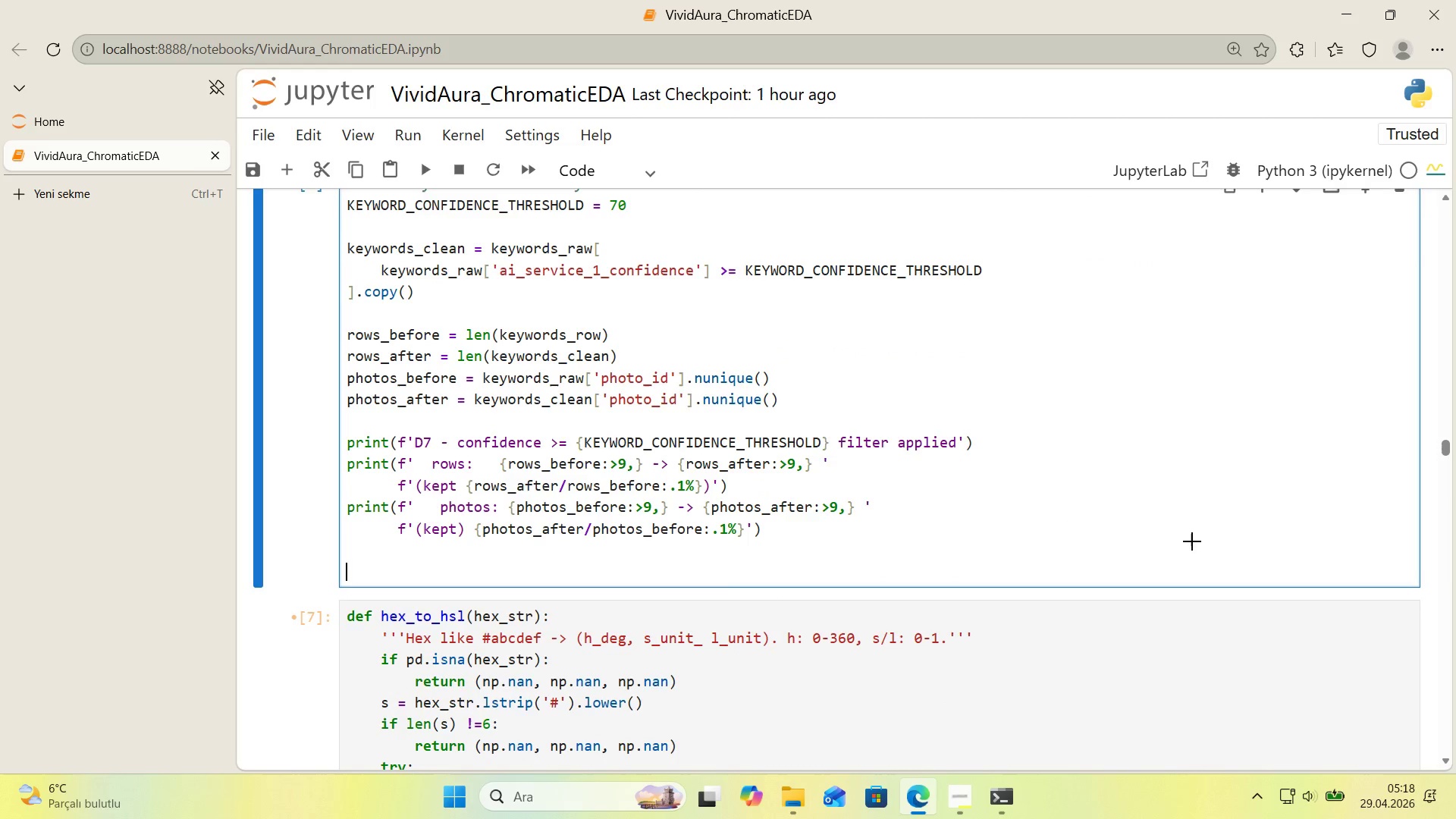 
key(Alt+Control+3)
 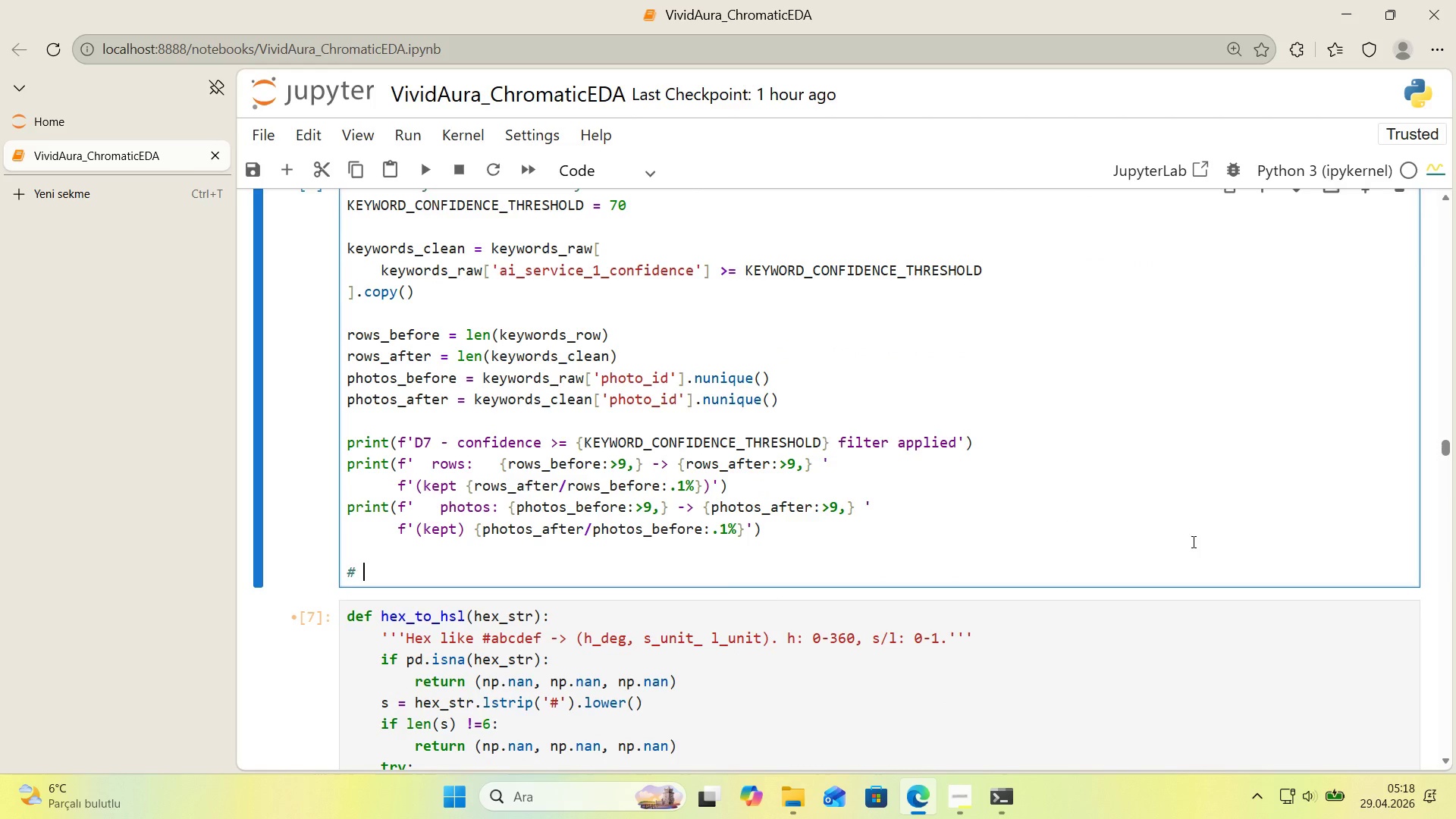 
type( Photo-level aggregat'on )
key(Backspace)
type(>o )
key(Backspace)
key(Backspace)
type( one row per photo)
 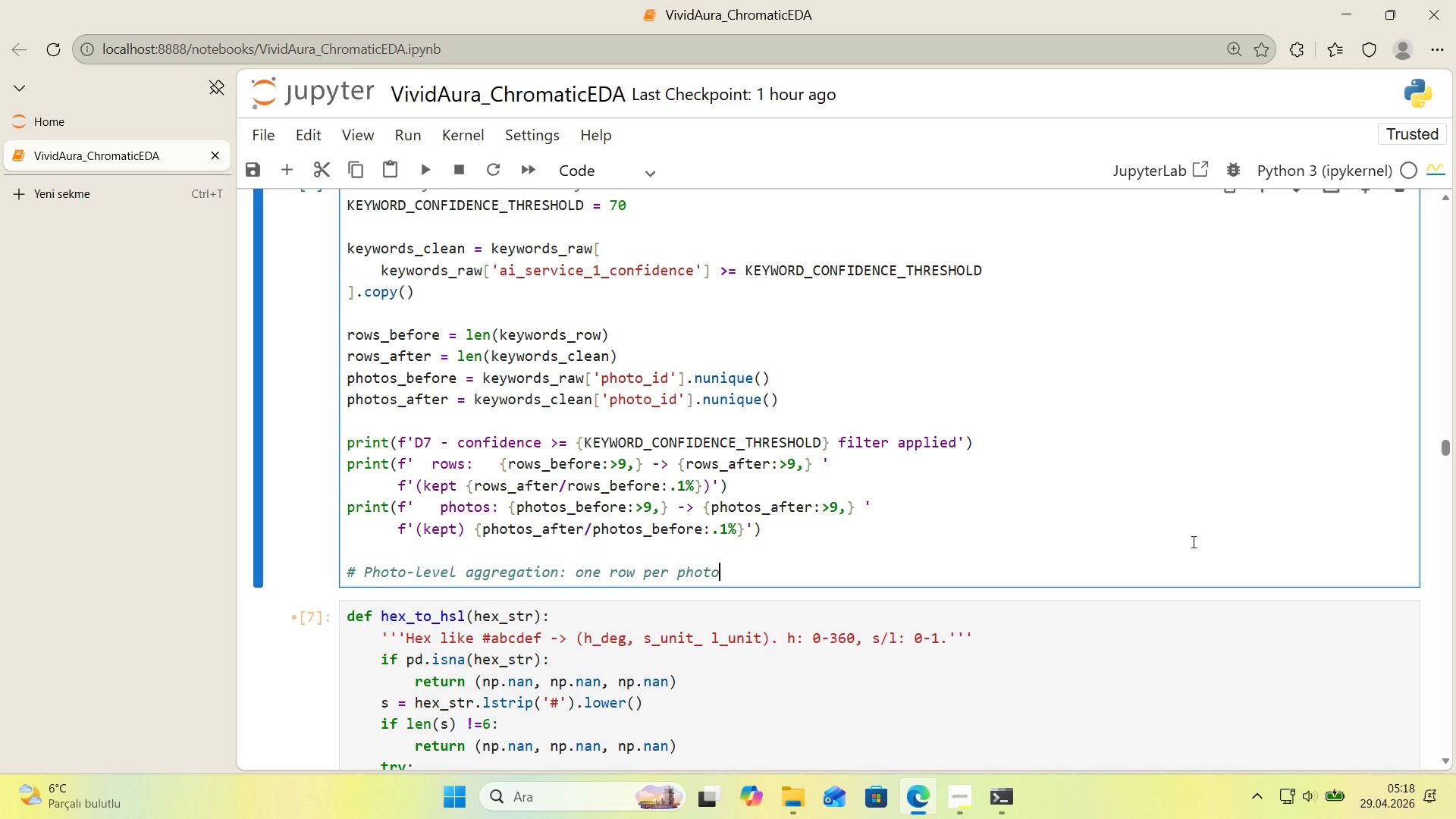 
key(Enter)
 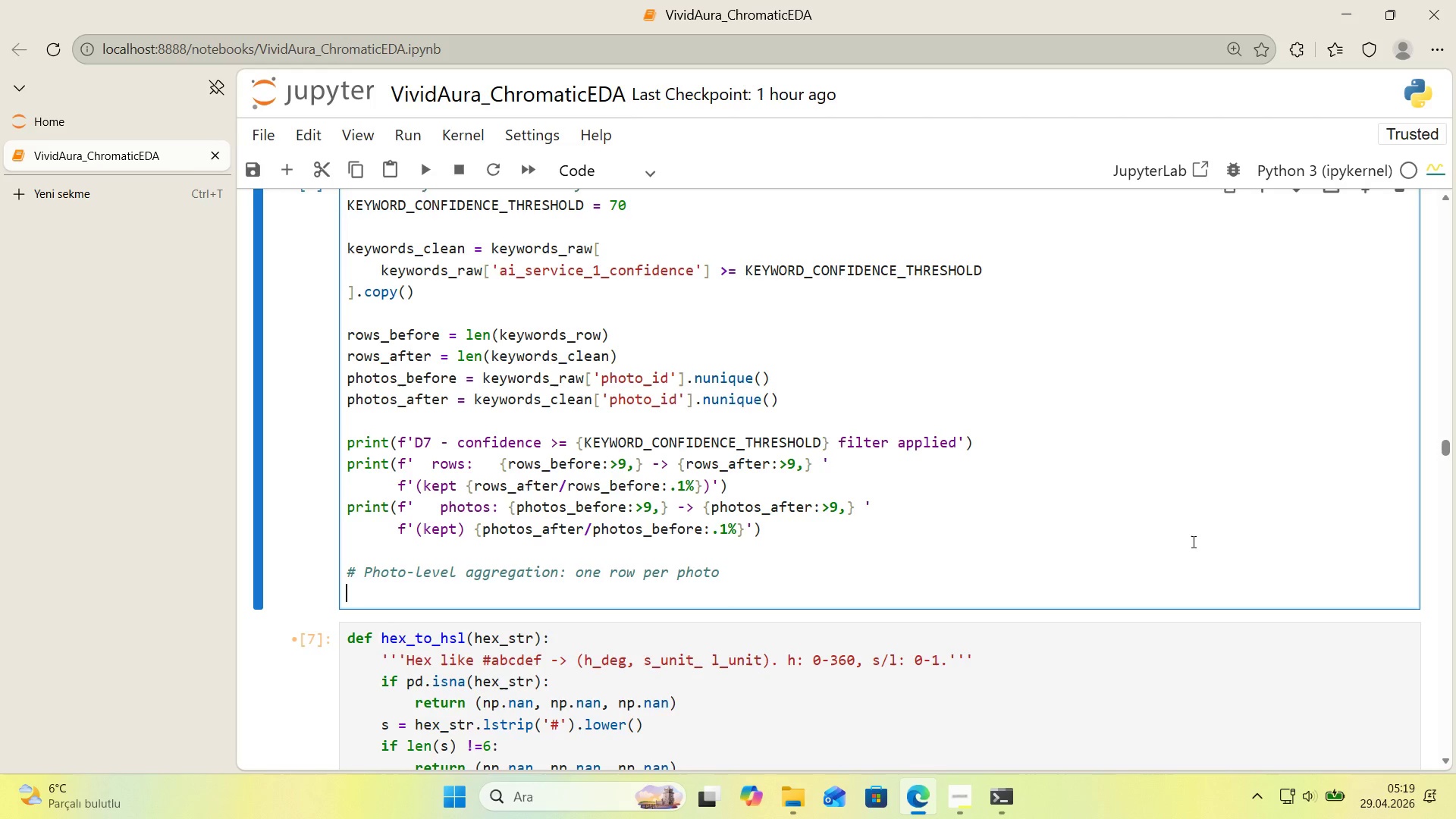 
wait(52.92)
 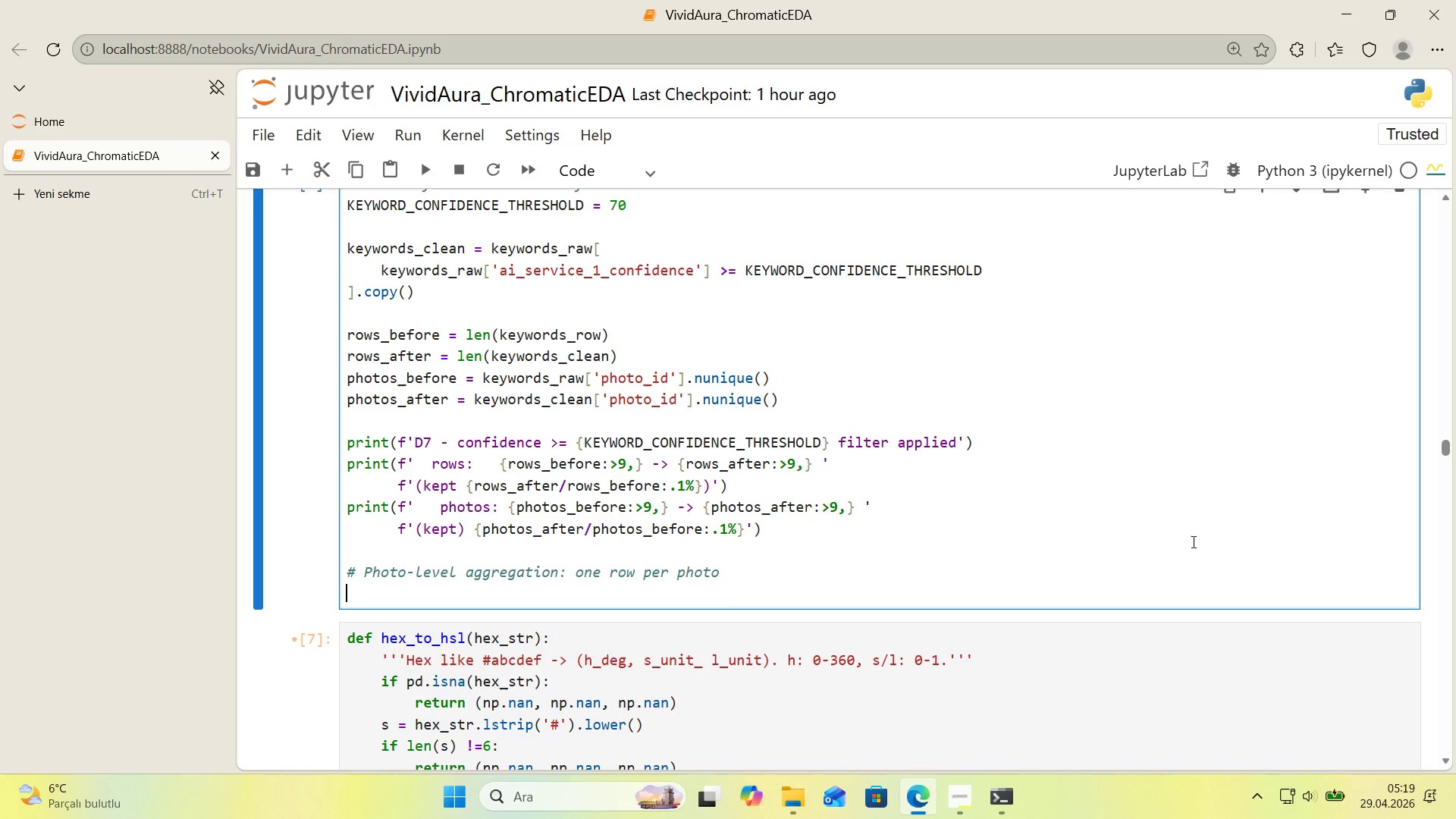 
type(photo_keywords)
 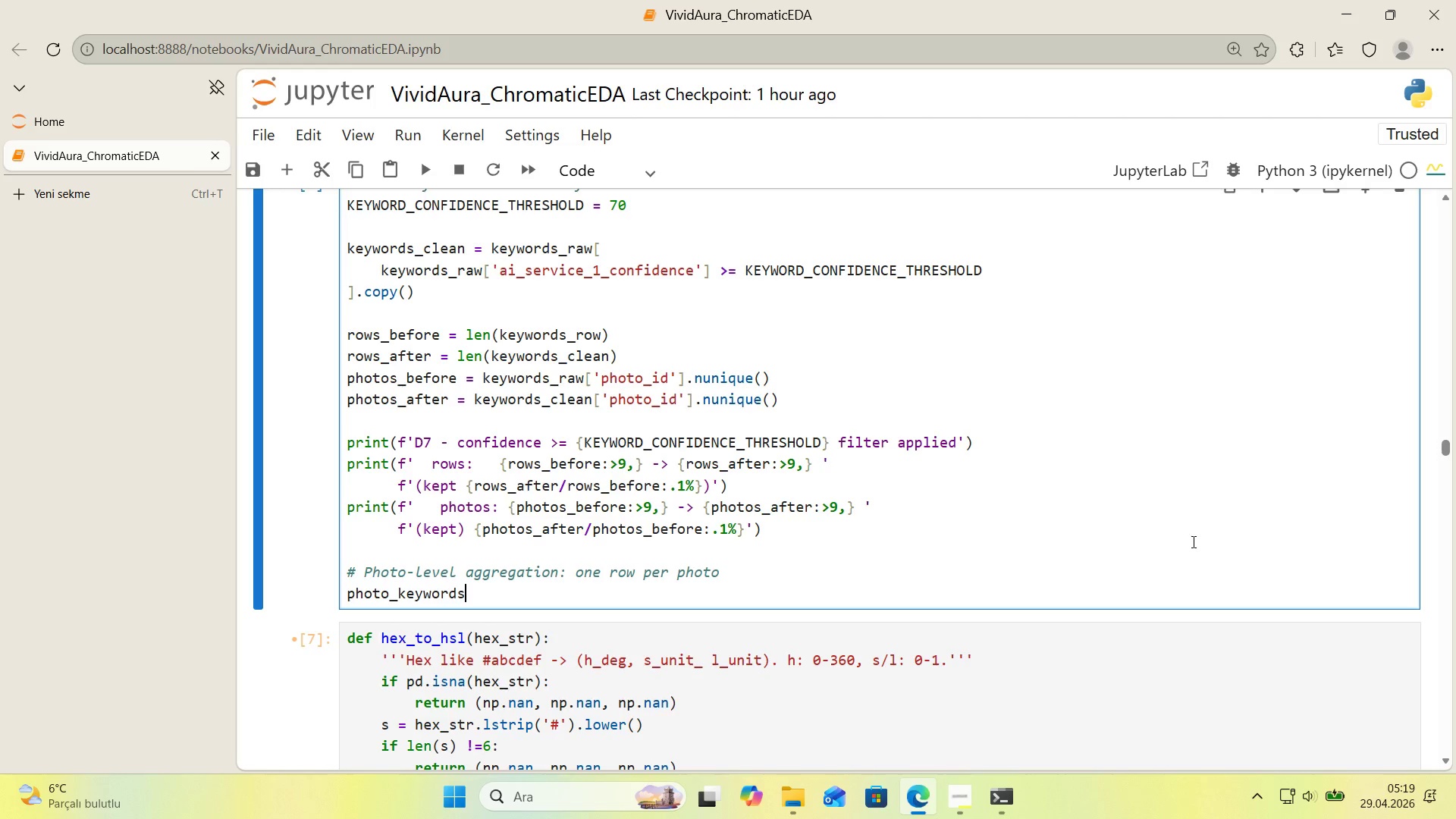 
type( ) *()
 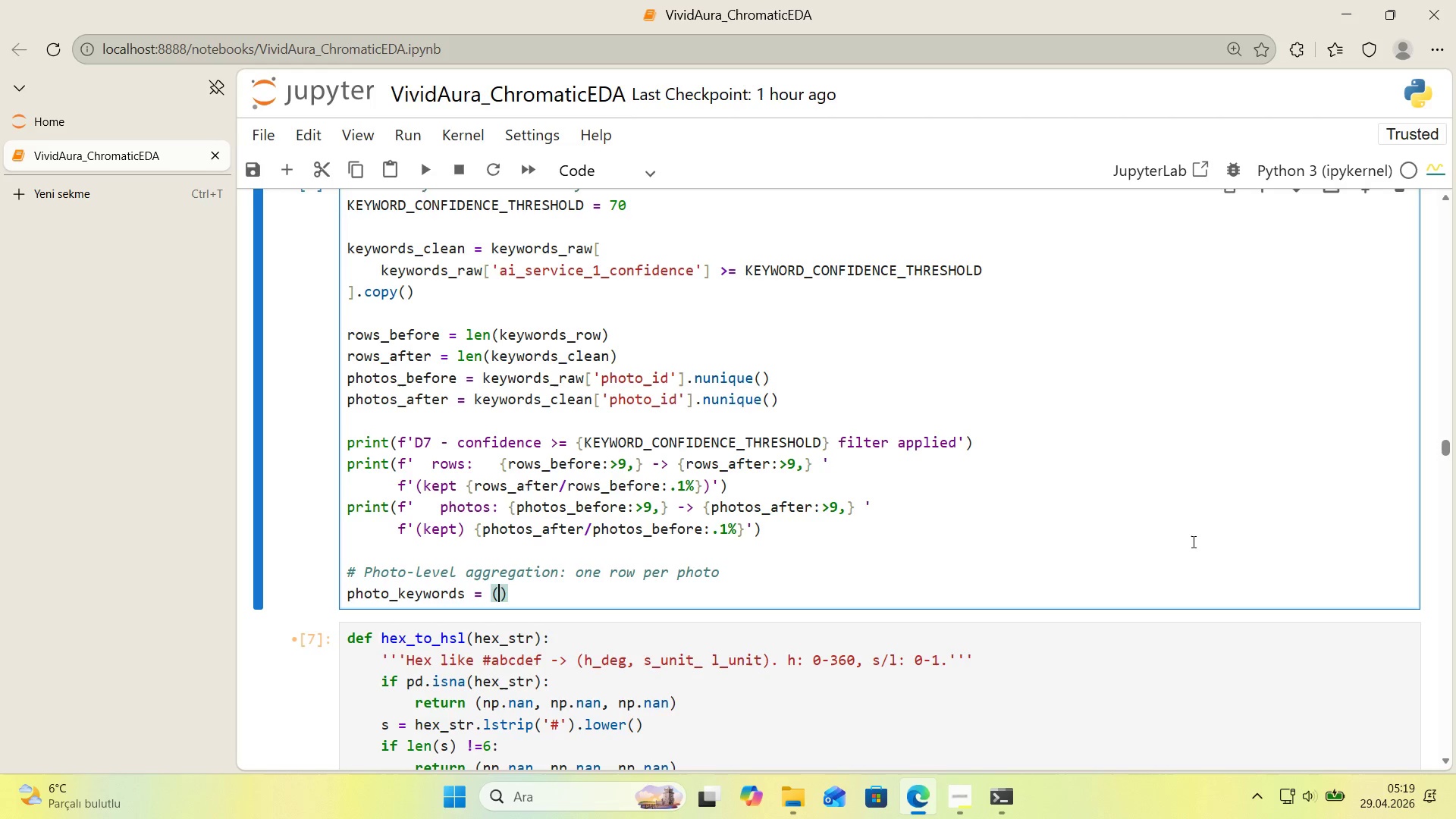 
 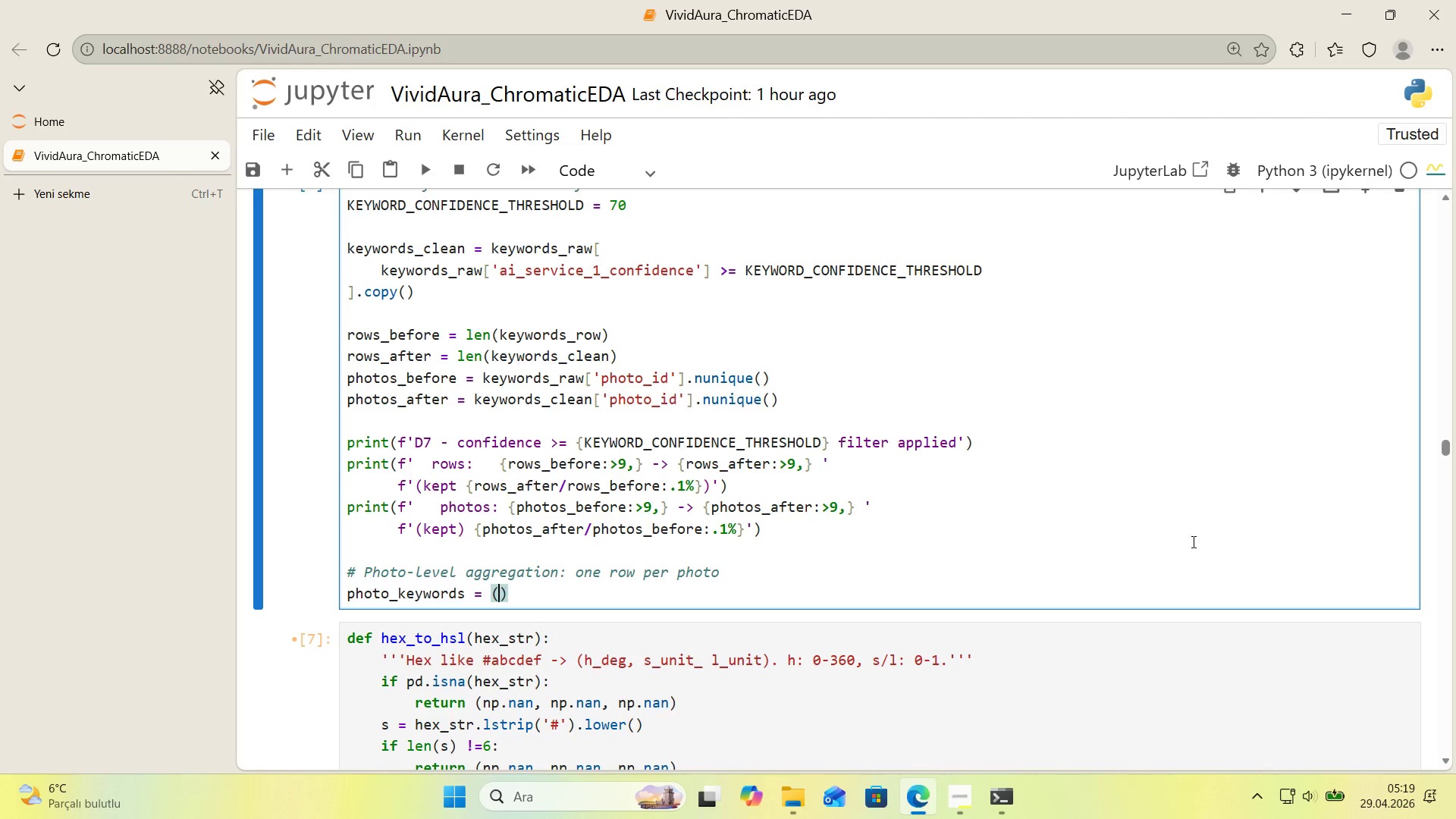 
key(ArrowLeft)
 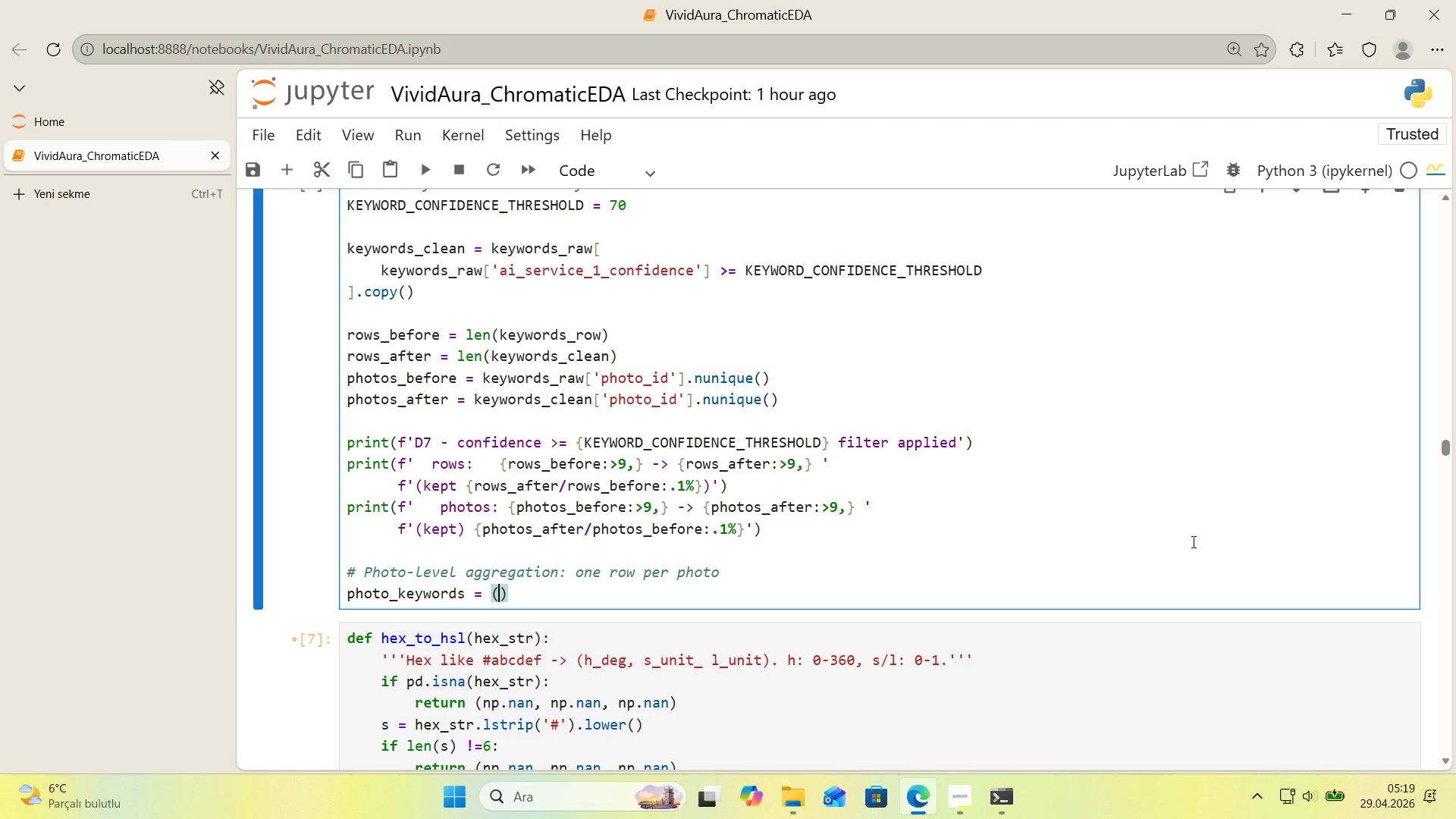 
type(keyw)
 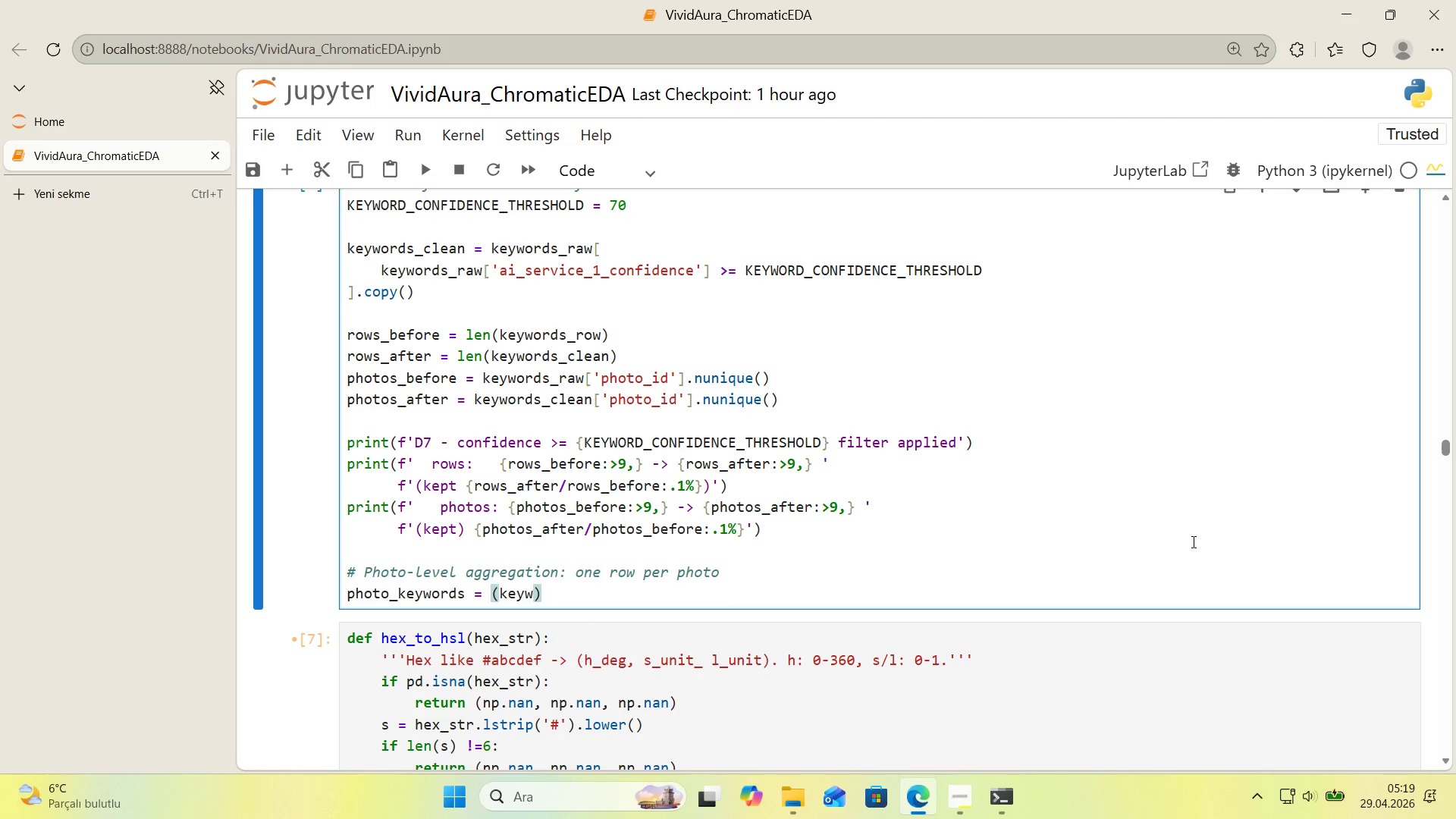 
wait(17.56)
 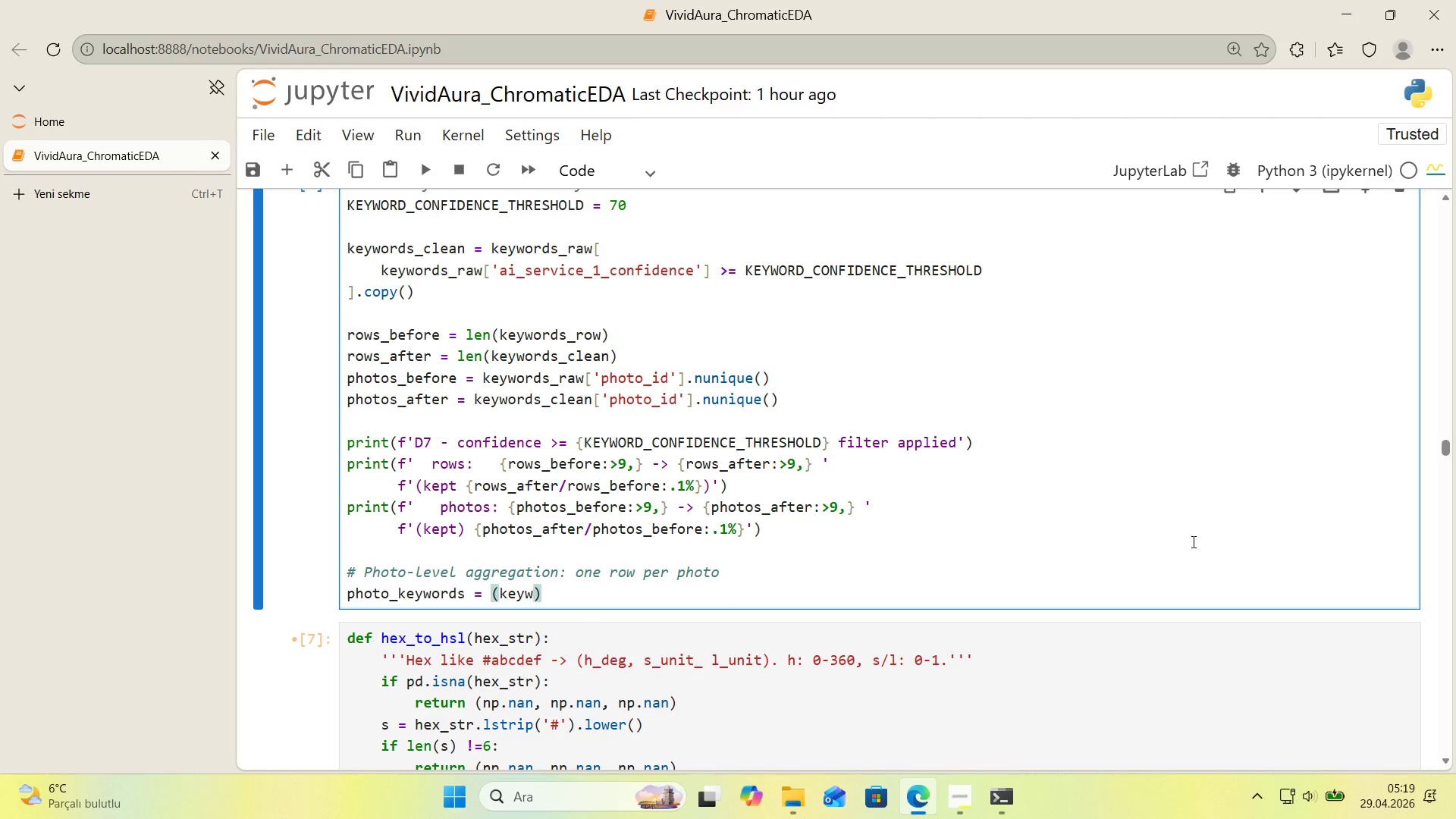 
type(ords_clean)
 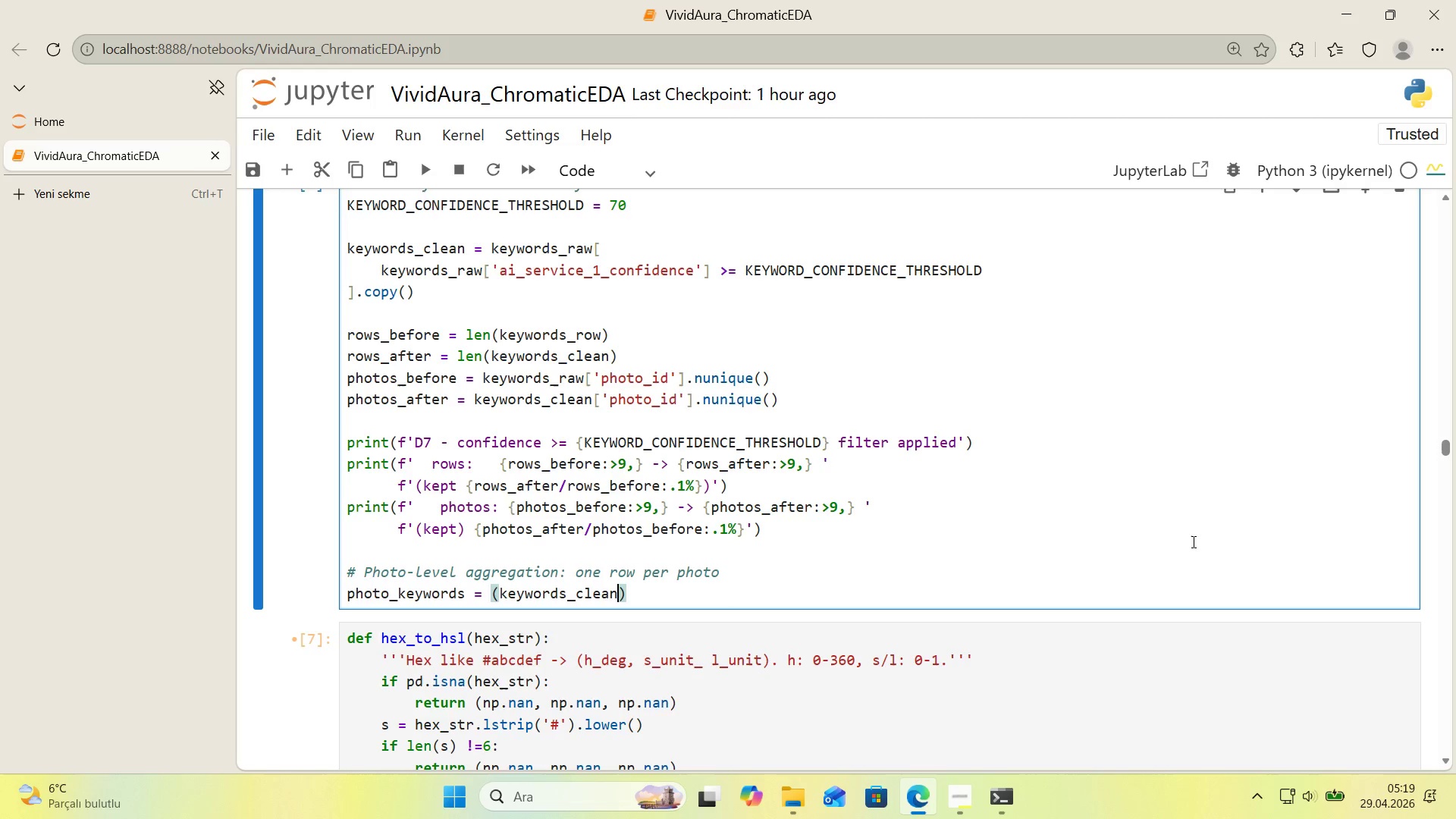 
key(ArrowRight)
 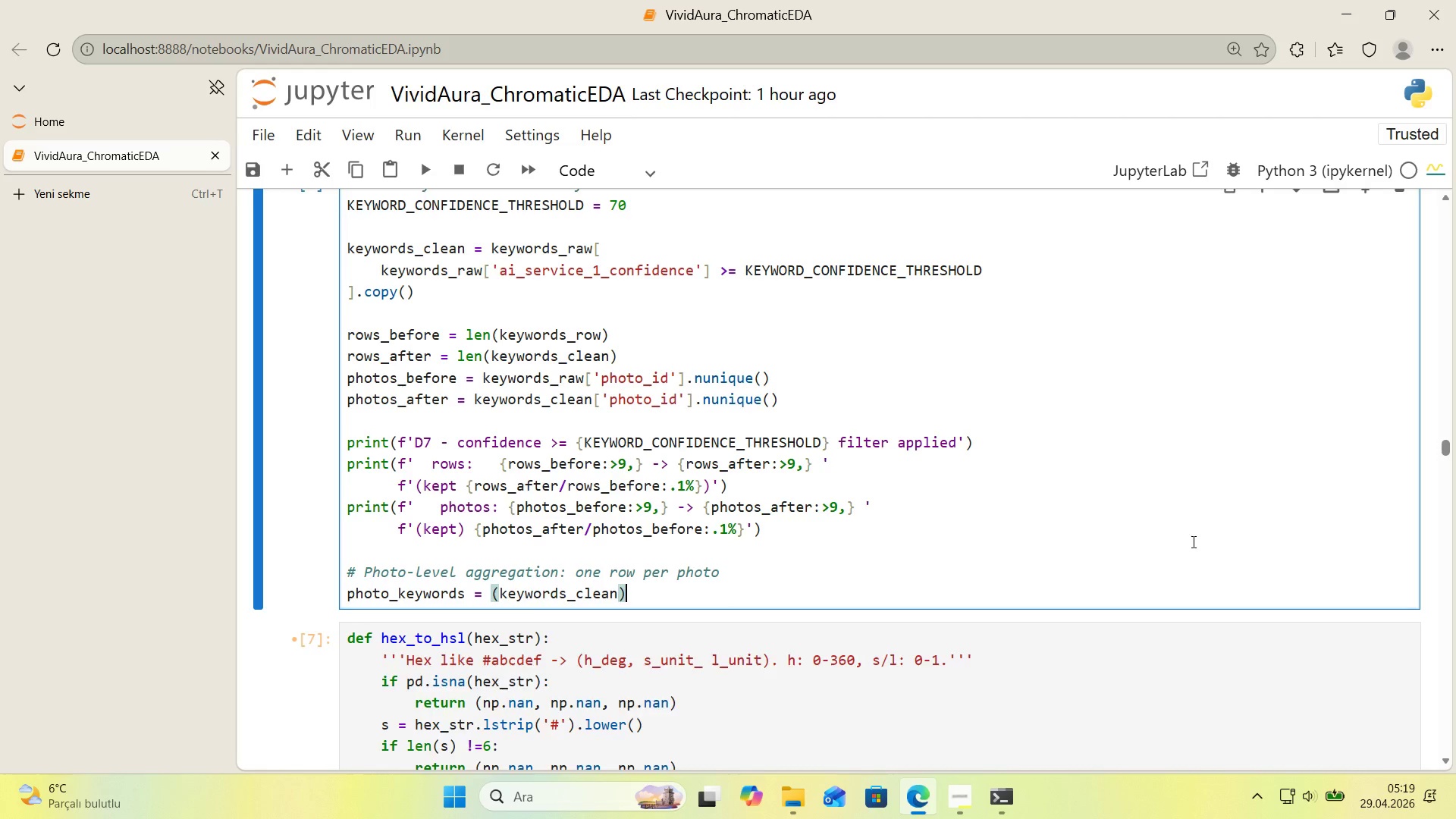 
key(Enter)
 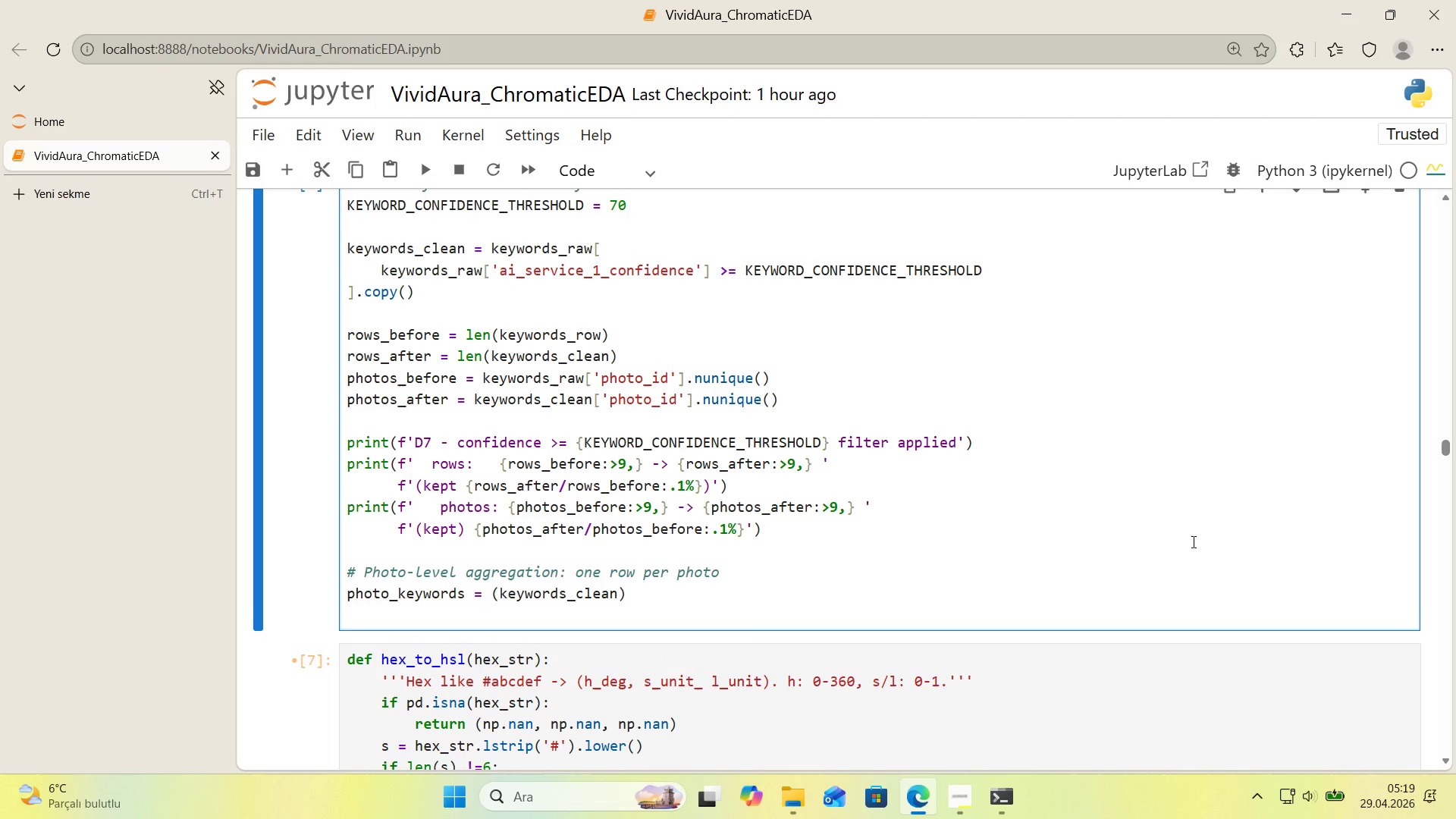 
key(Period)
 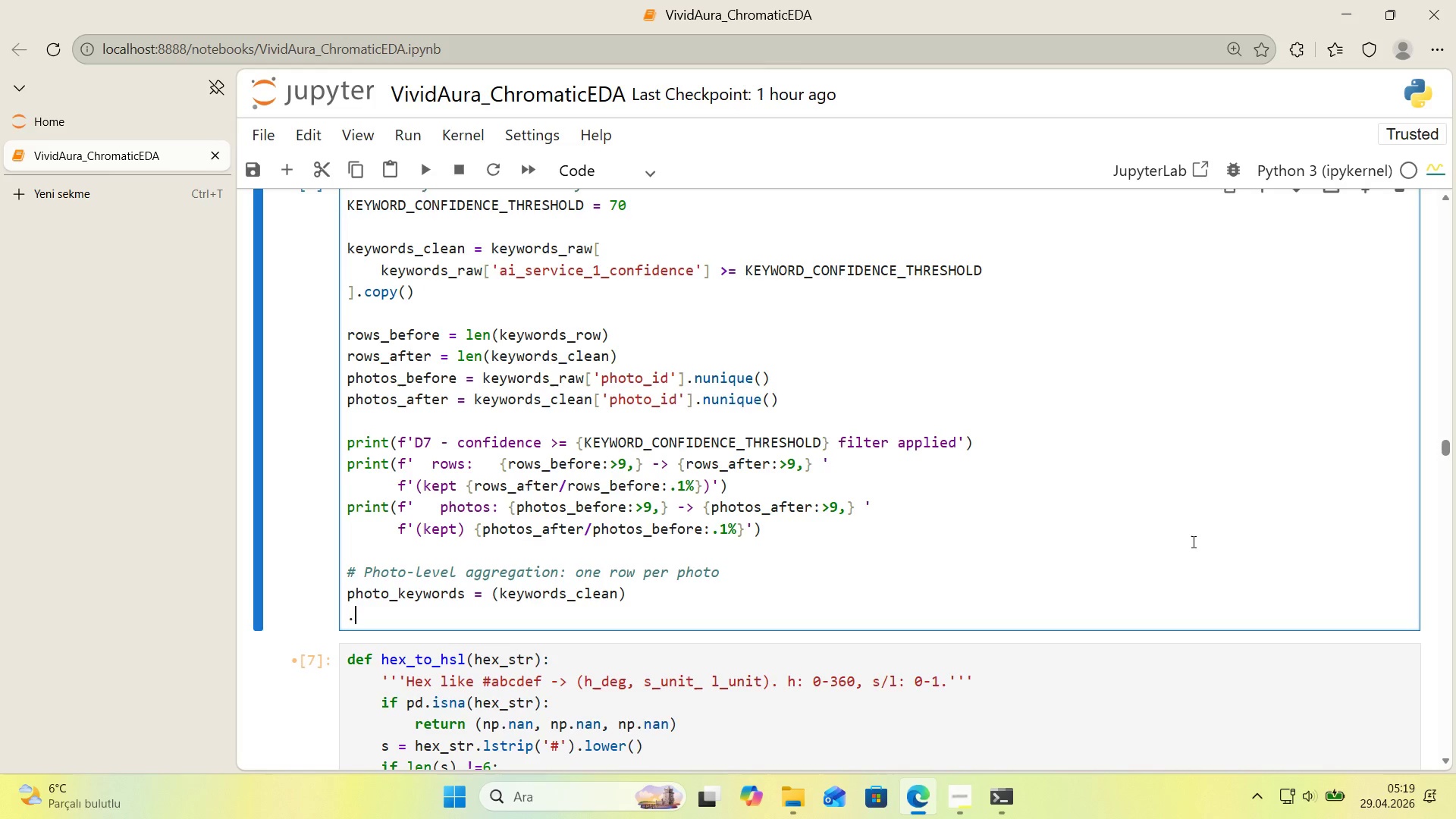 
key(Backspace)
 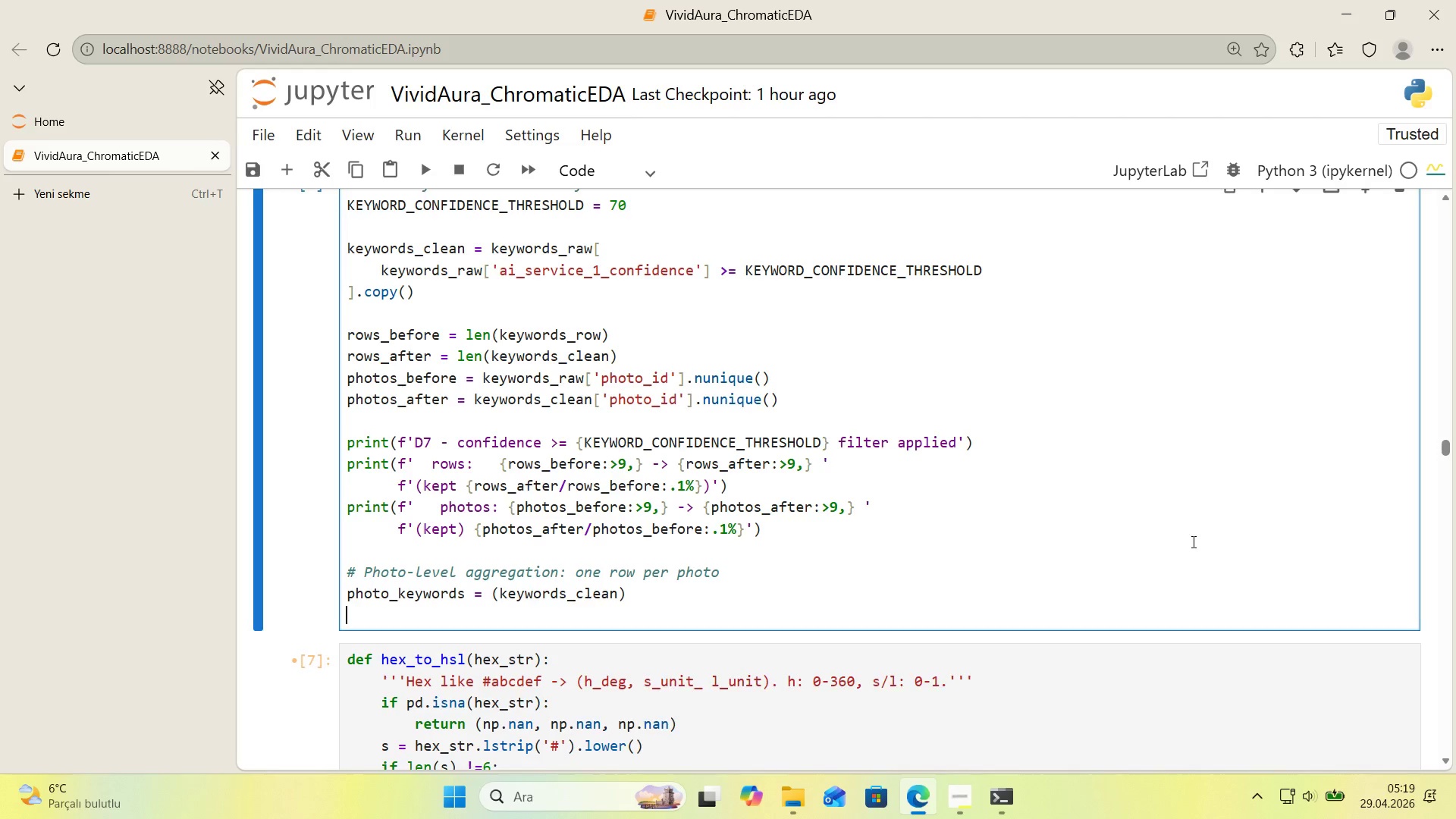 
key(Backspace)
 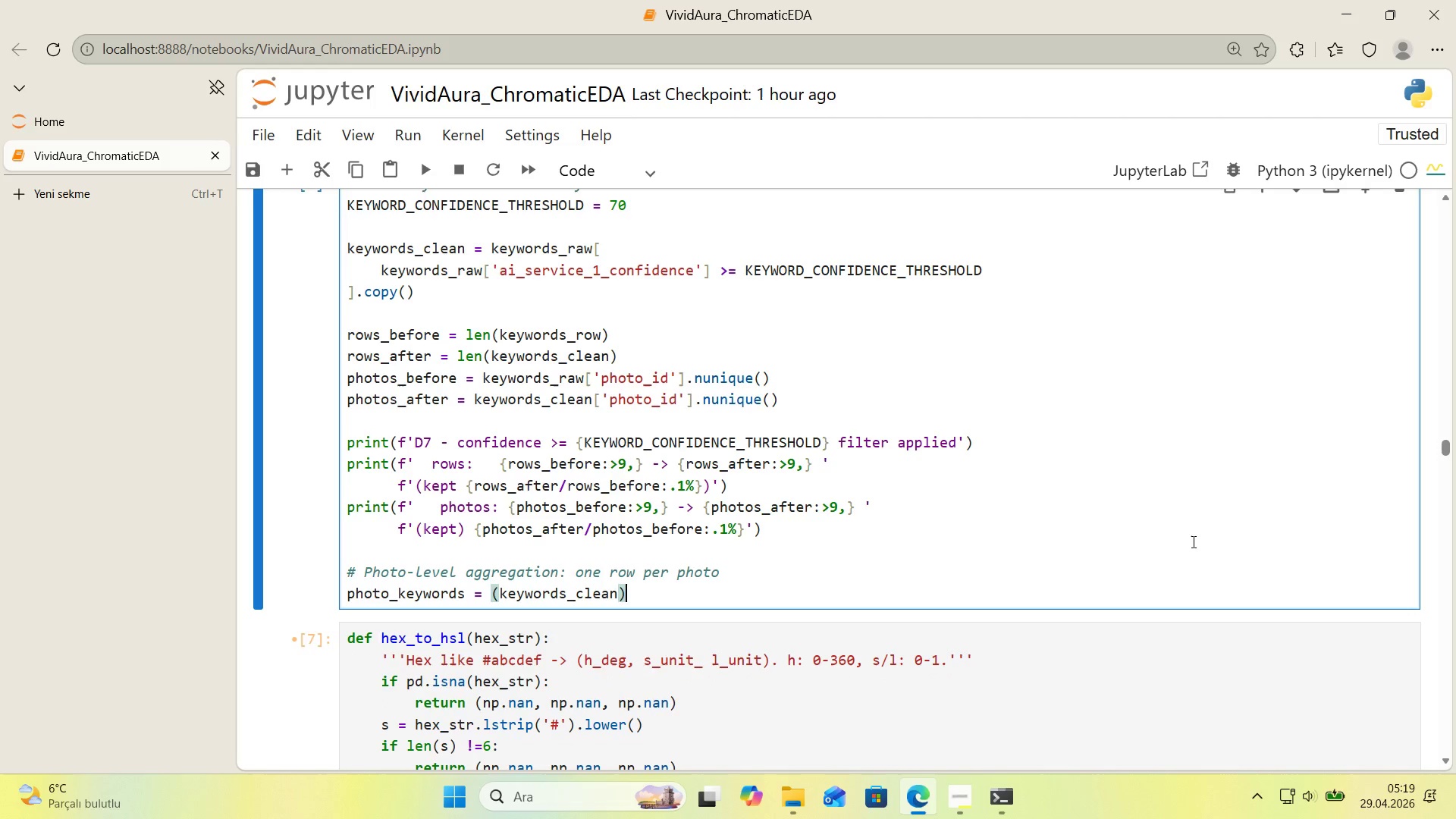 
key(ArrowLeft)
 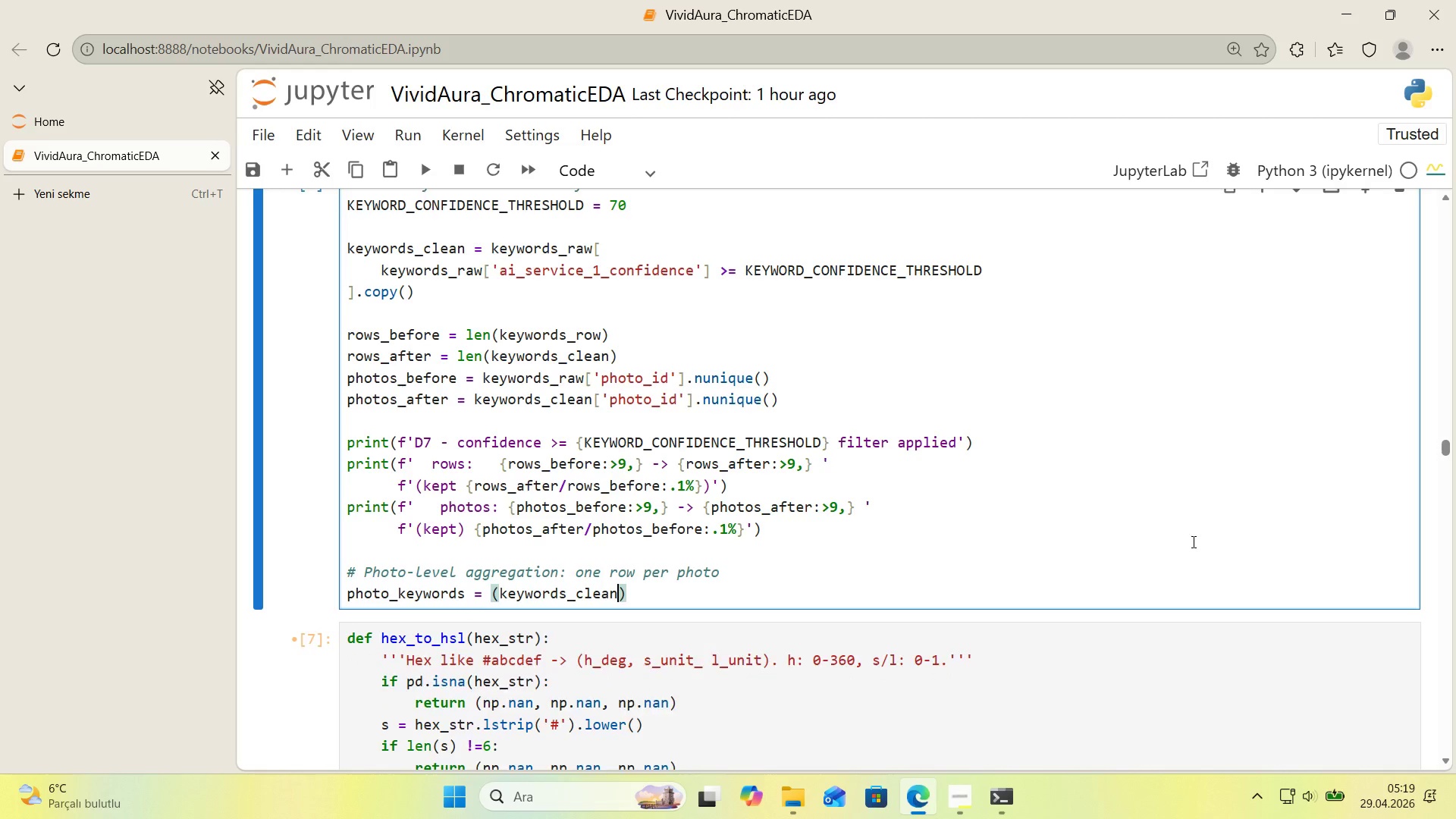 
key(Enter)
 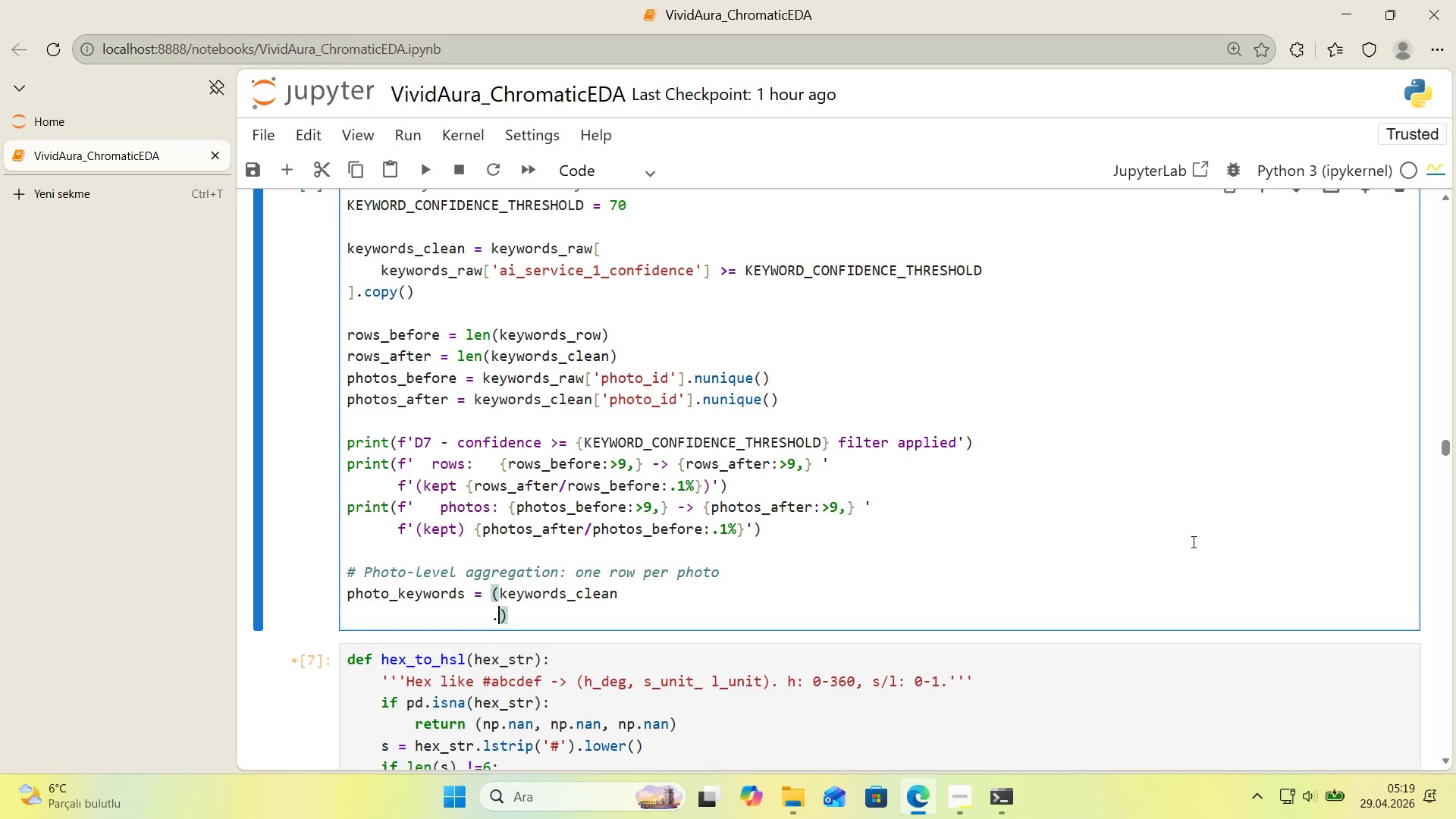 
type(.grop)
key(Backspace)
type(upby*()
 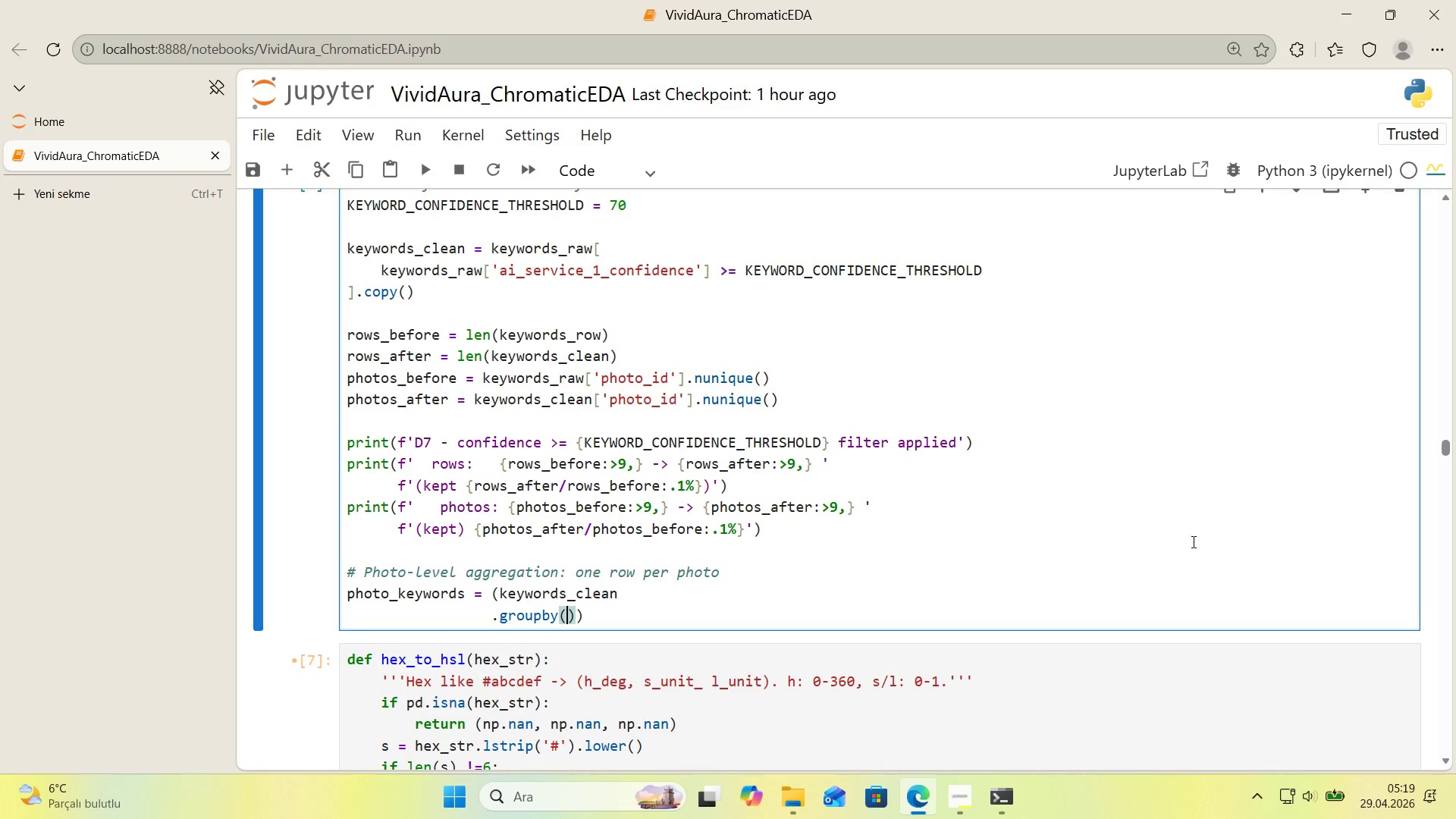 
 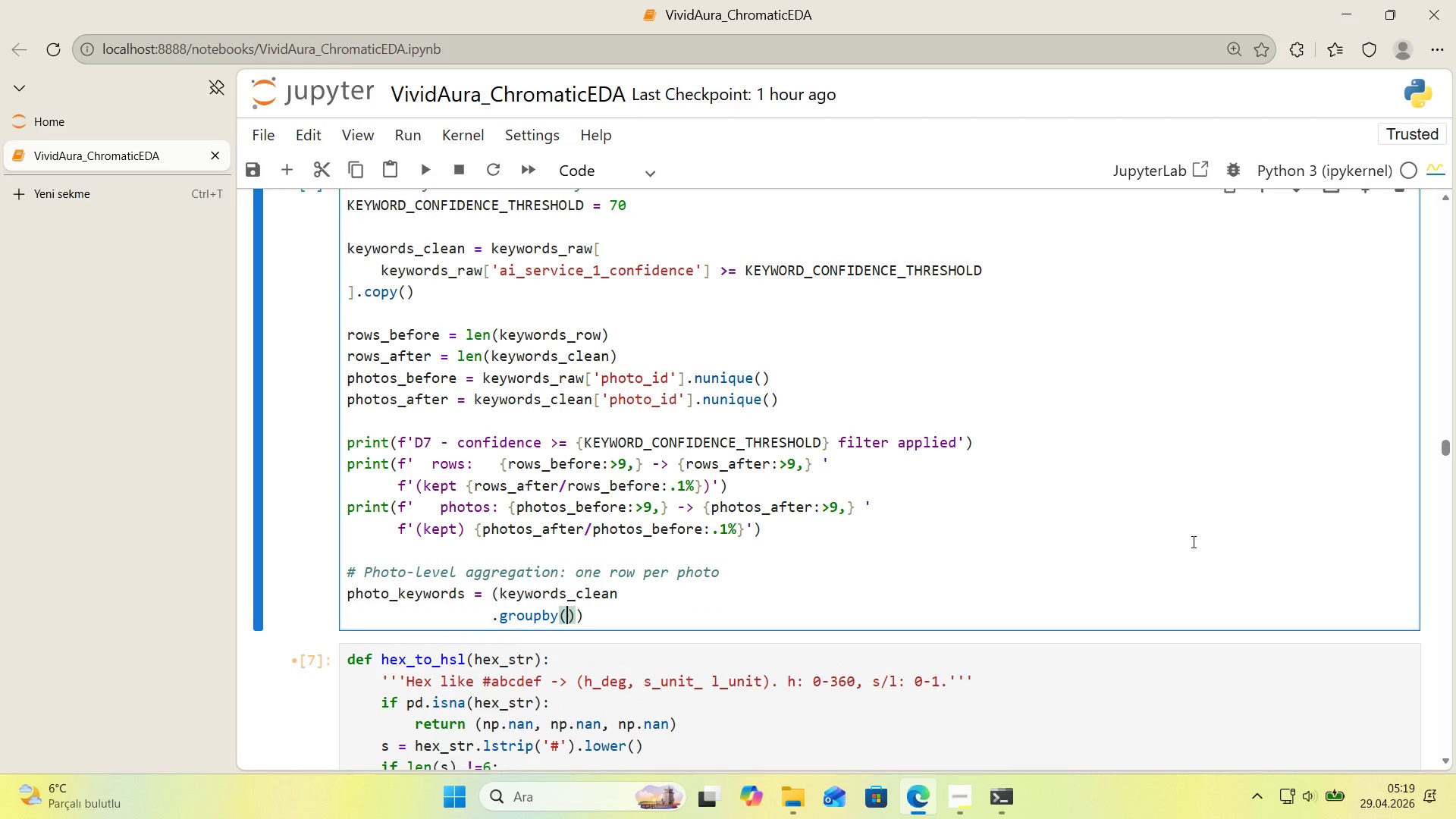 
key(ArrowLeft)
 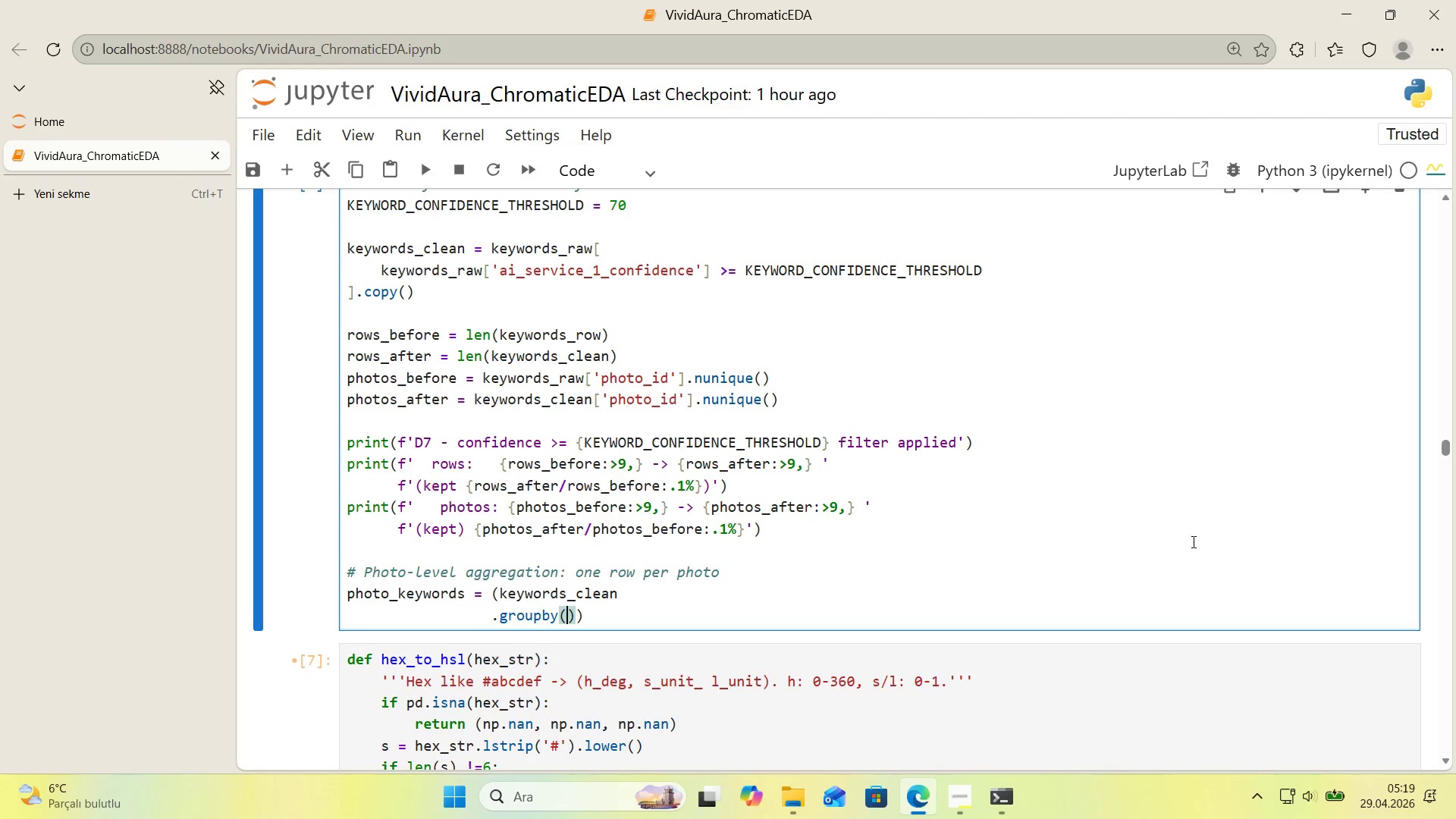 
wait(6.88)
 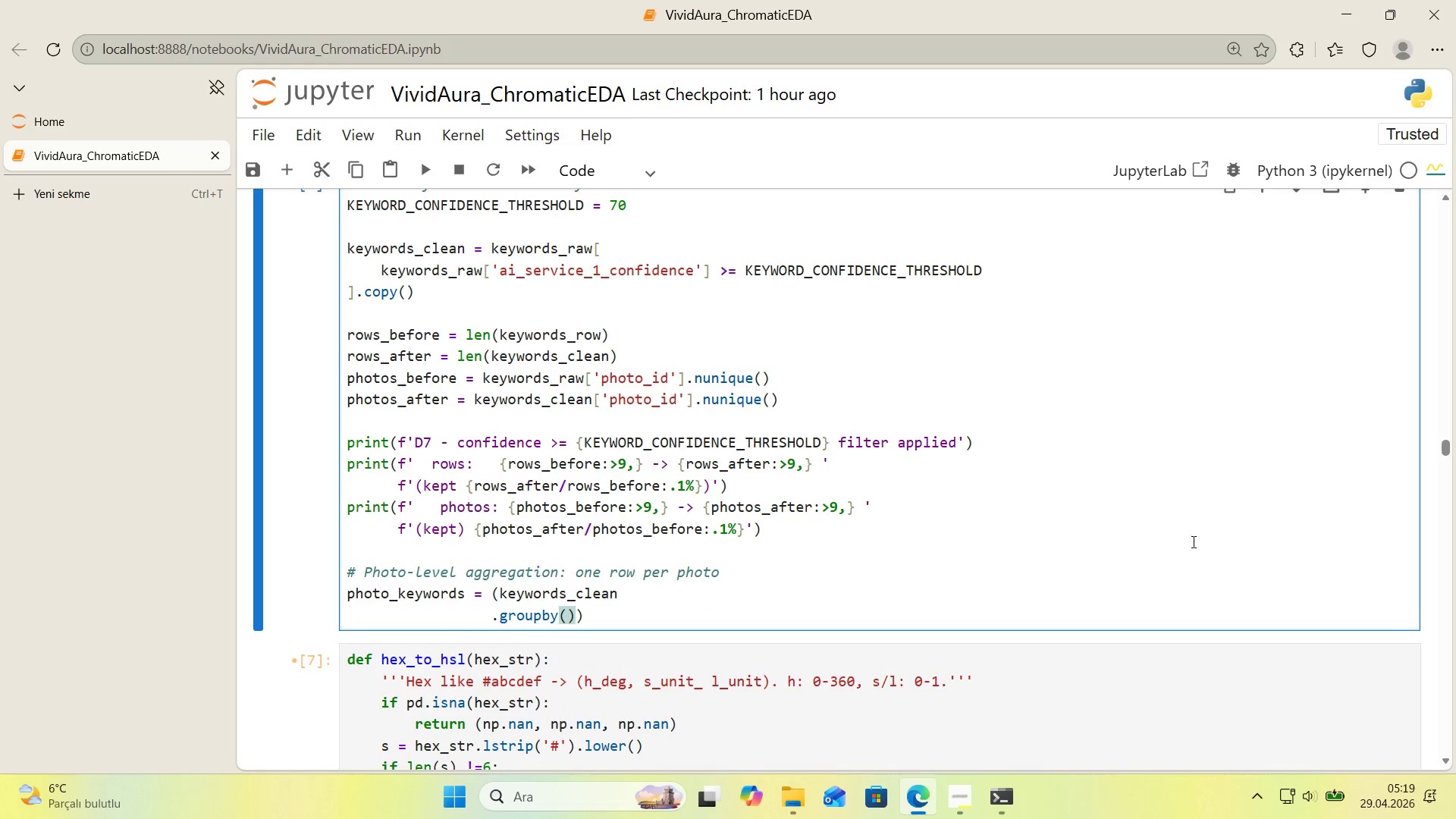 
type(@@)
 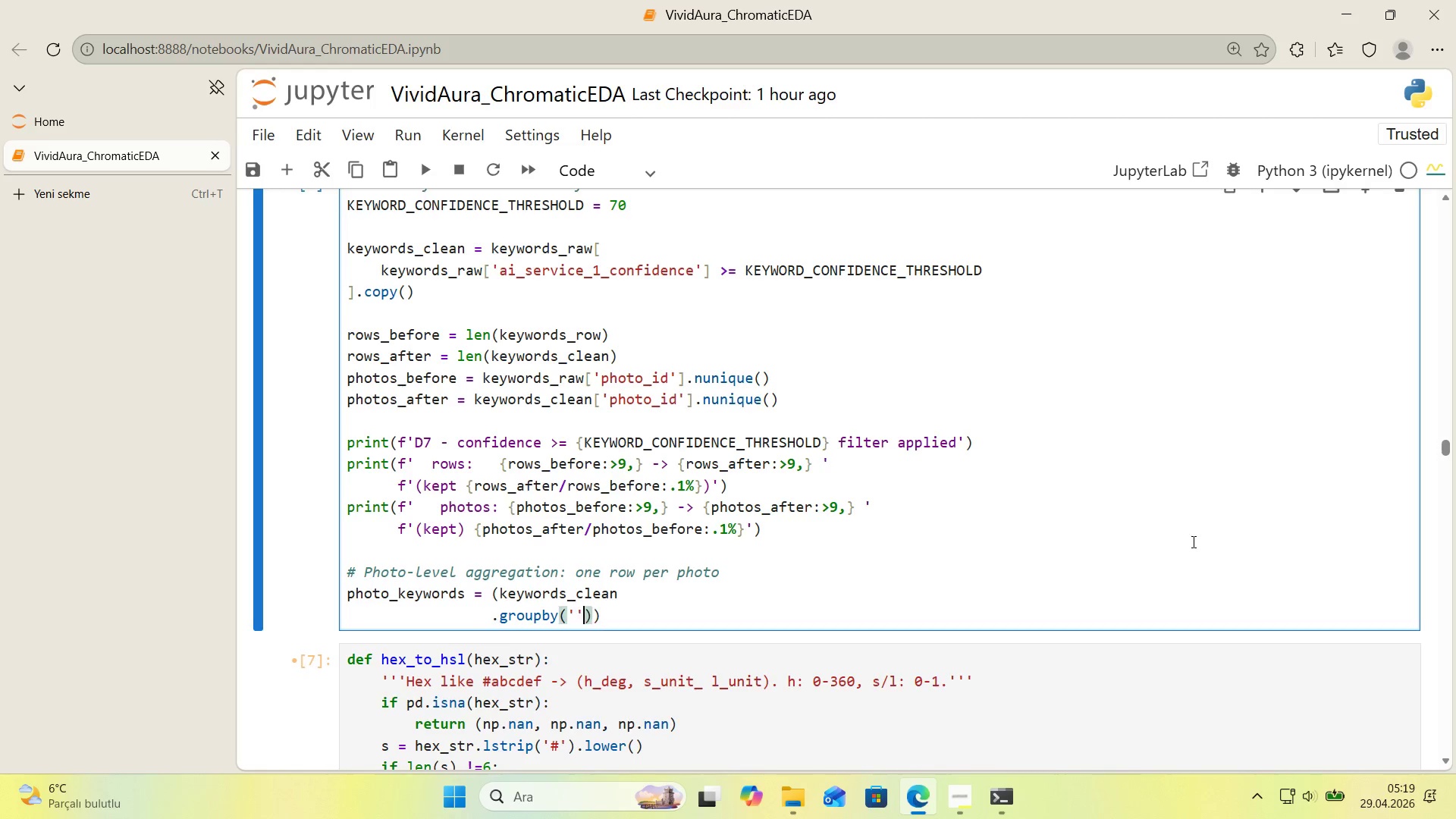 
key(ArrowLeft)
 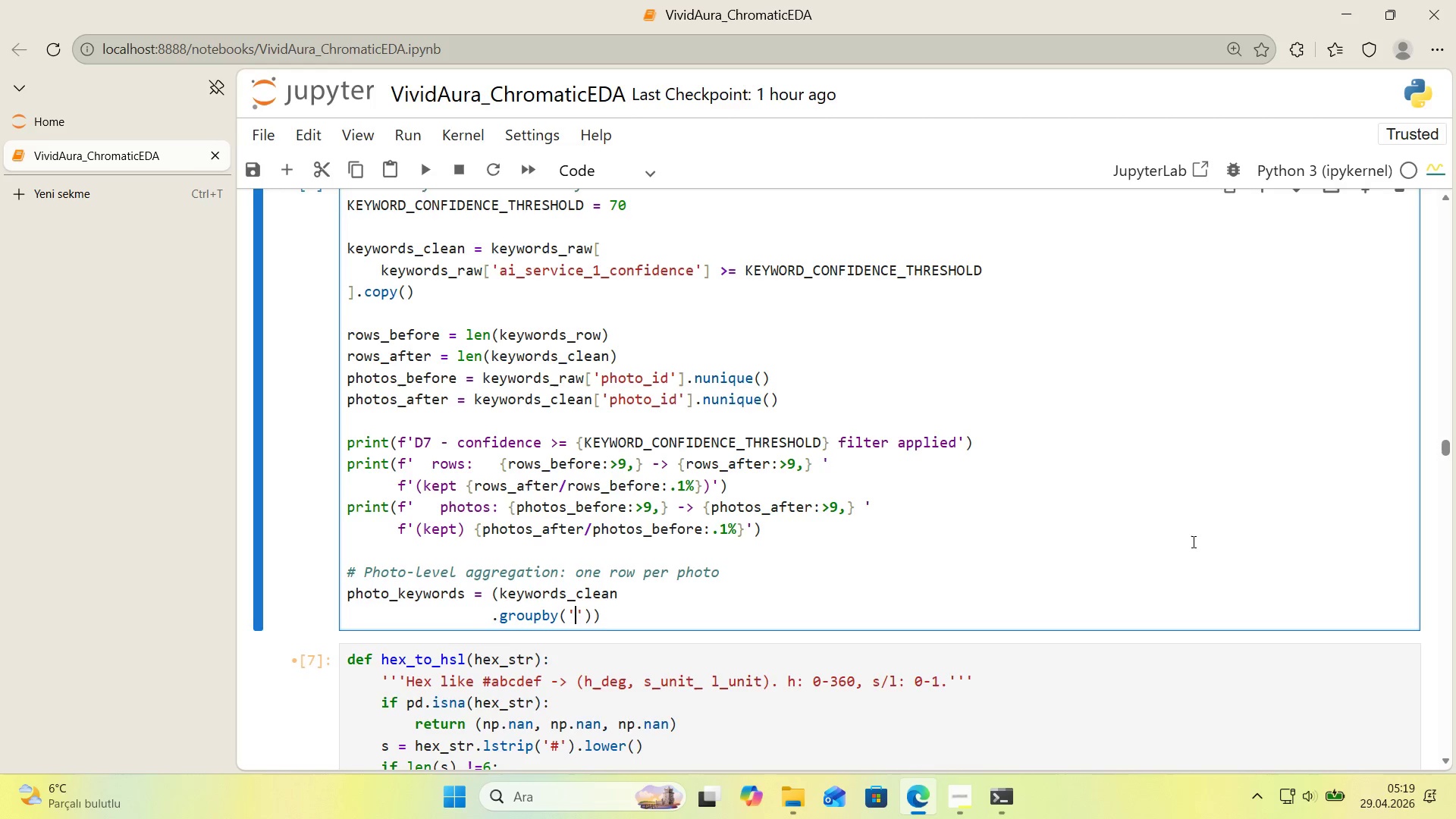 
type(photo_'d)
 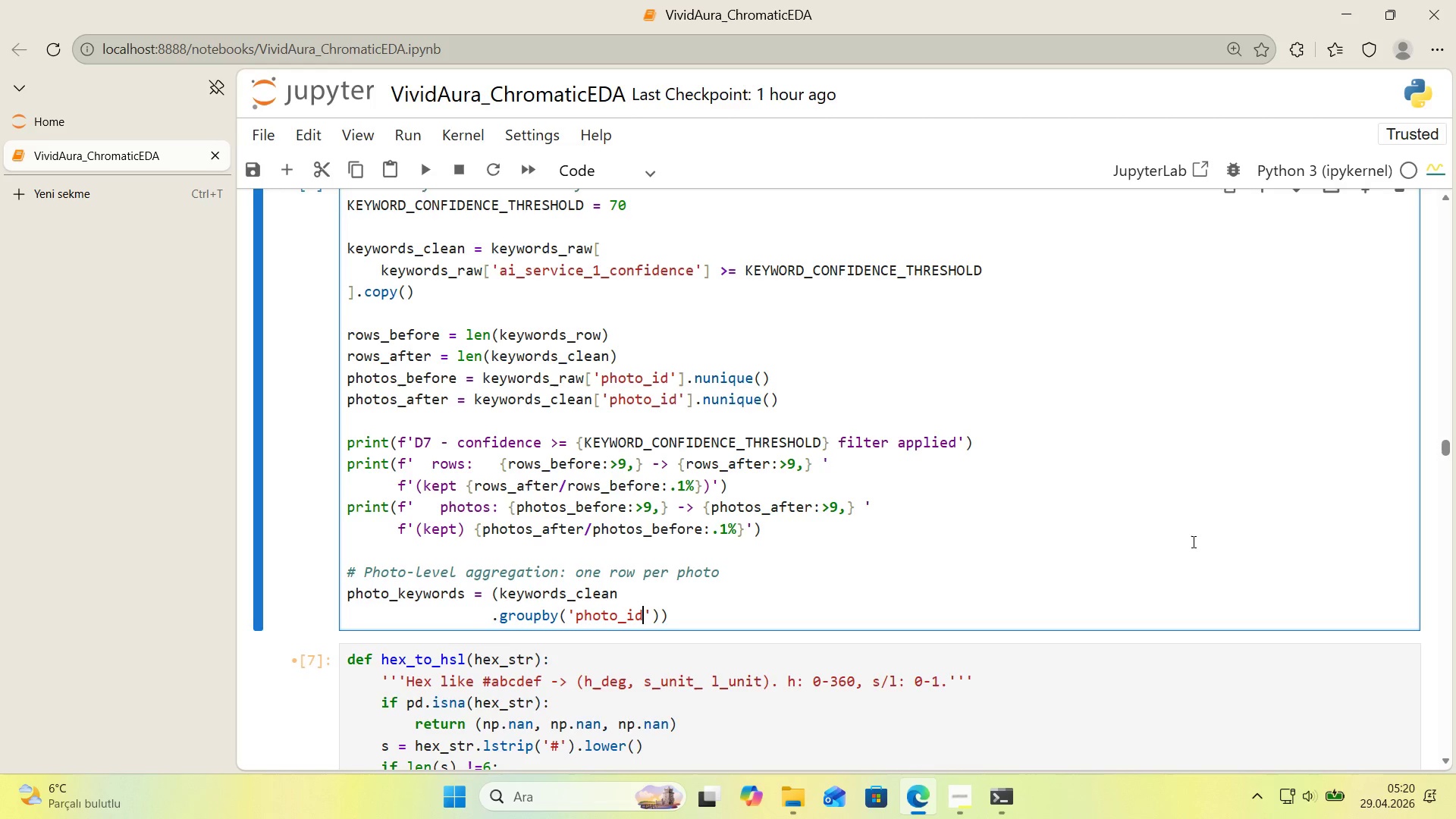 
key(ArrowRight)
 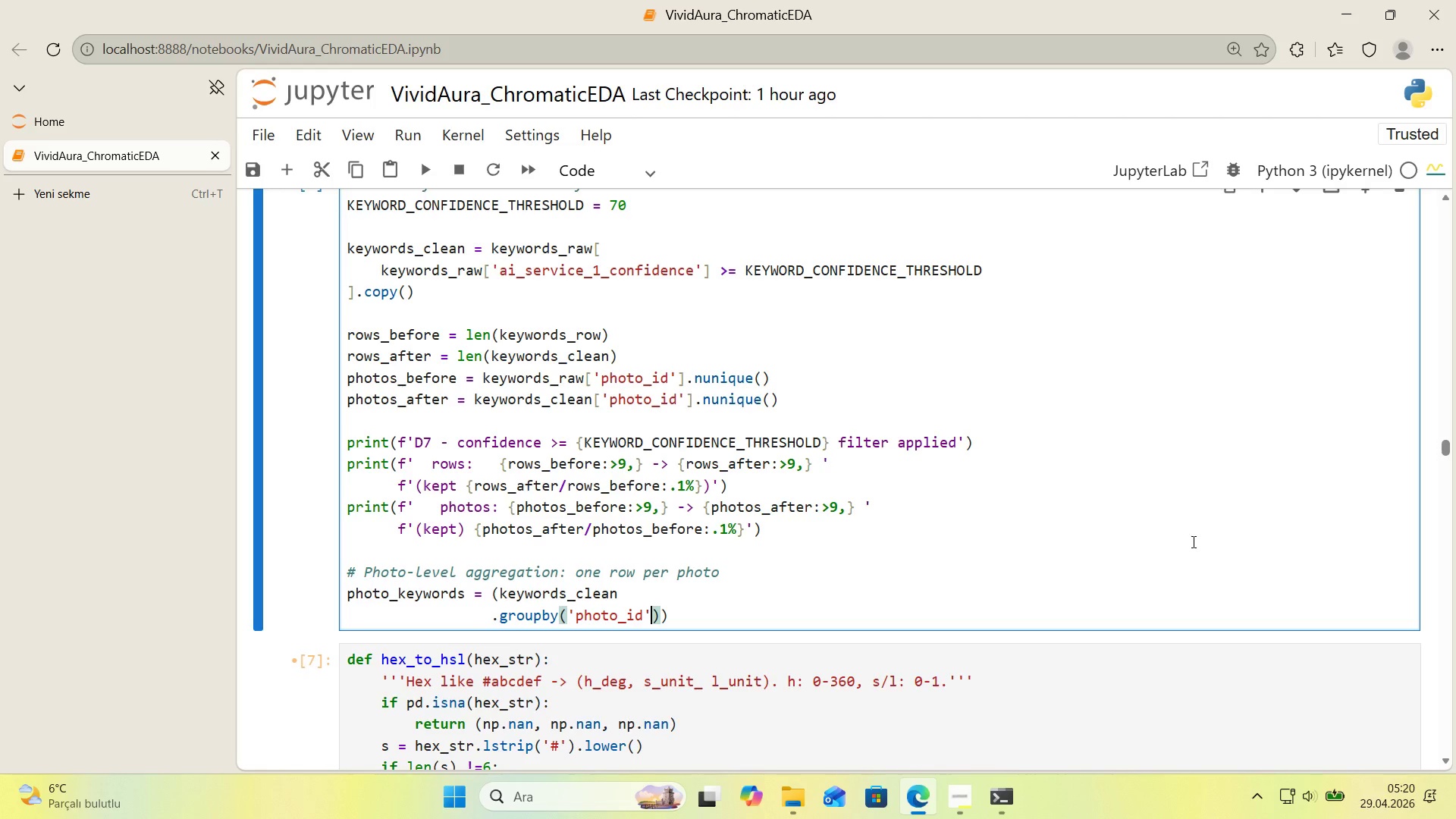 
key(ArrowRight)
 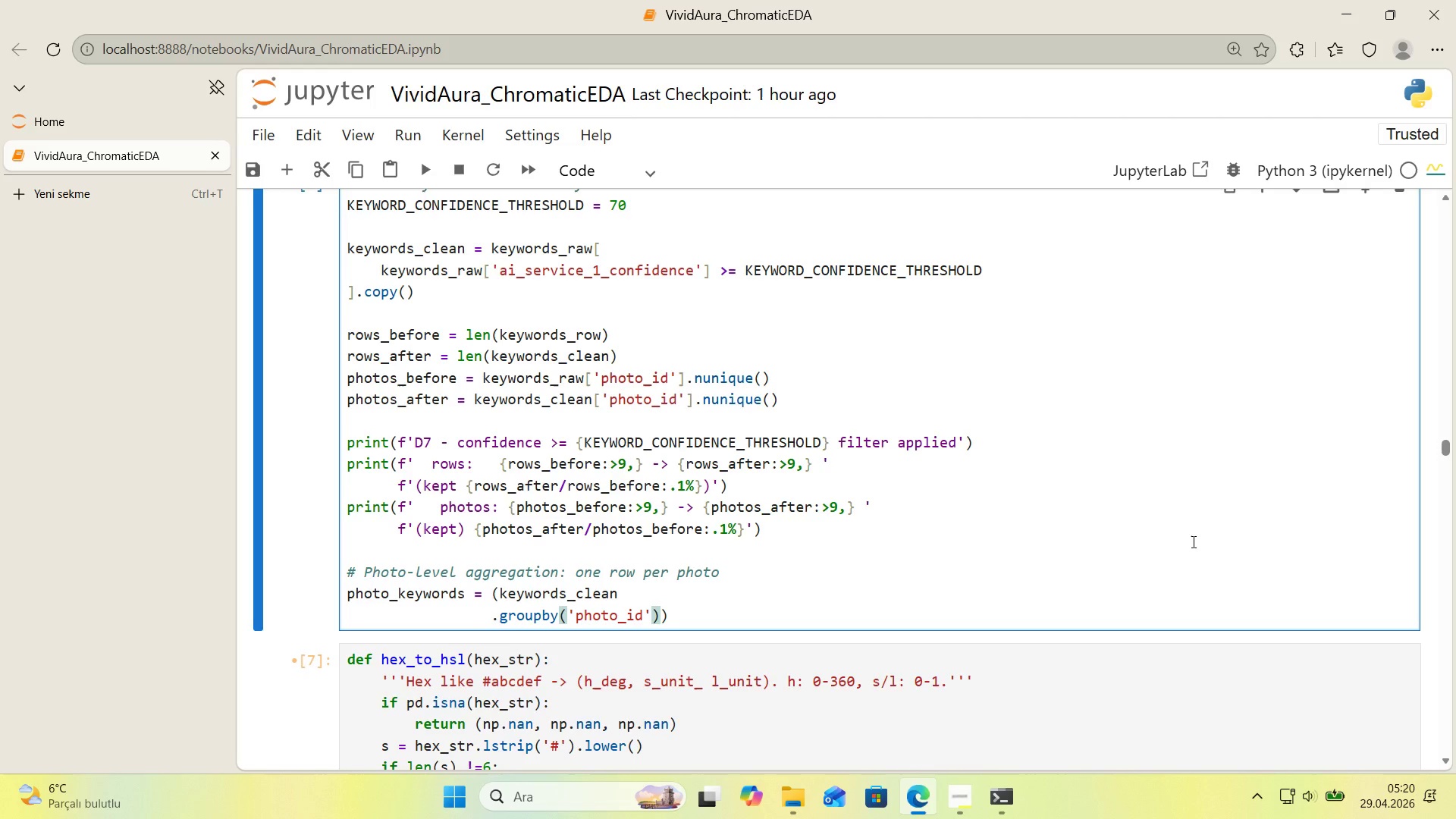 
key(Enter)
 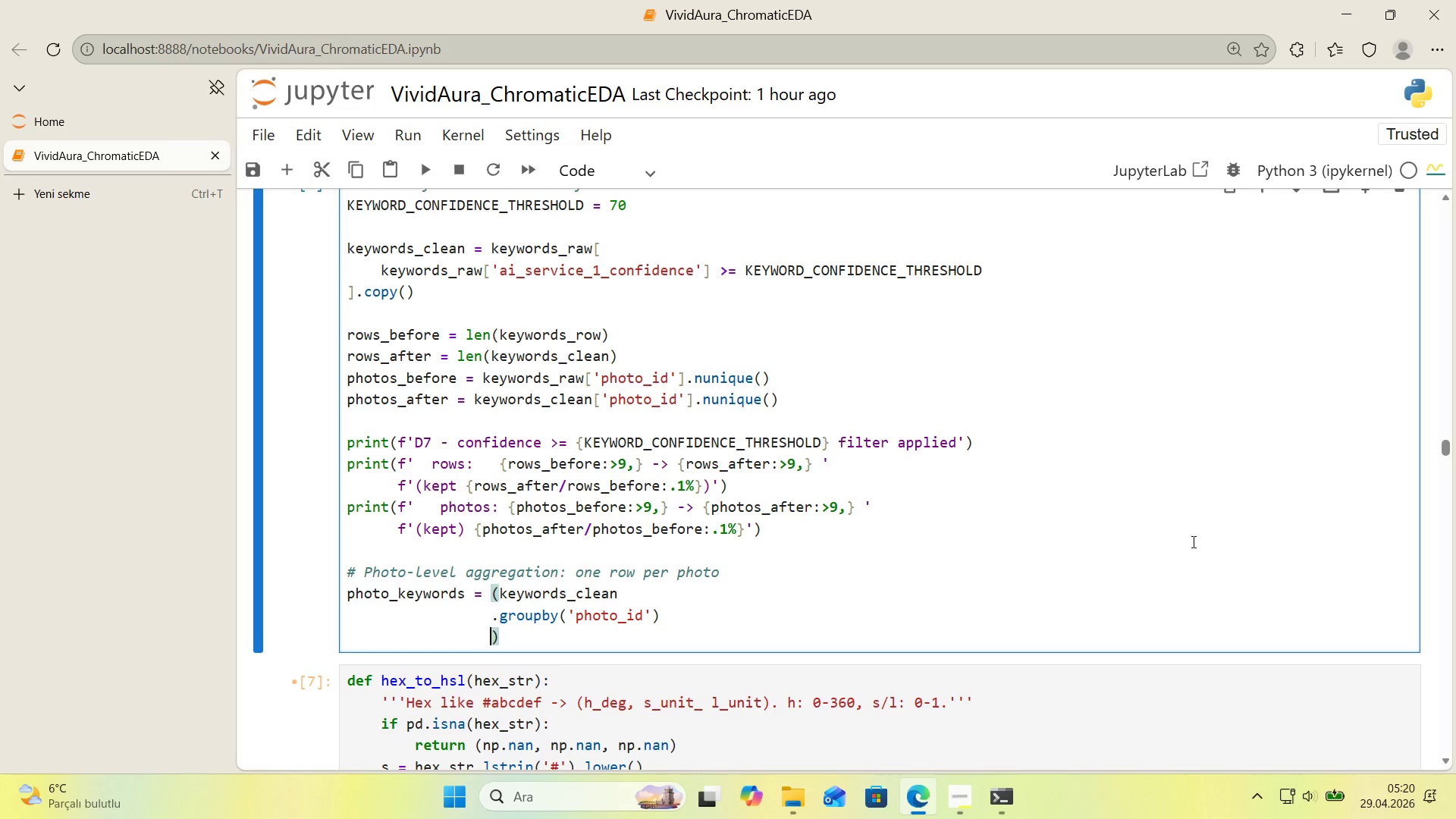 
type(.agg*)
 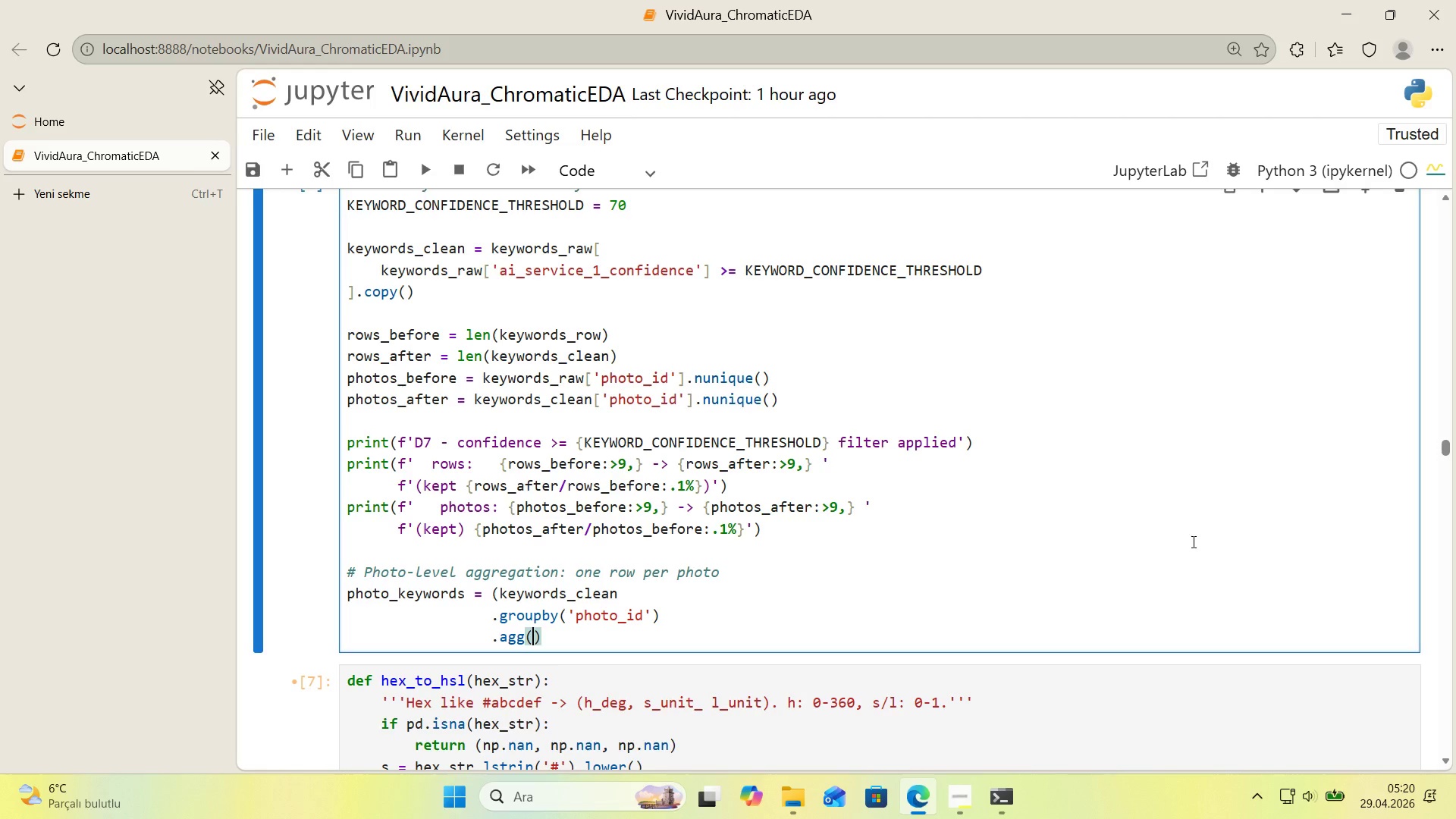 
key(Enter)
 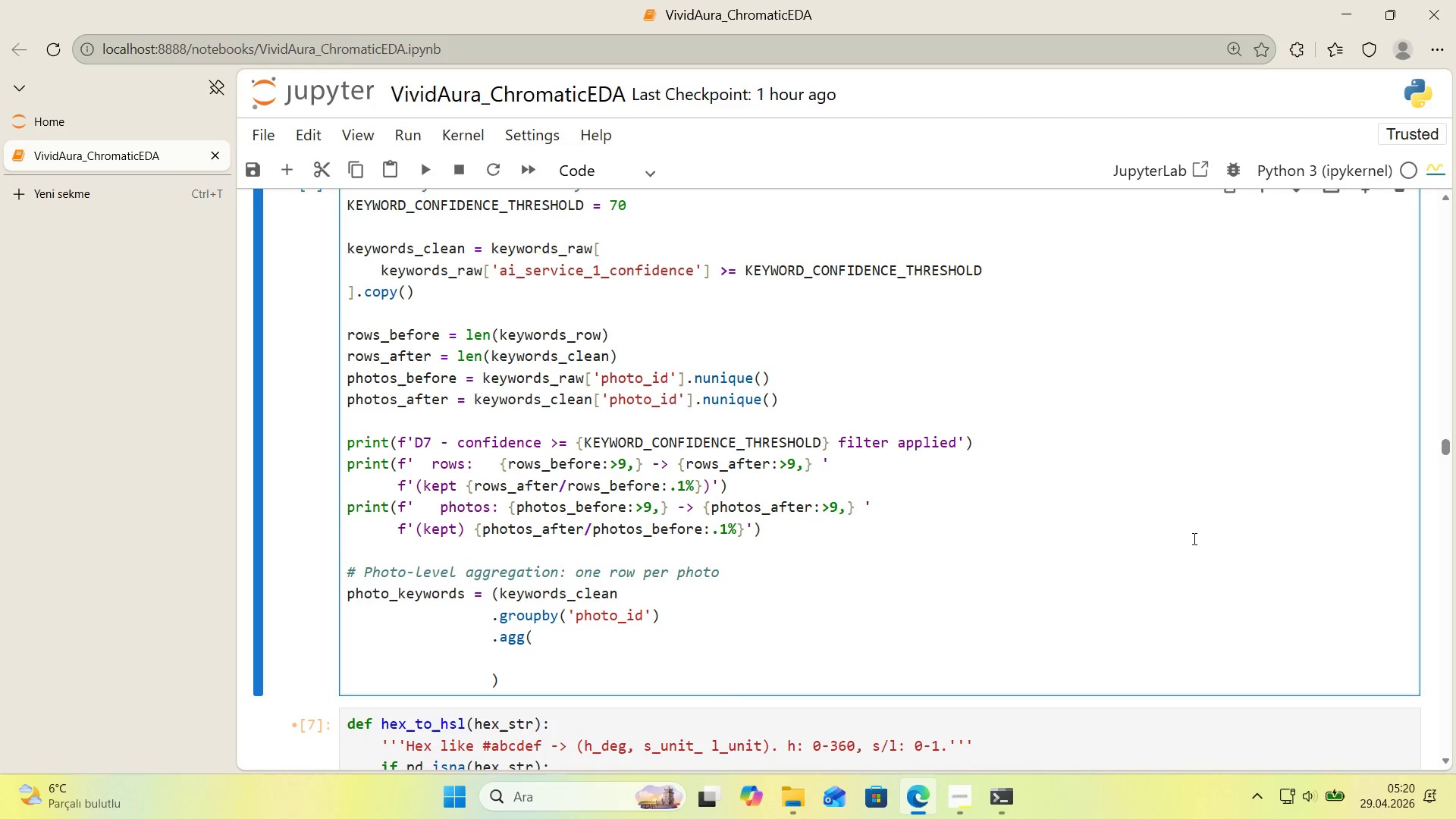 
scroll: coordinate [1193, 540], scroll_direction: down, amount: 1.0
 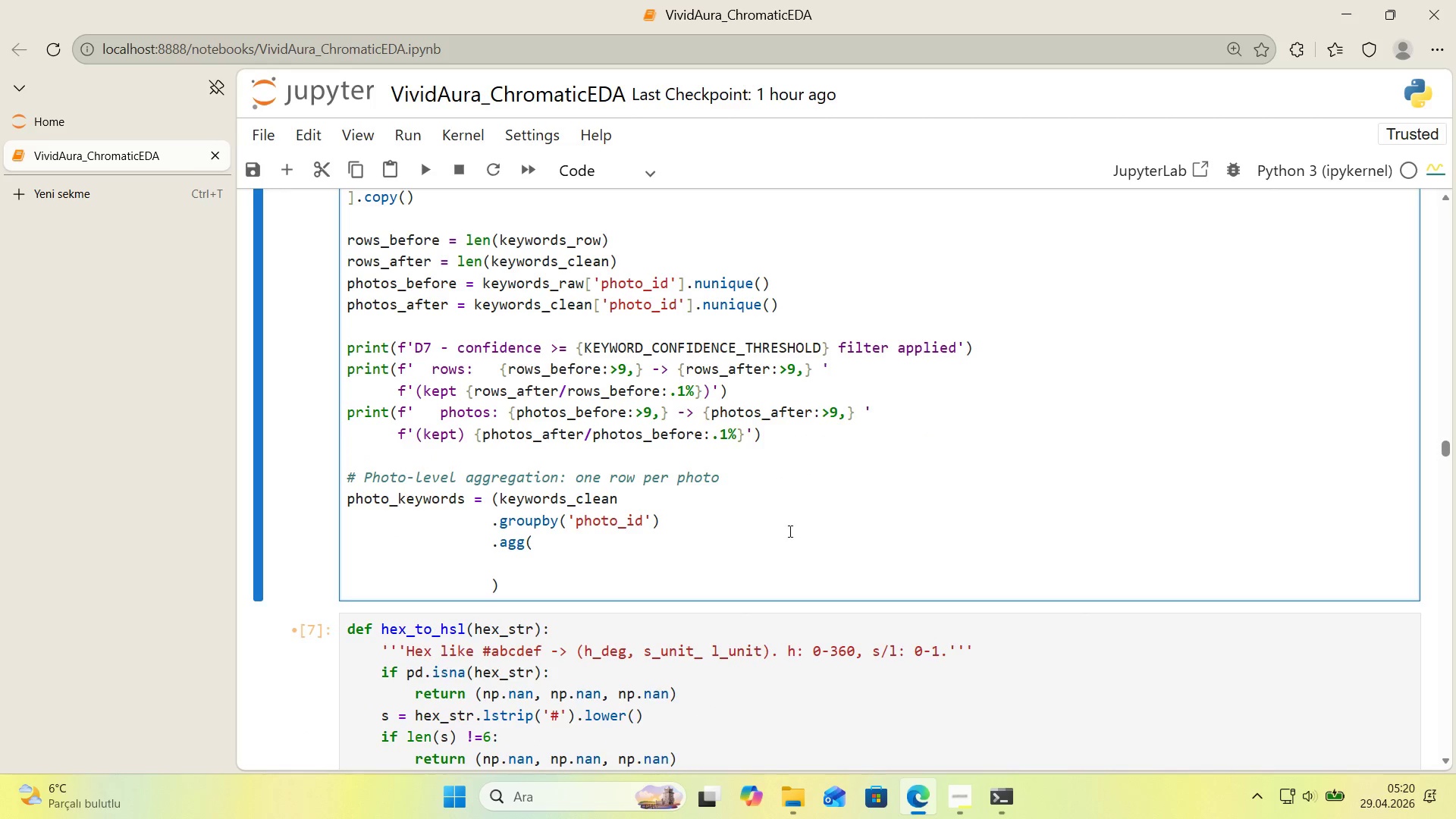 
type(keywords_l'st*()
 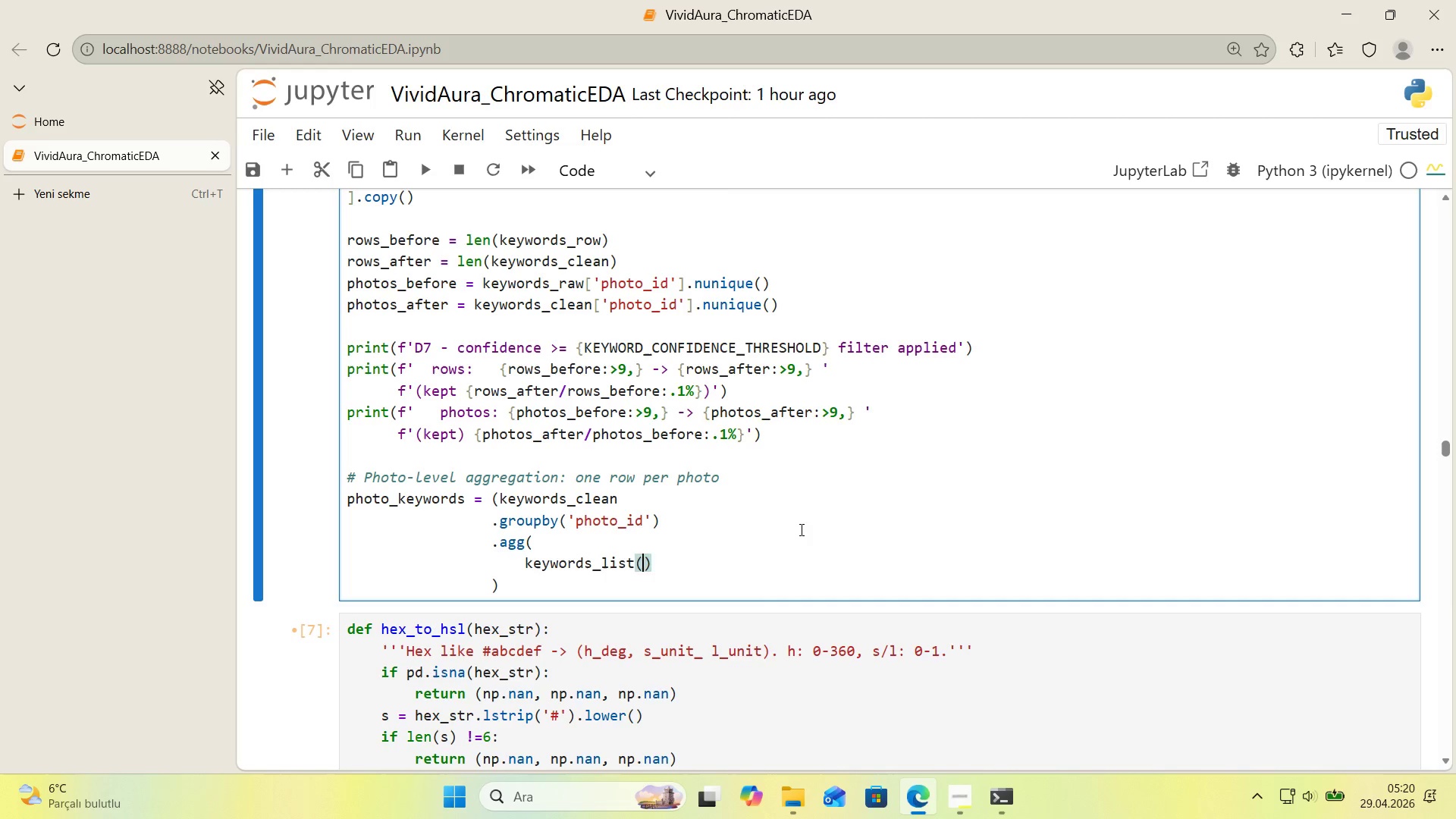 
 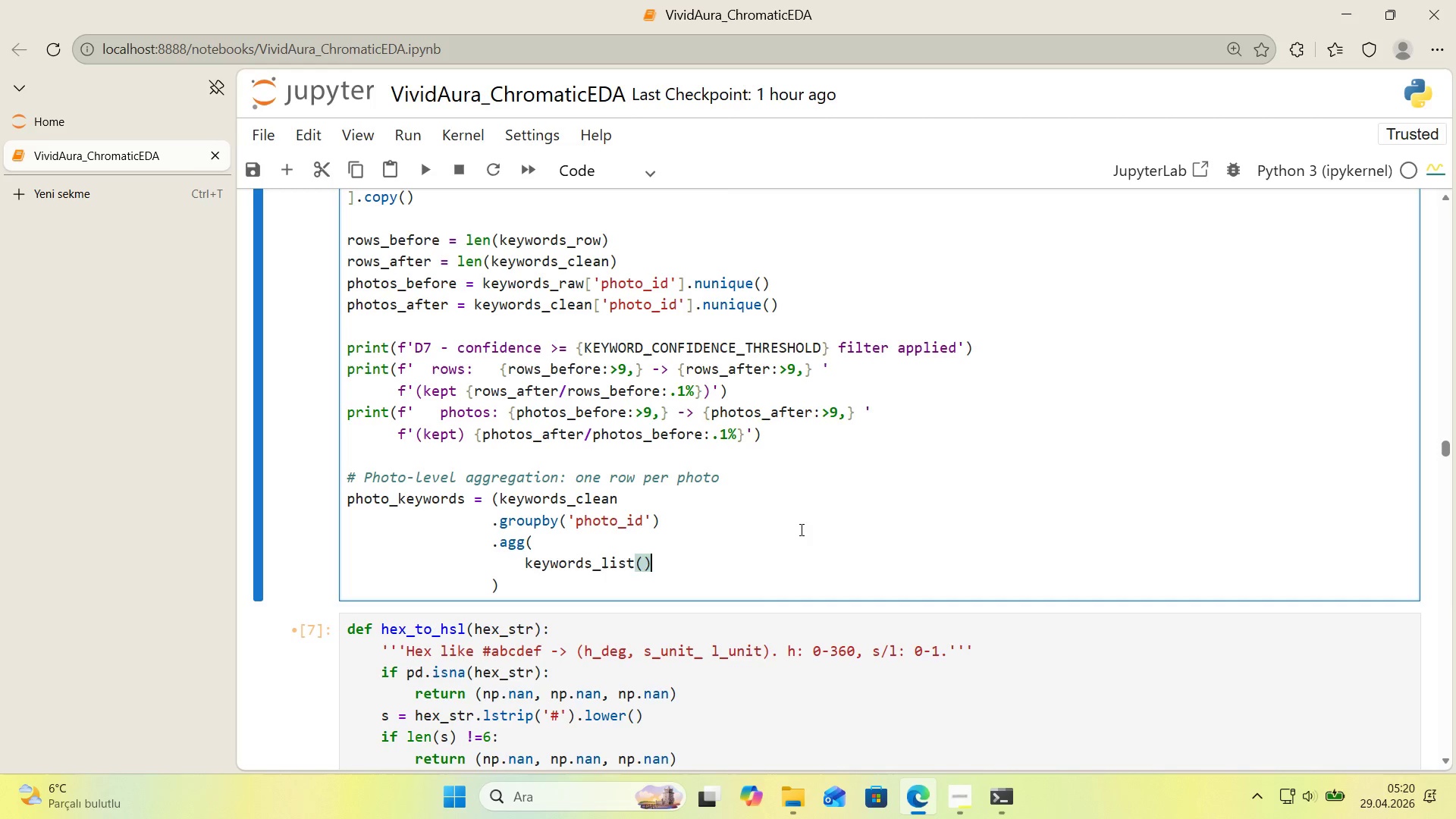 
key(ArrowLeft)
 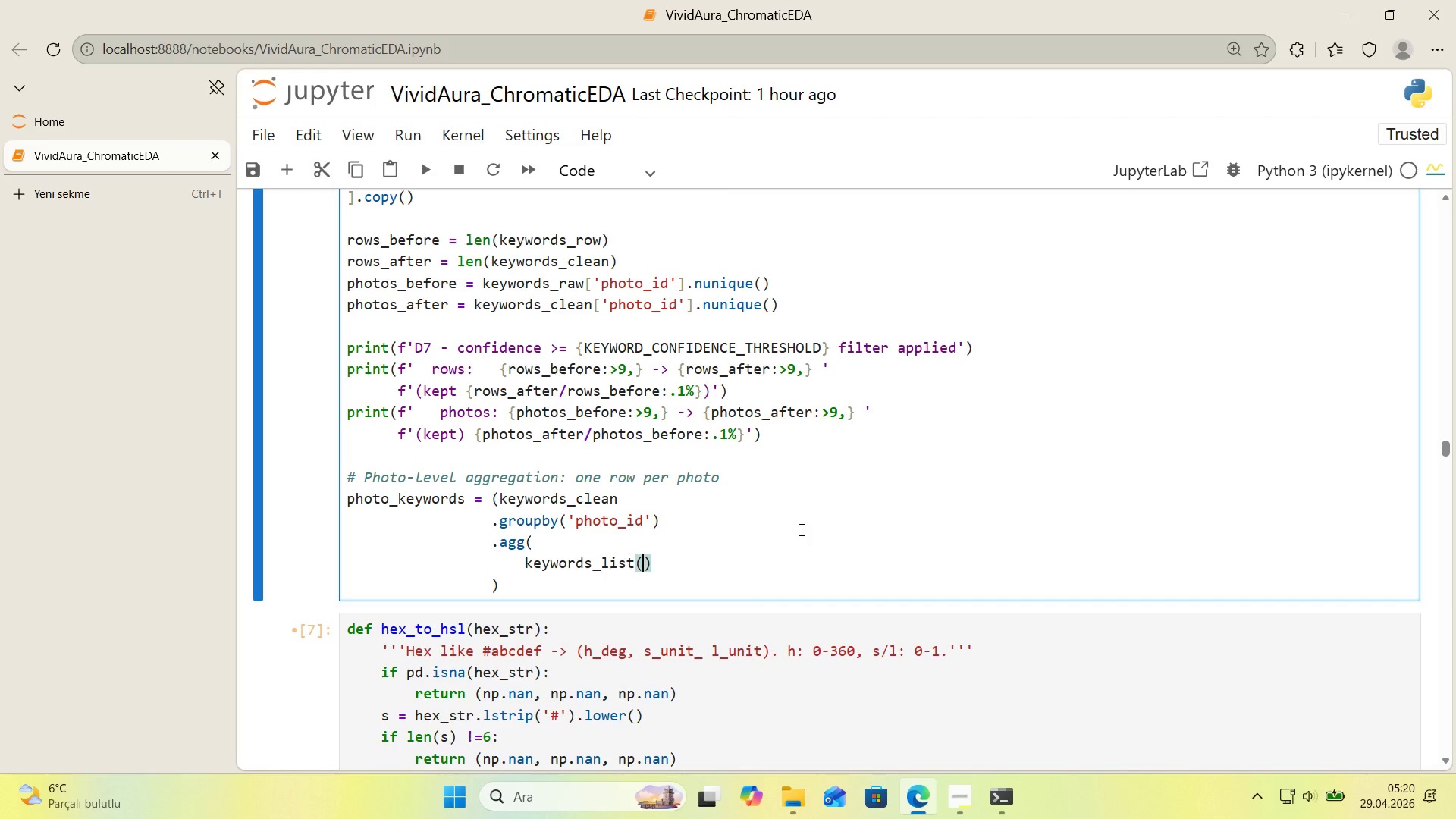 
type(@@)
 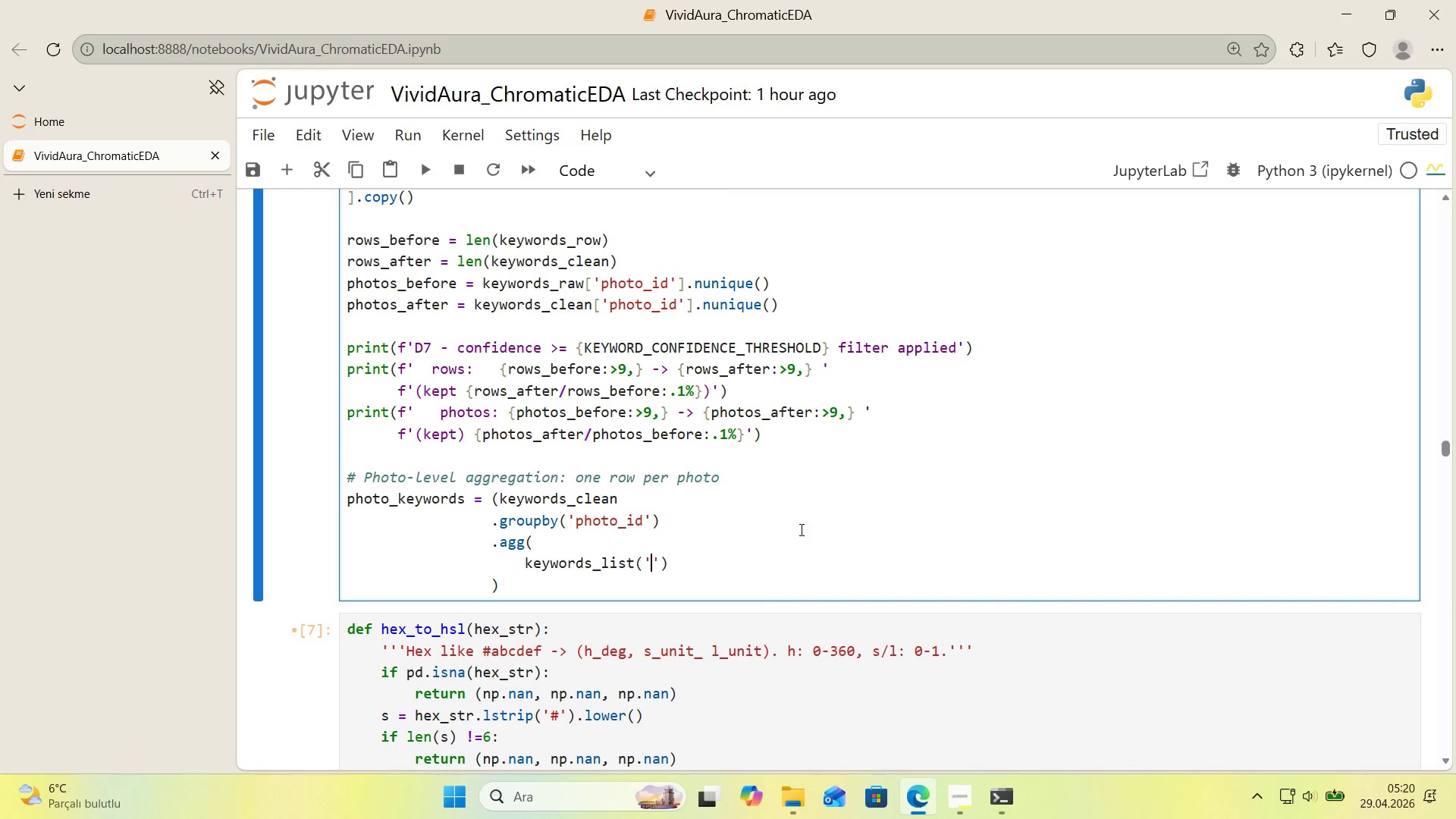 
key(ArrowLeft)
 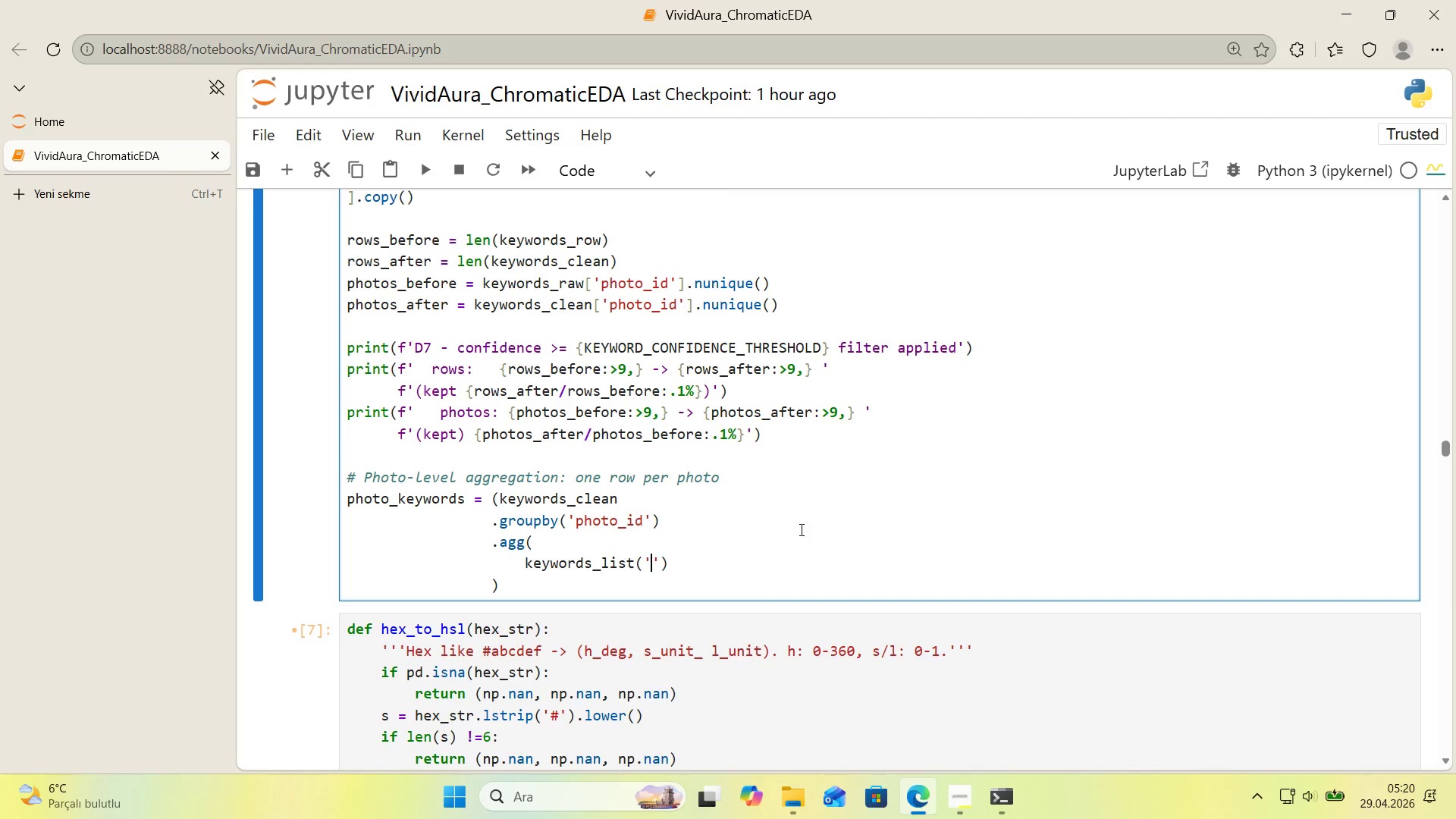 
type(keyword)
 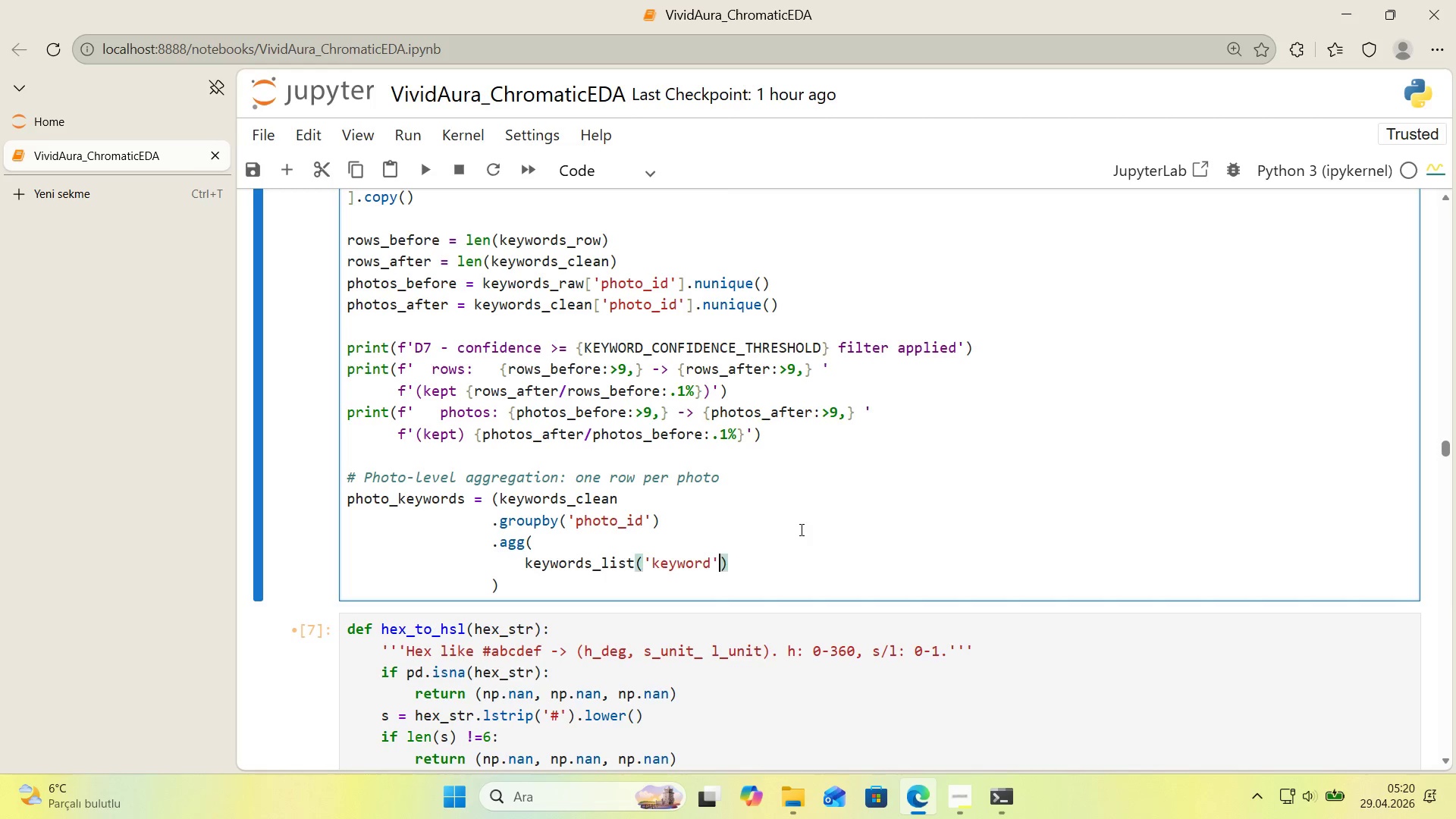 
key(ArrowRight)
 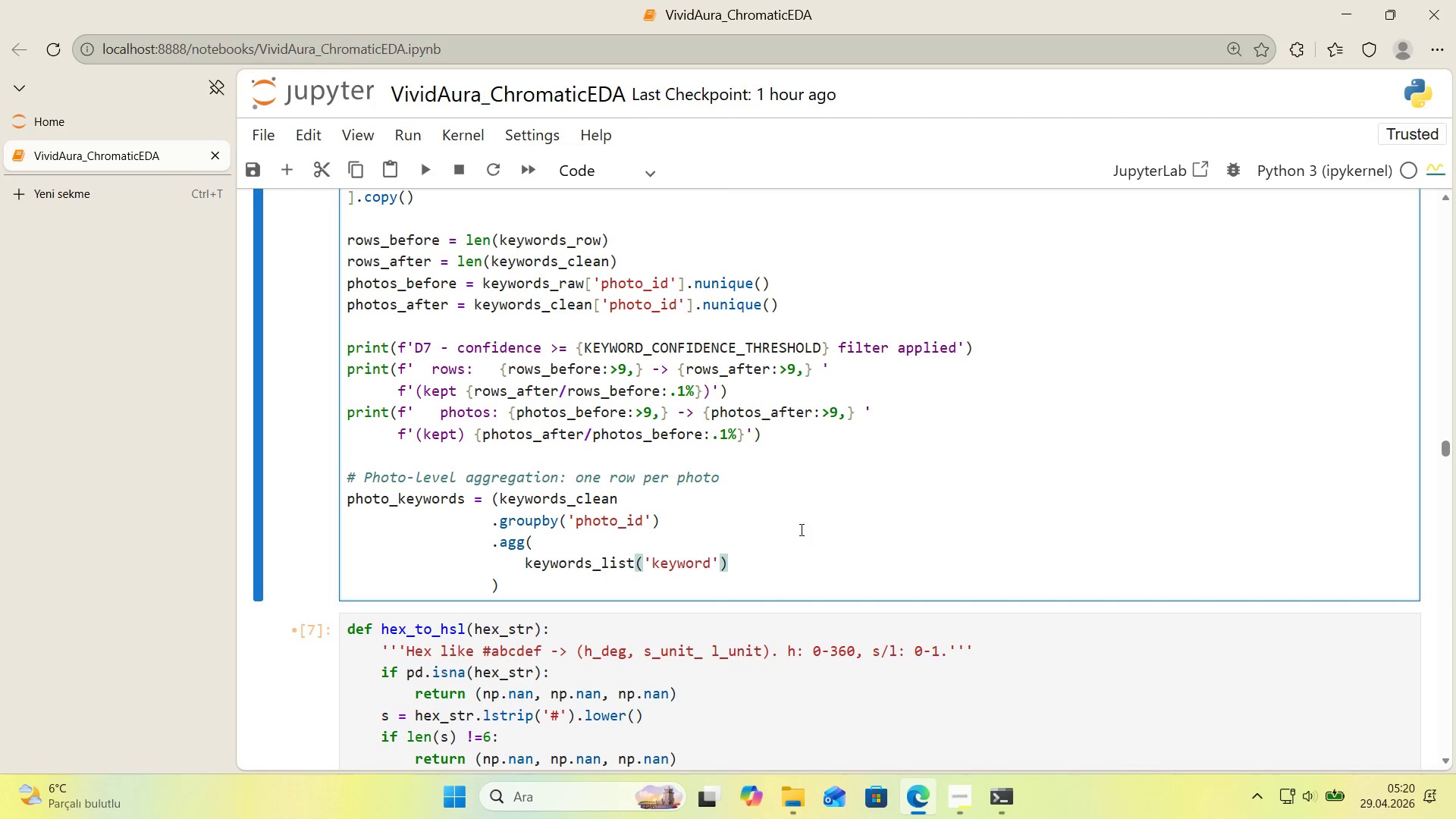 
type(, lambda s> l'st*()
 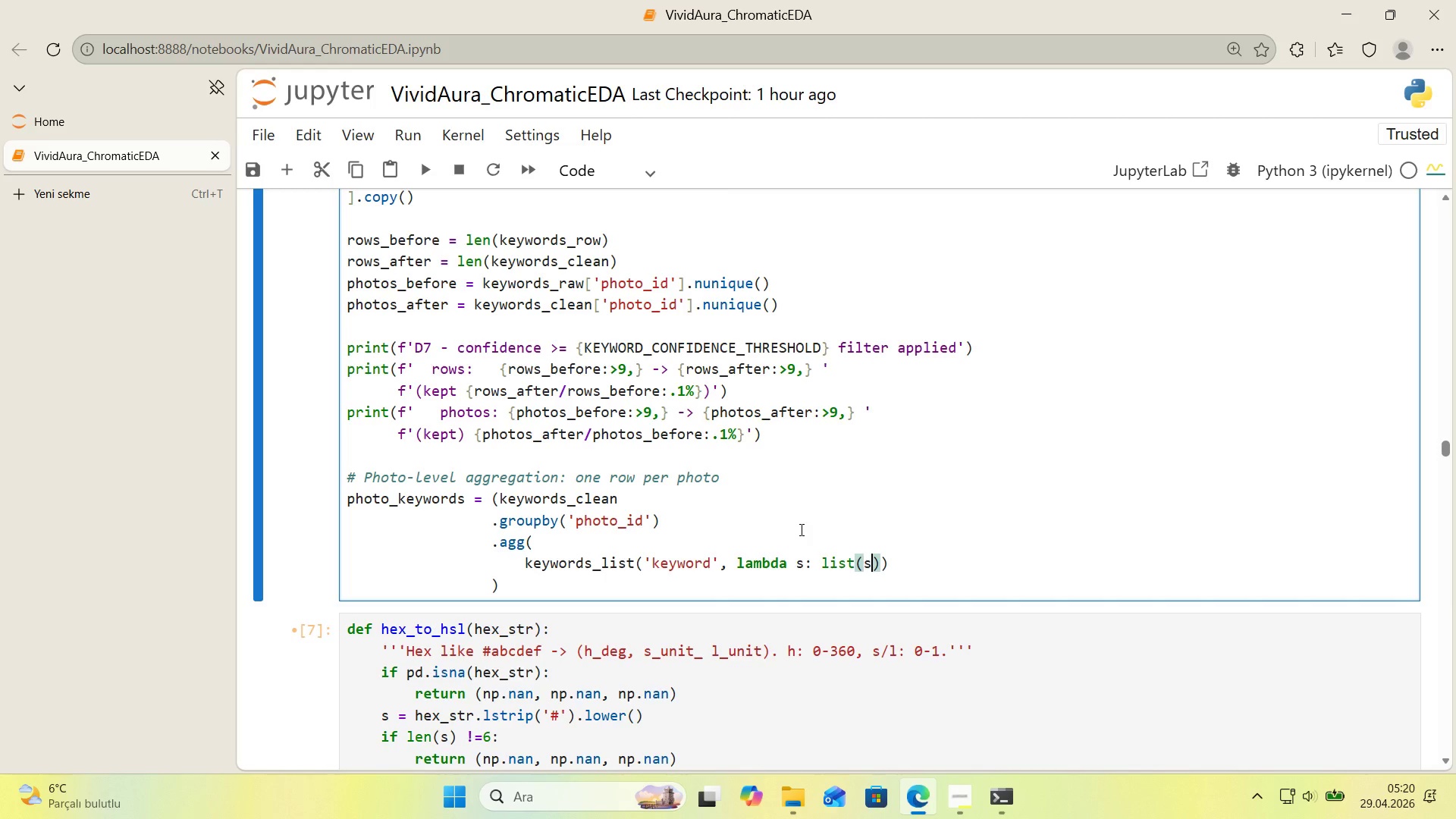 
 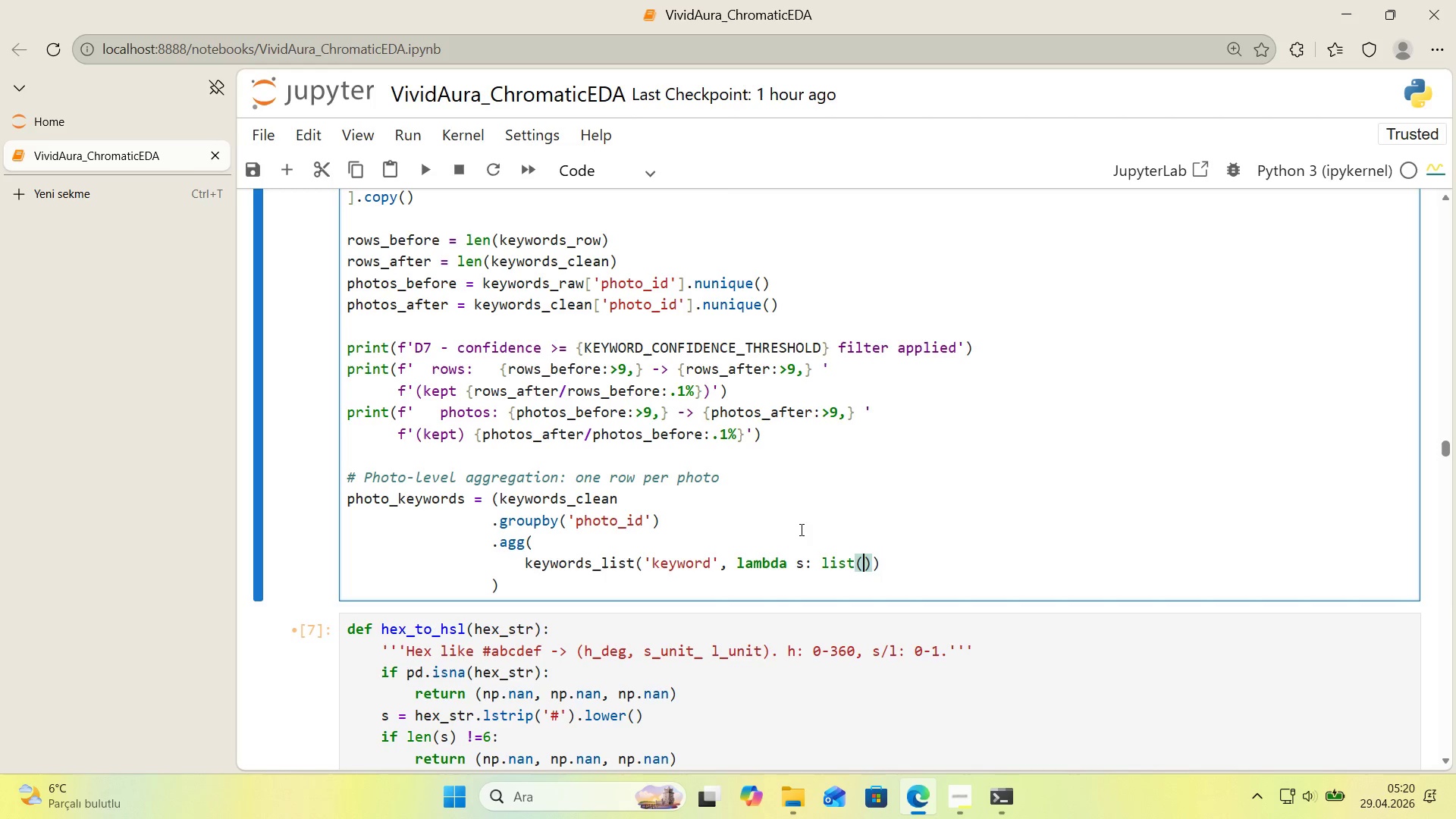 
key(ArrowLeft)
 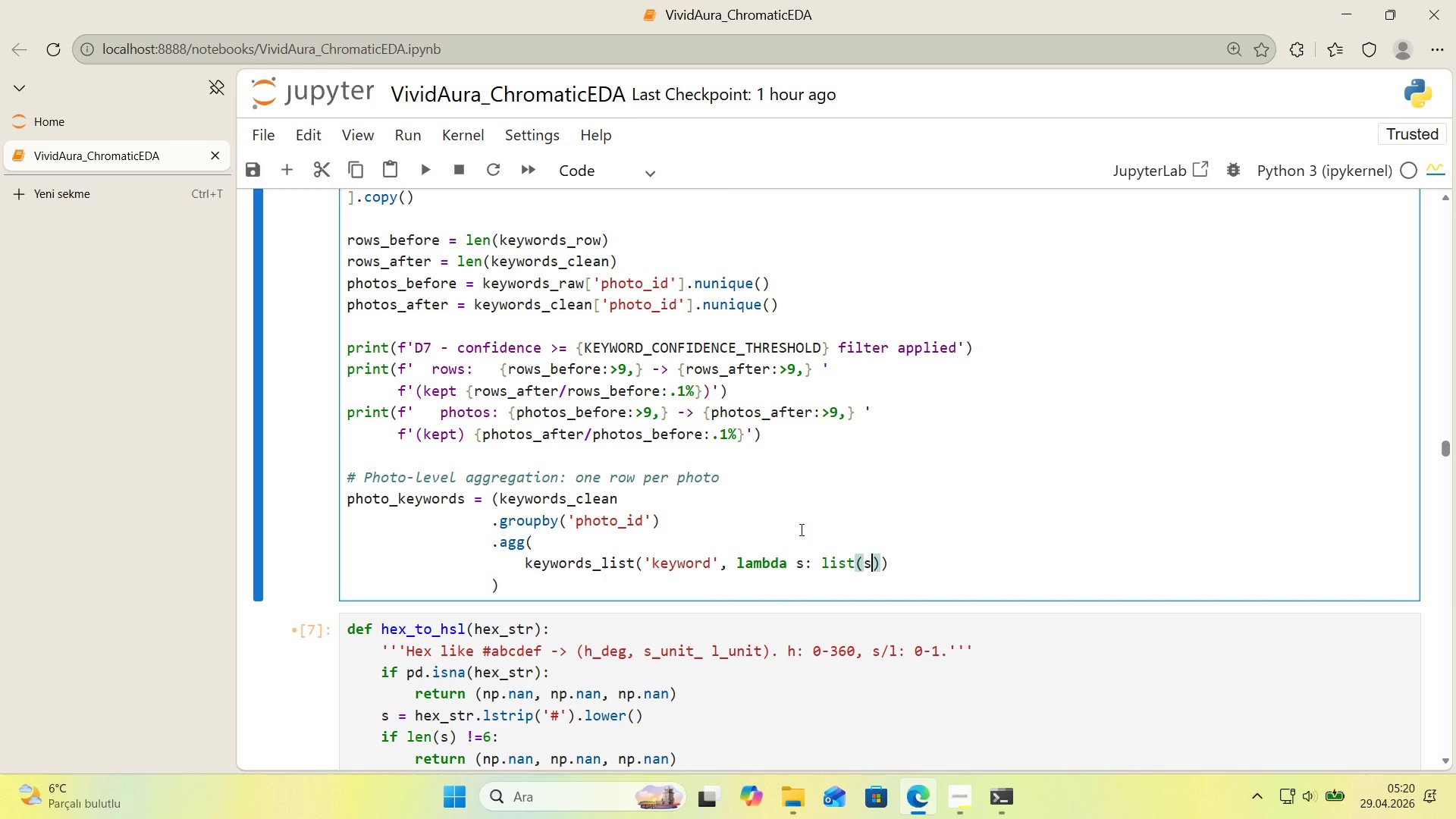 
key(S)
 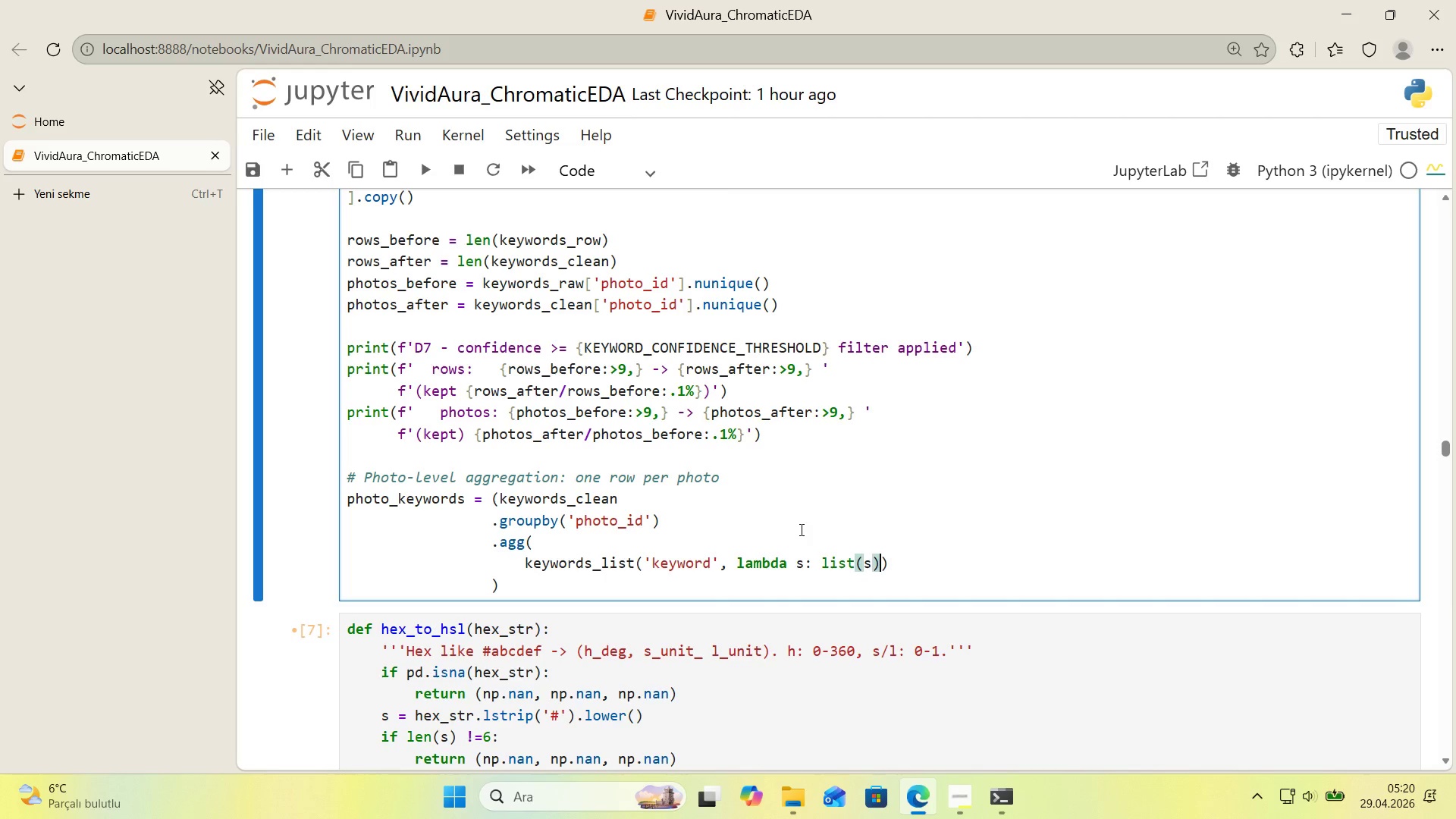 
key(ArrowRight)
 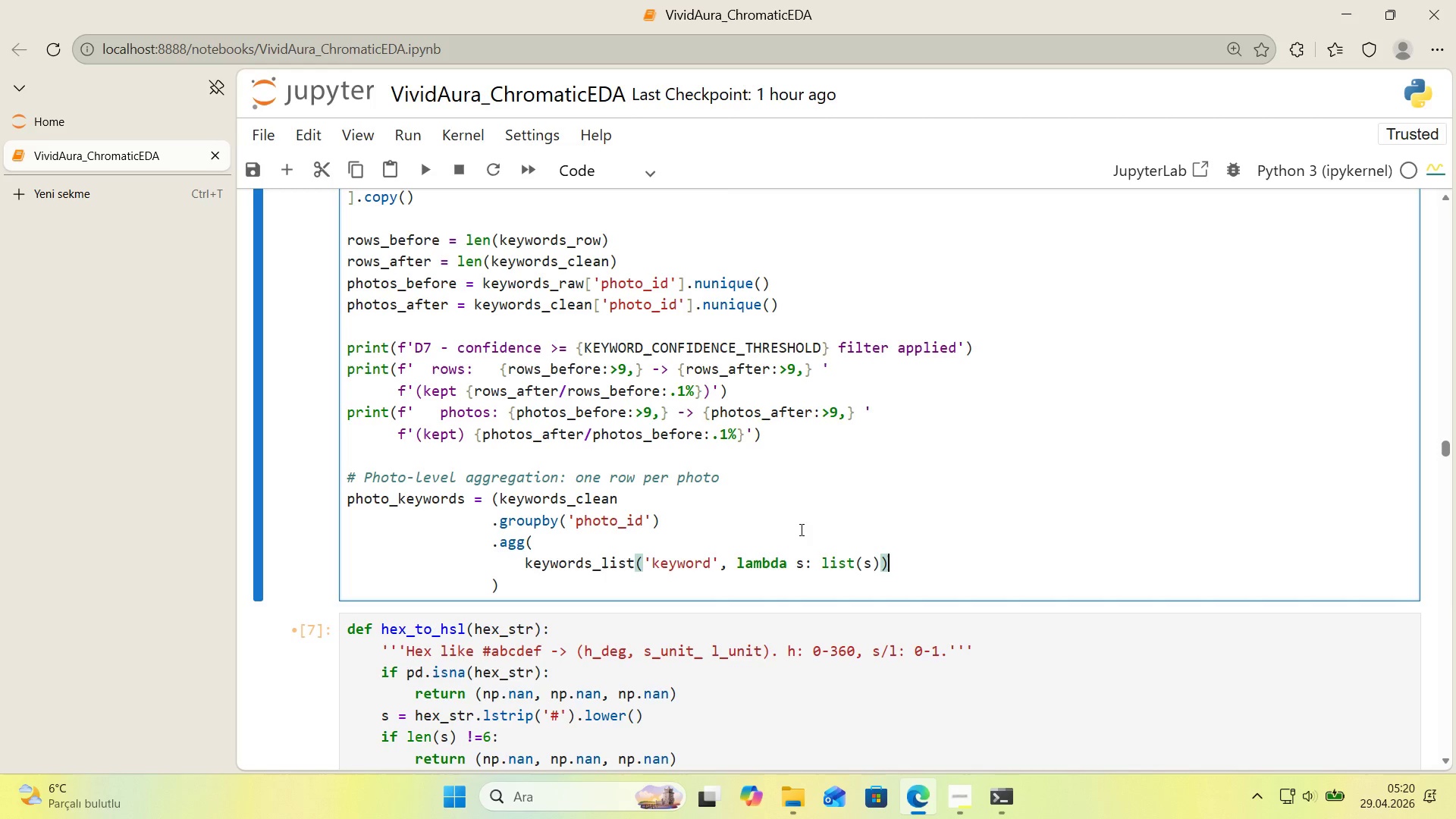 
key(ArrowRight)
 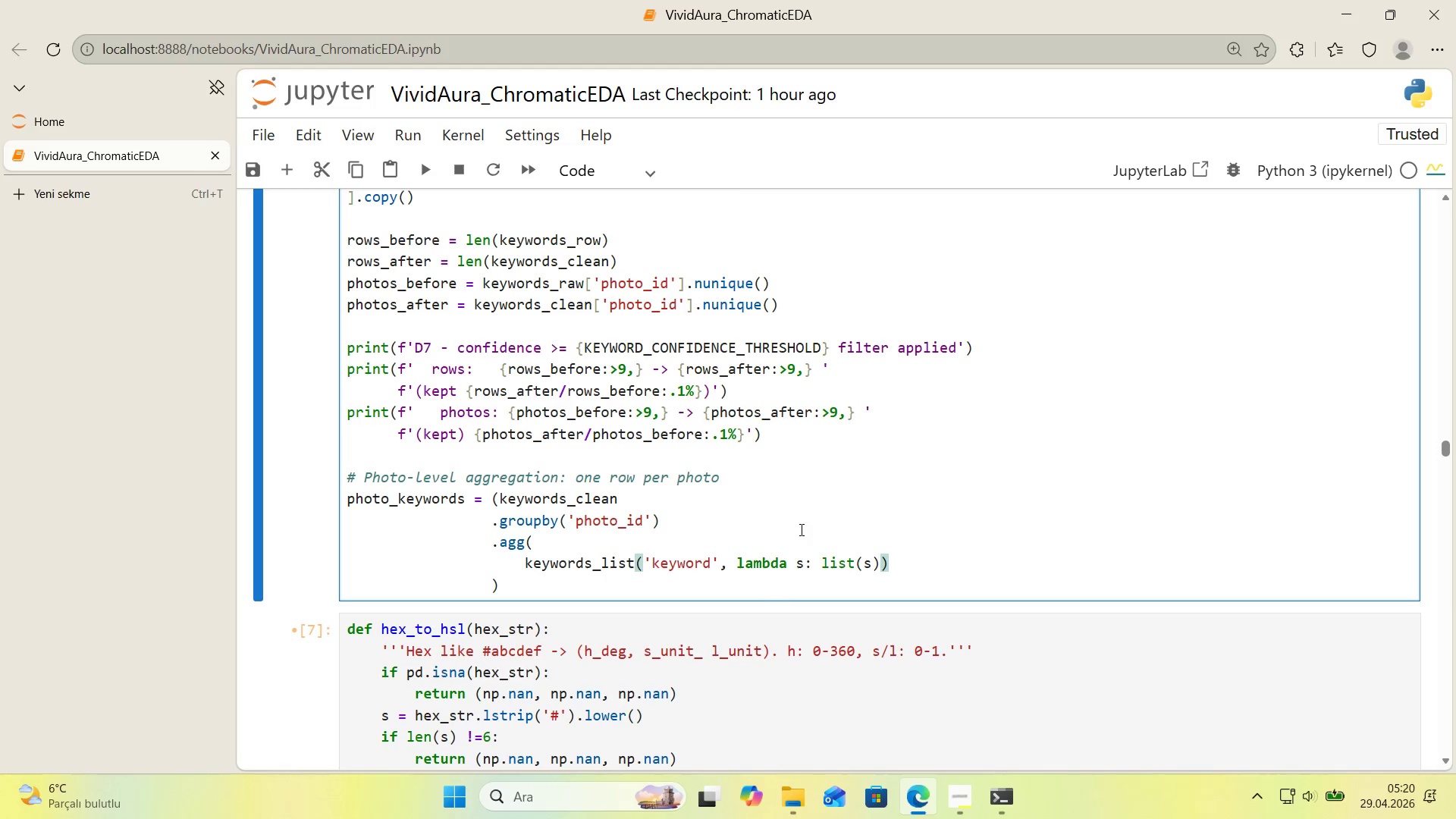 
key(Comma)
 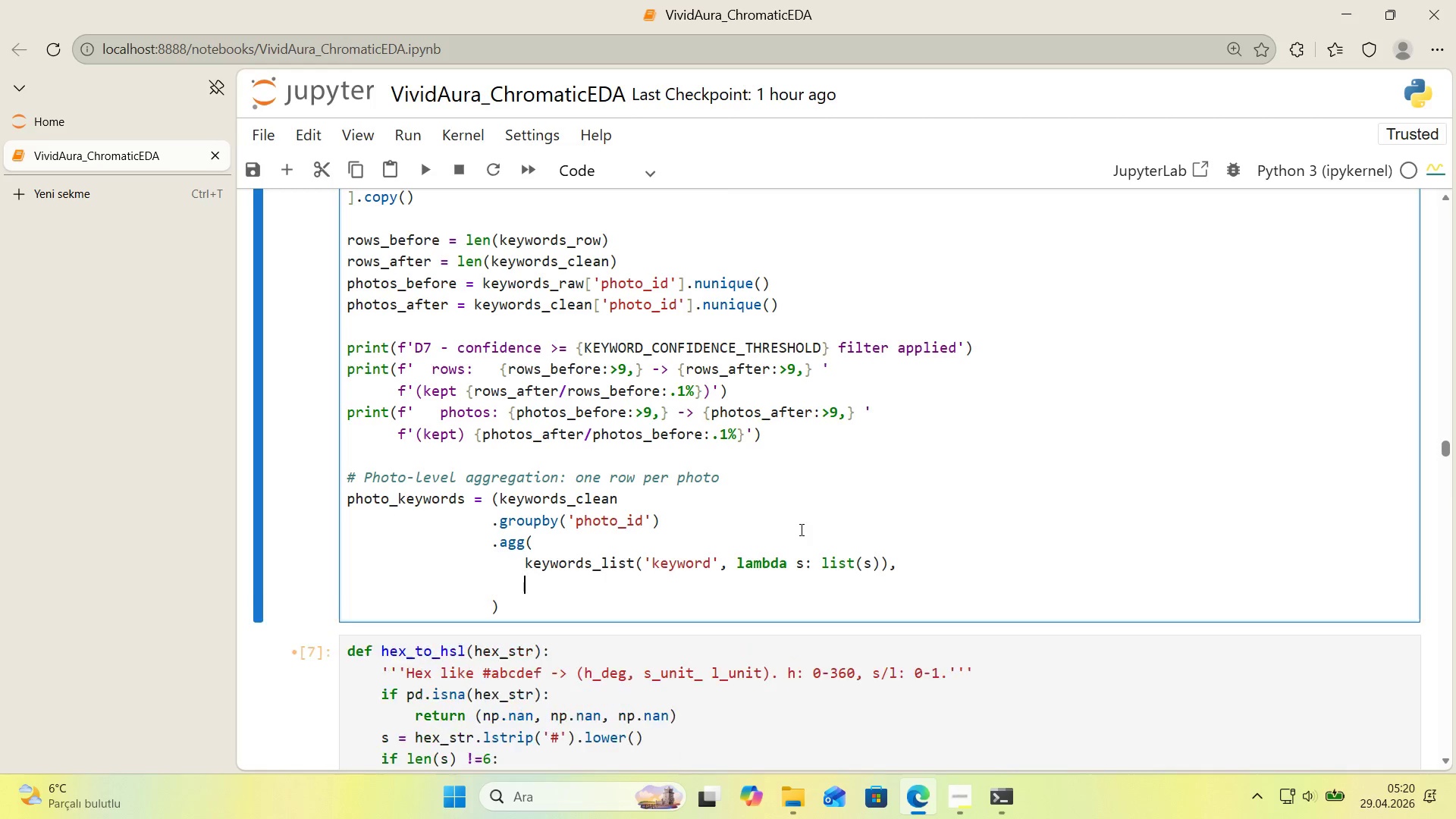 
key(Enter)
 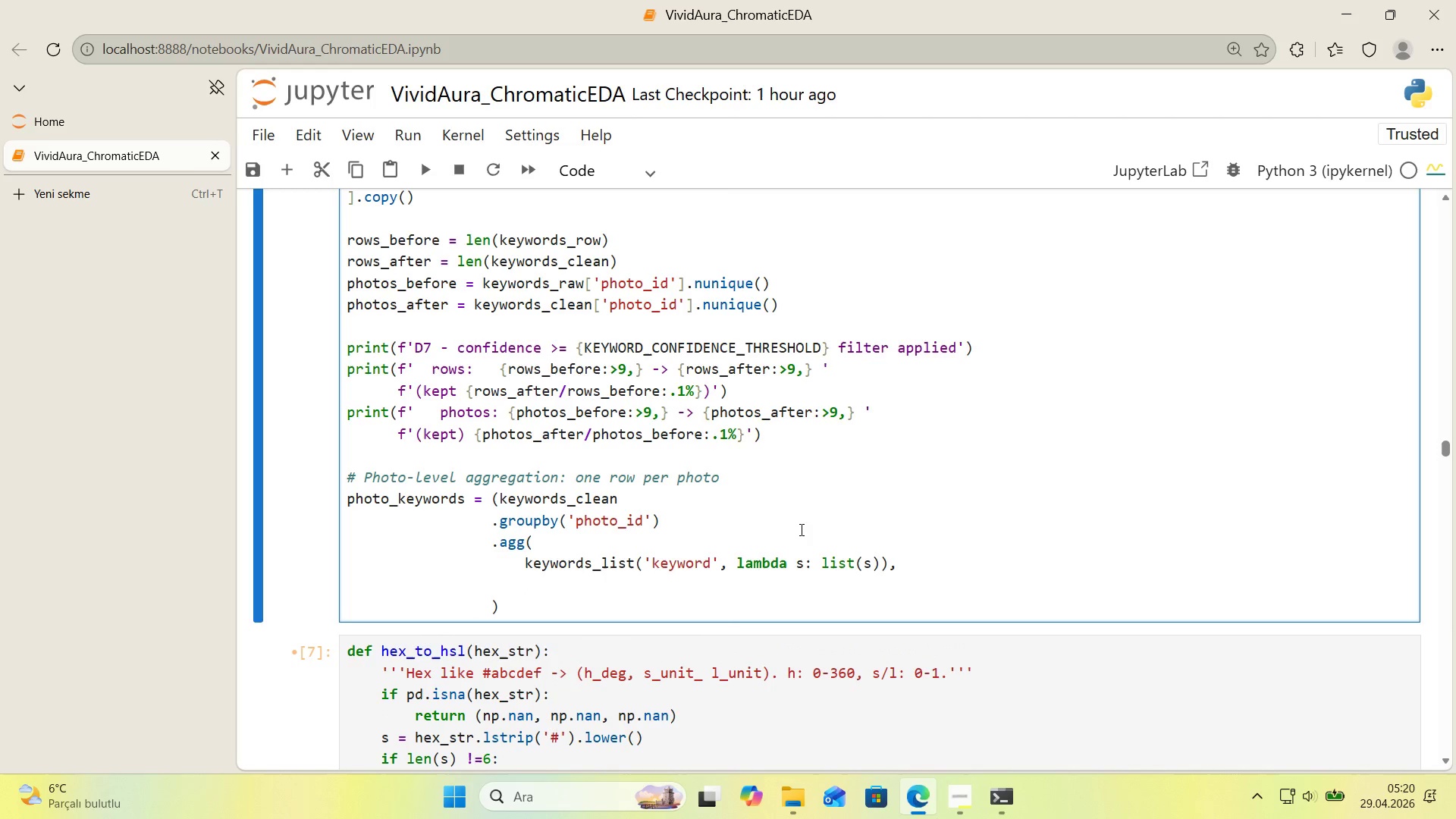 
type(n_h'gh_conf'dence)
key(Backspace)
key(Backspace)
key(Backspace)
key(Backspace)
key(Backspace)
key(Backspace)
type(_keywords)*()
 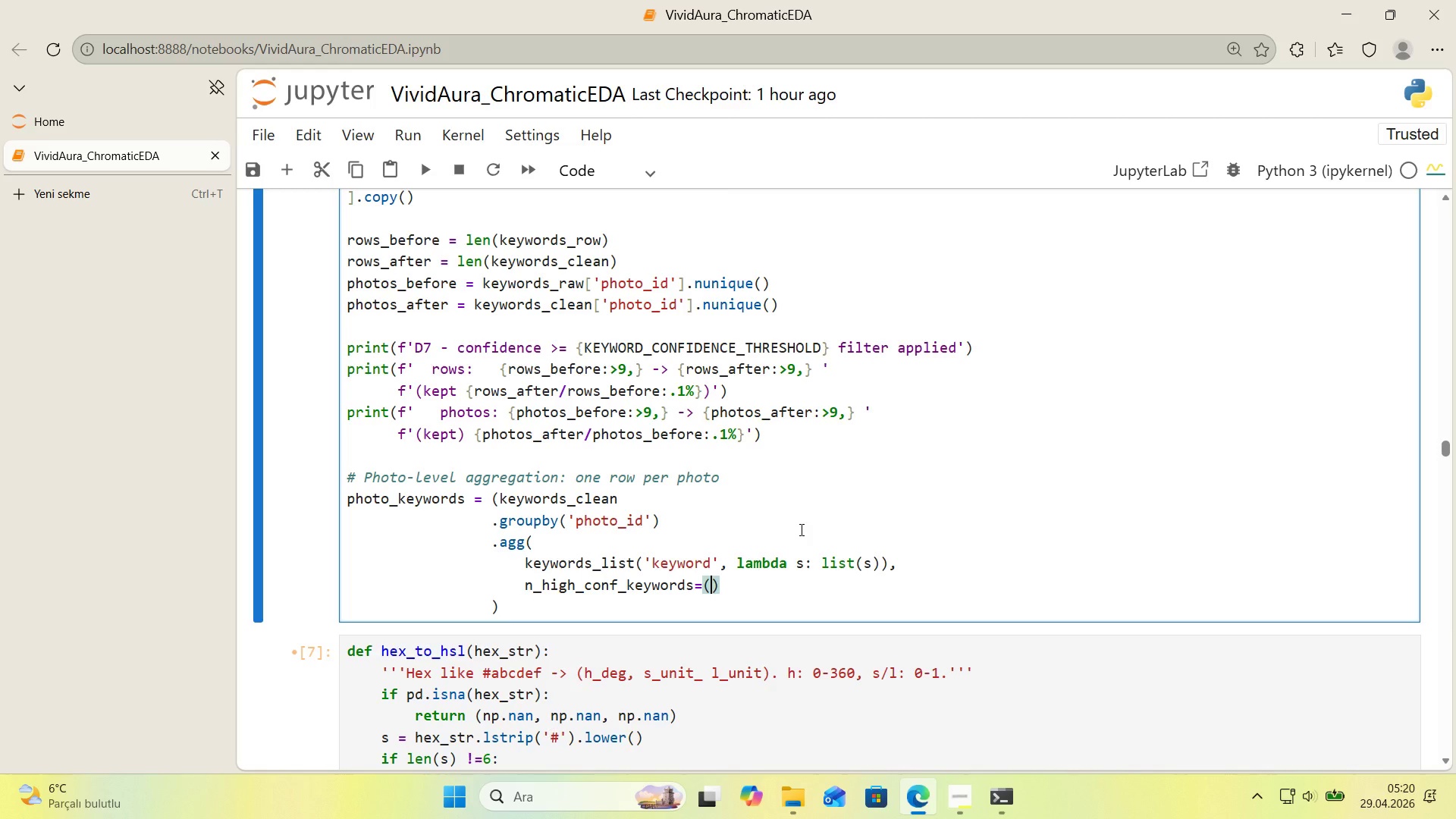 
 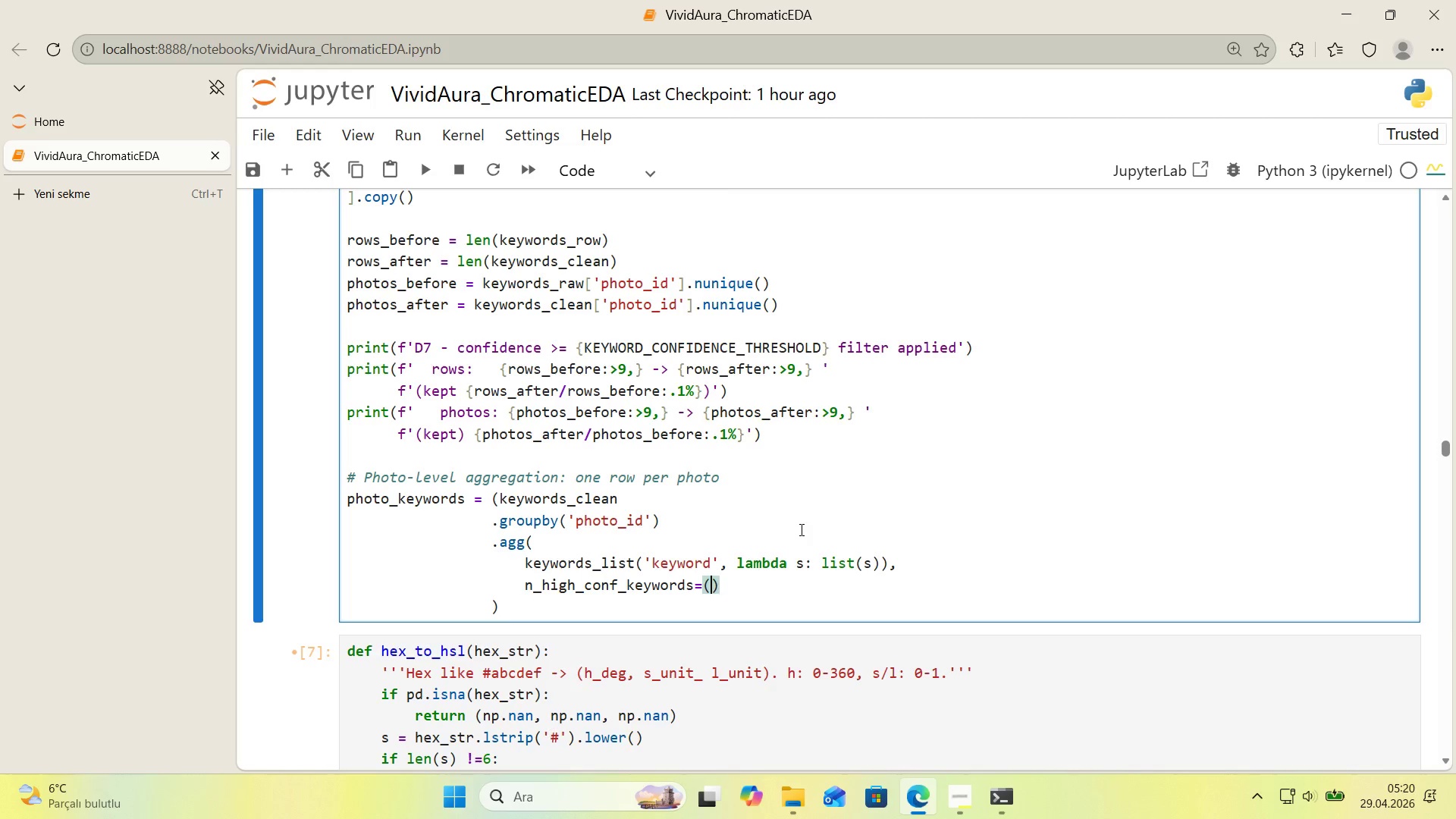 
key(ArrowLeft)
 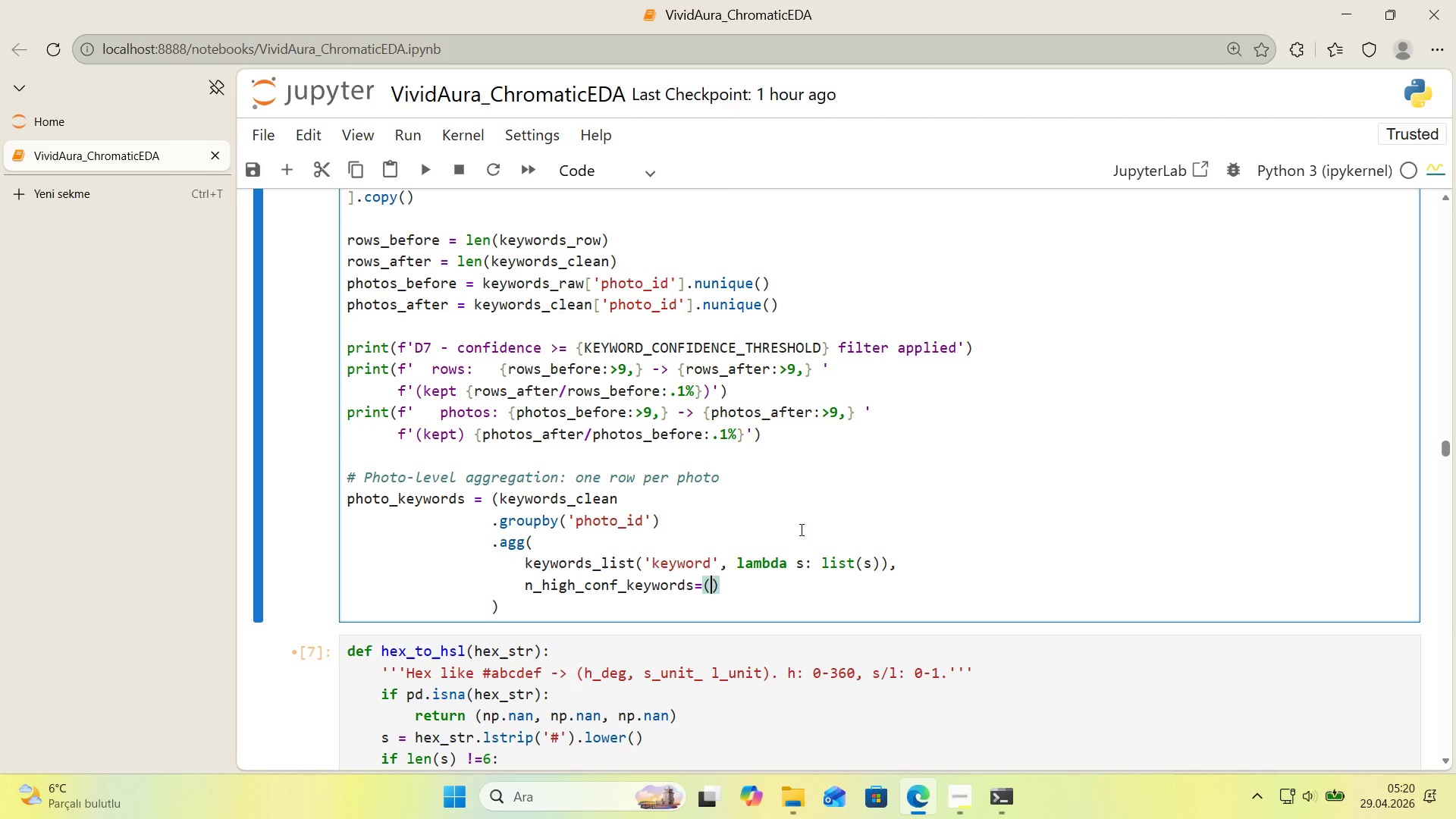 
type(@@)
 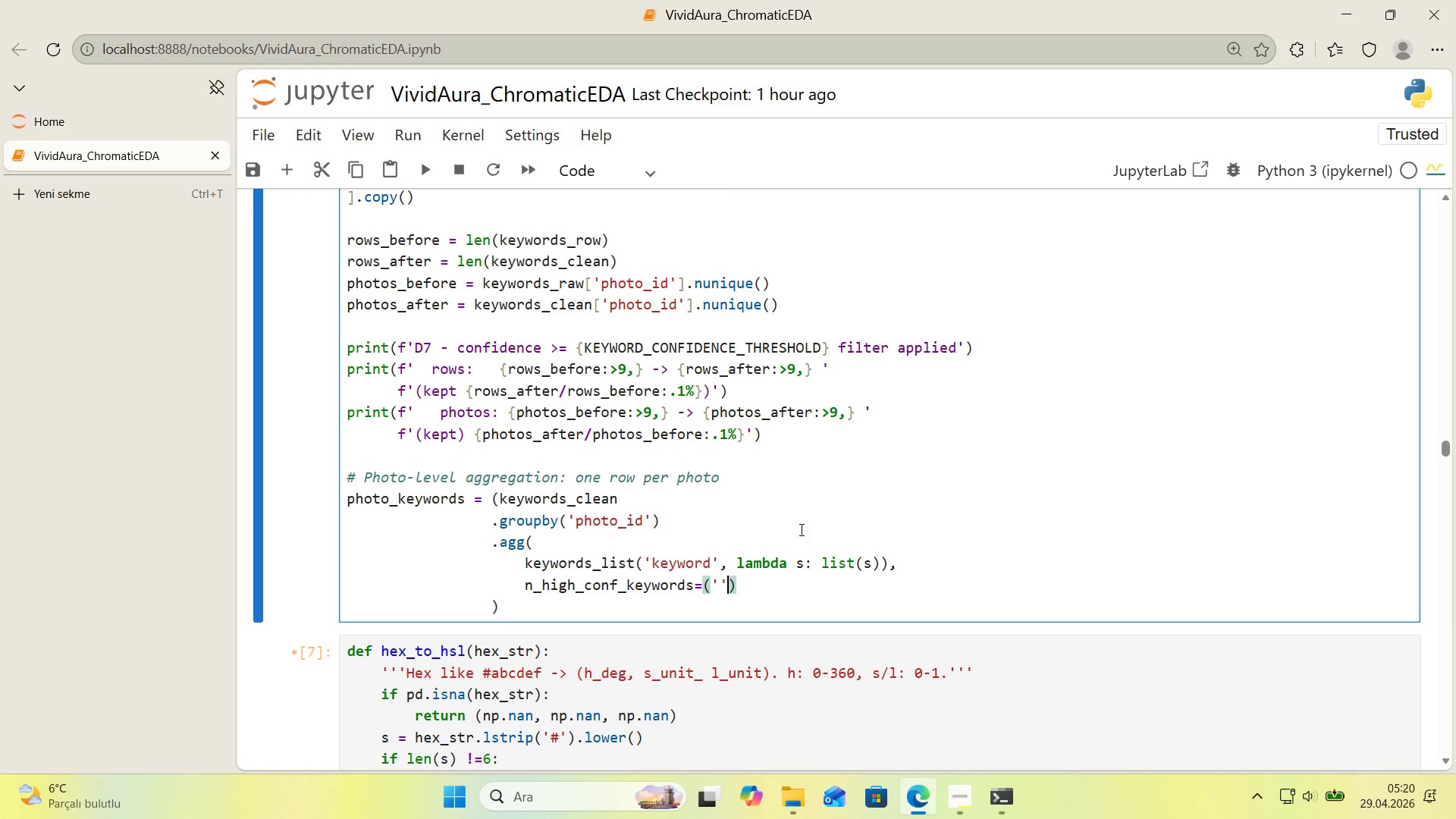 
key(ArrowLeft)
 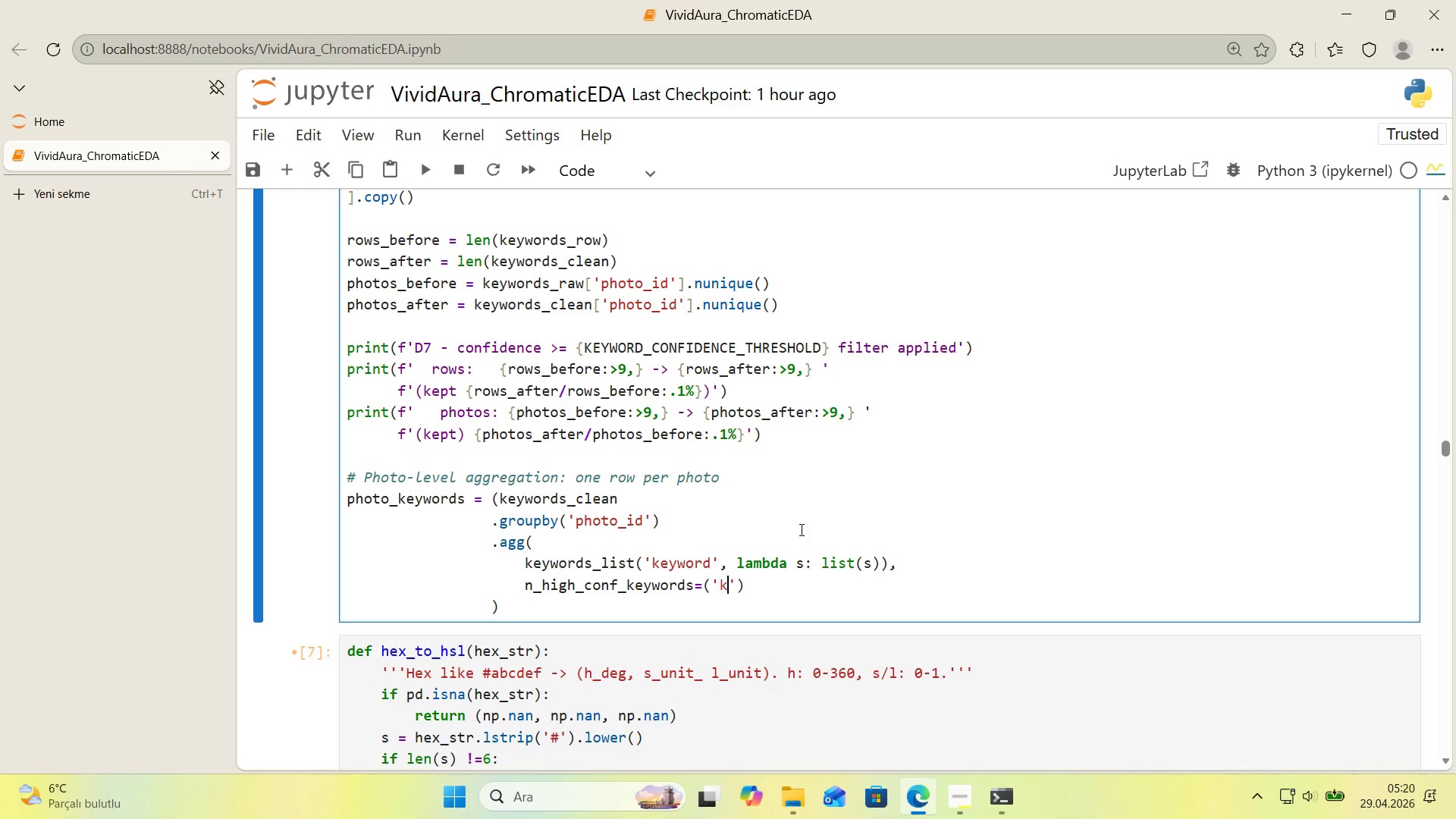 
type(keyword)
 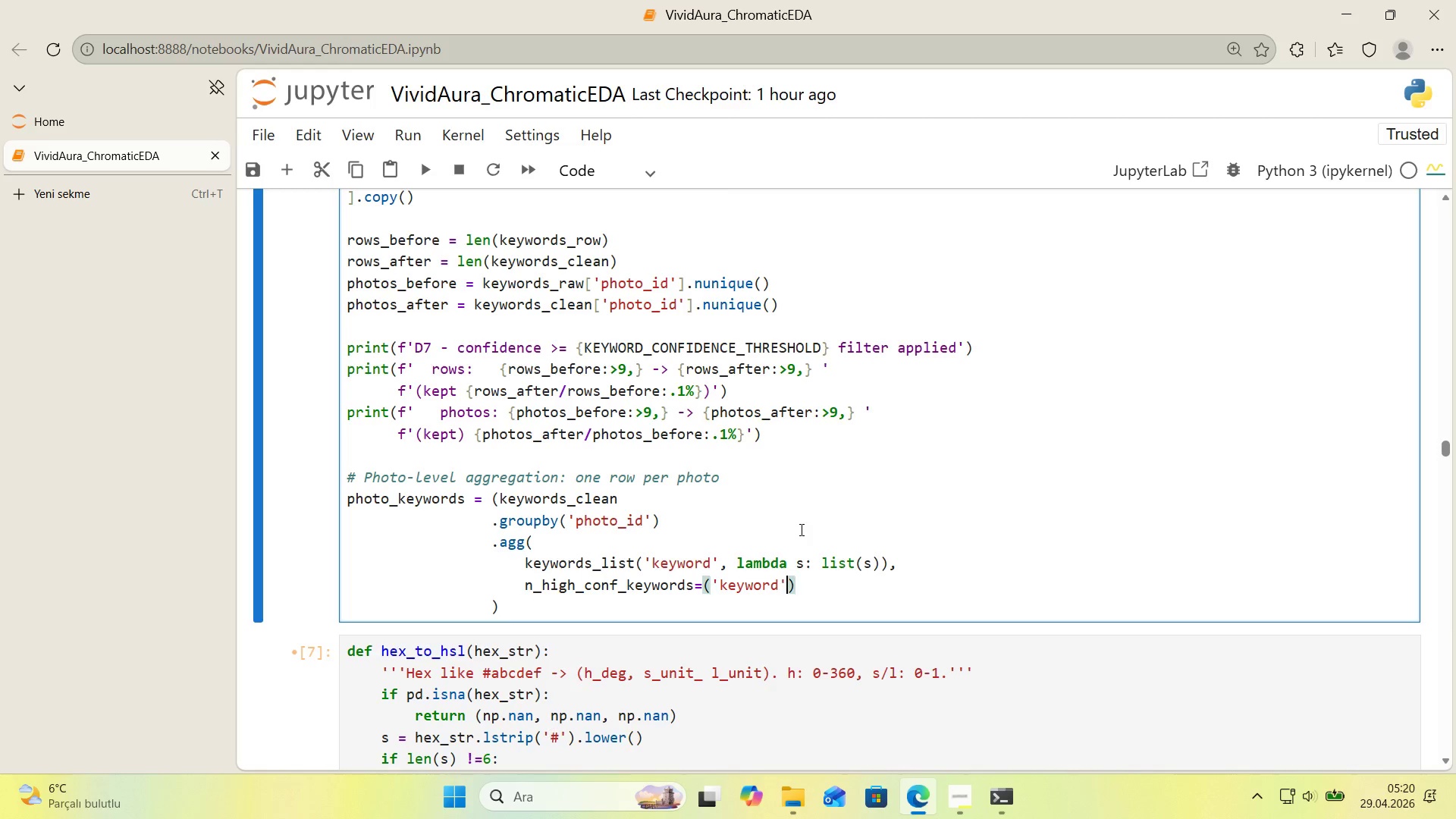 
key(ArrowRight)
 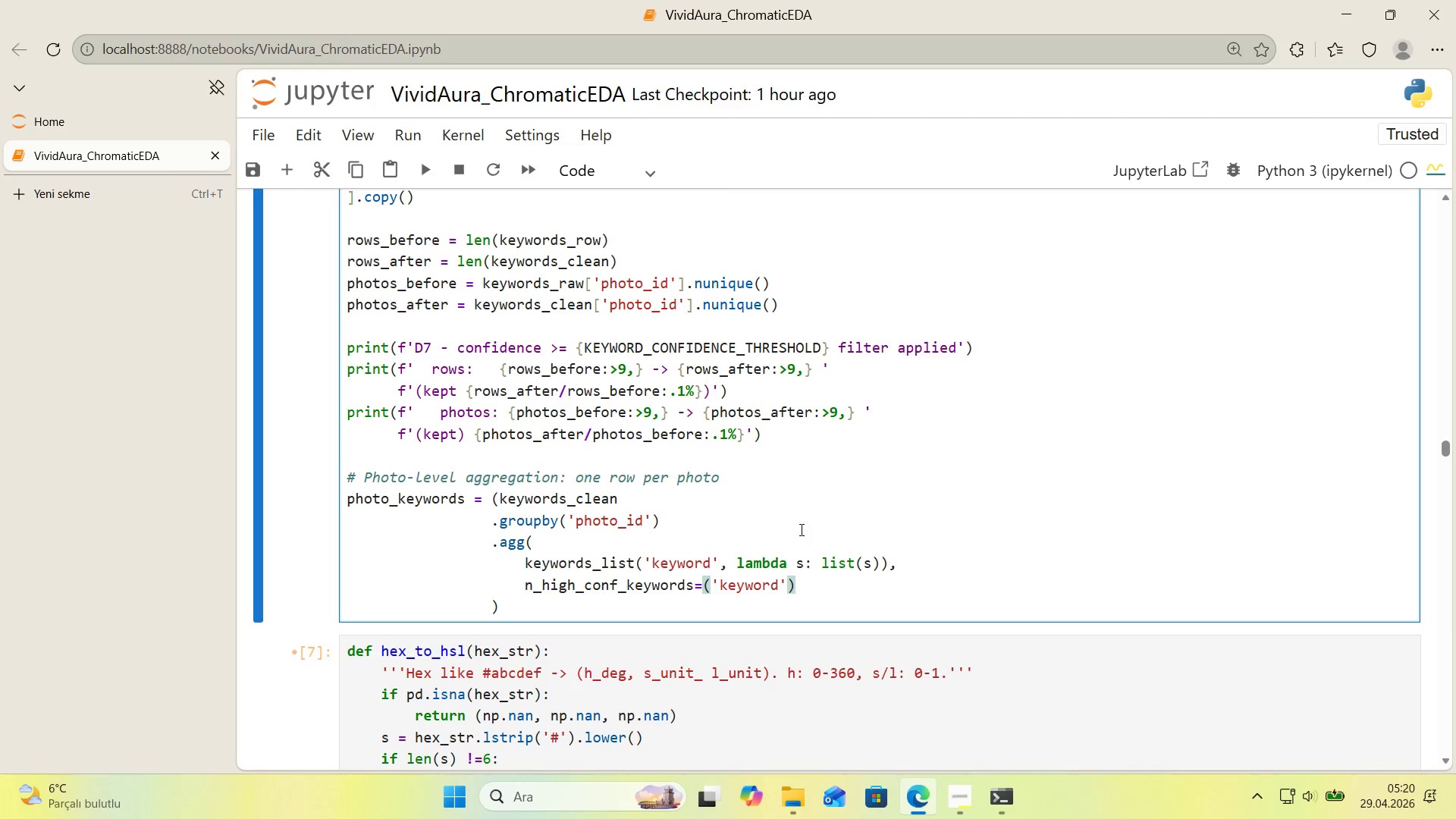 
type(, cou)
key(Backspace)
key(Backspace)
key(Backspace)
type(@@)
 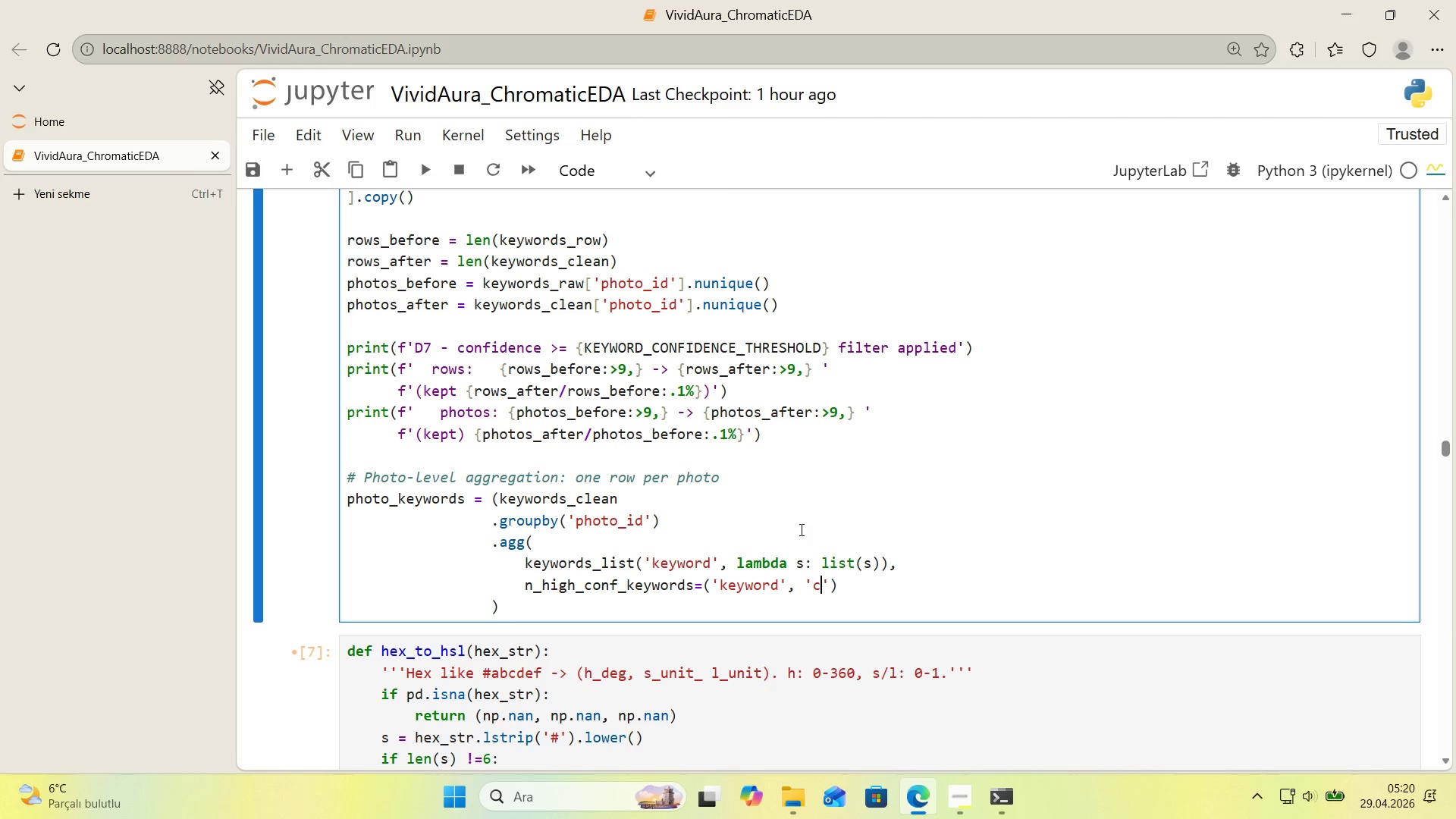 
 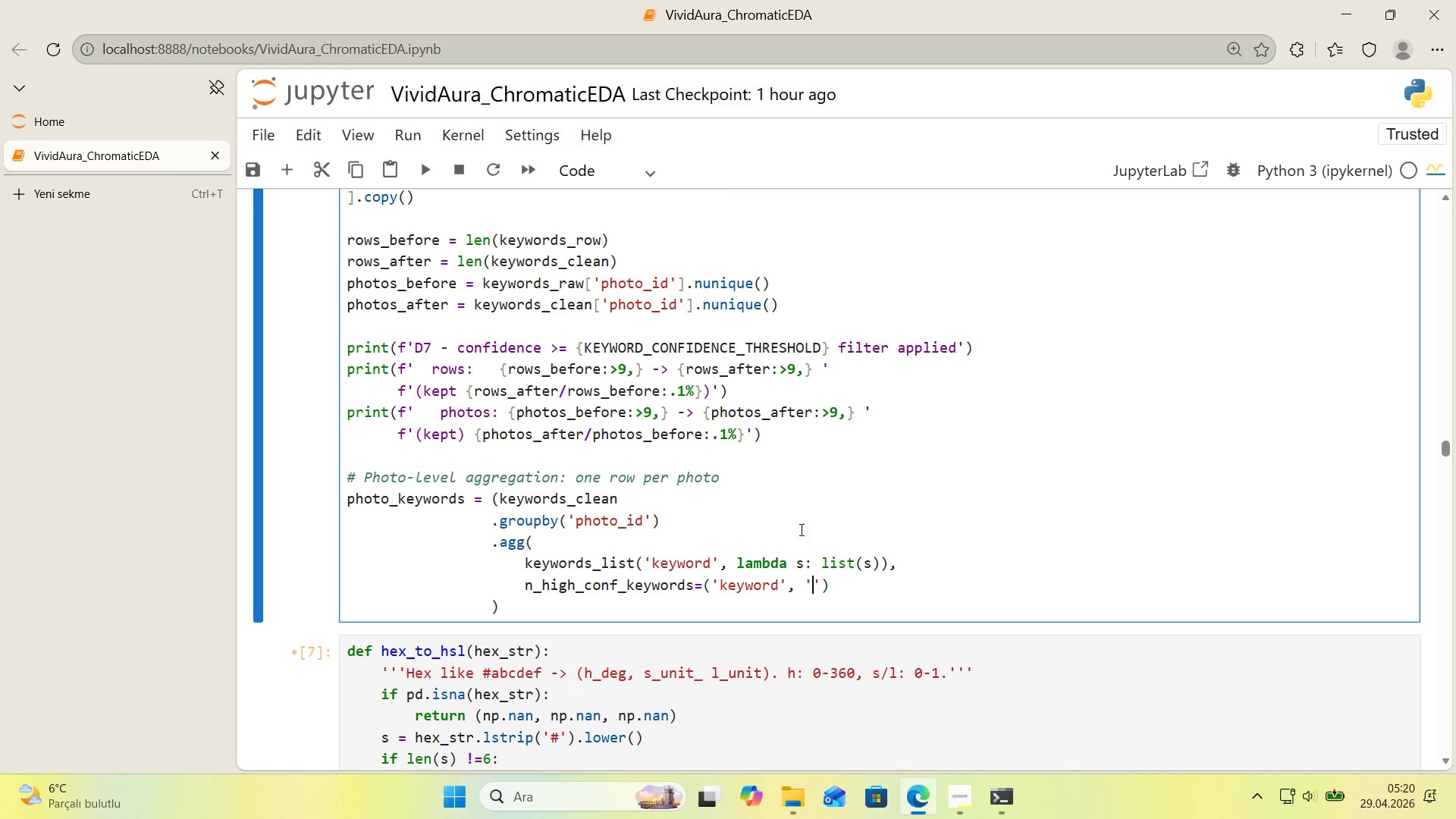 
key(ArrowLeft)
 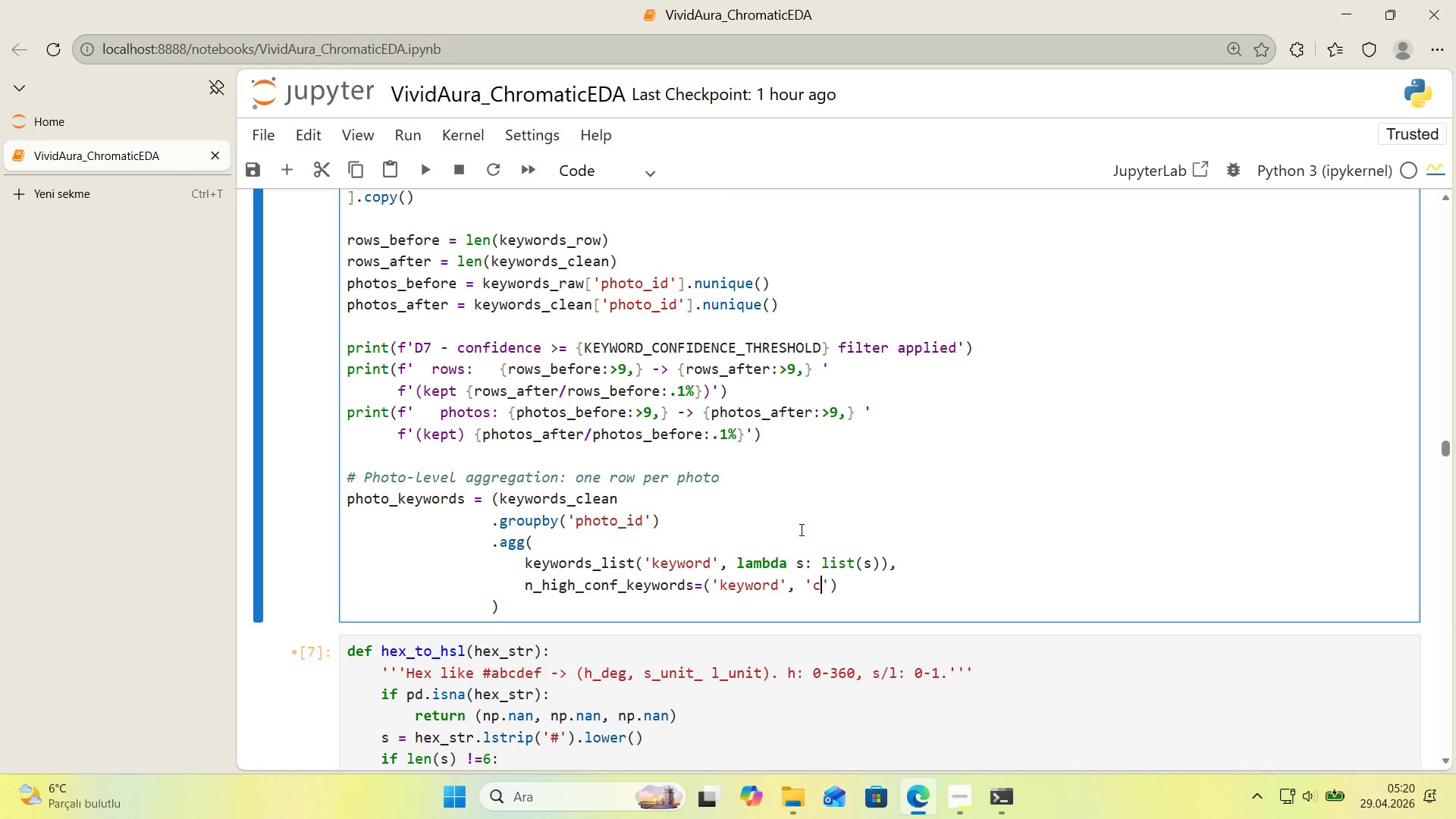 
type(count)
 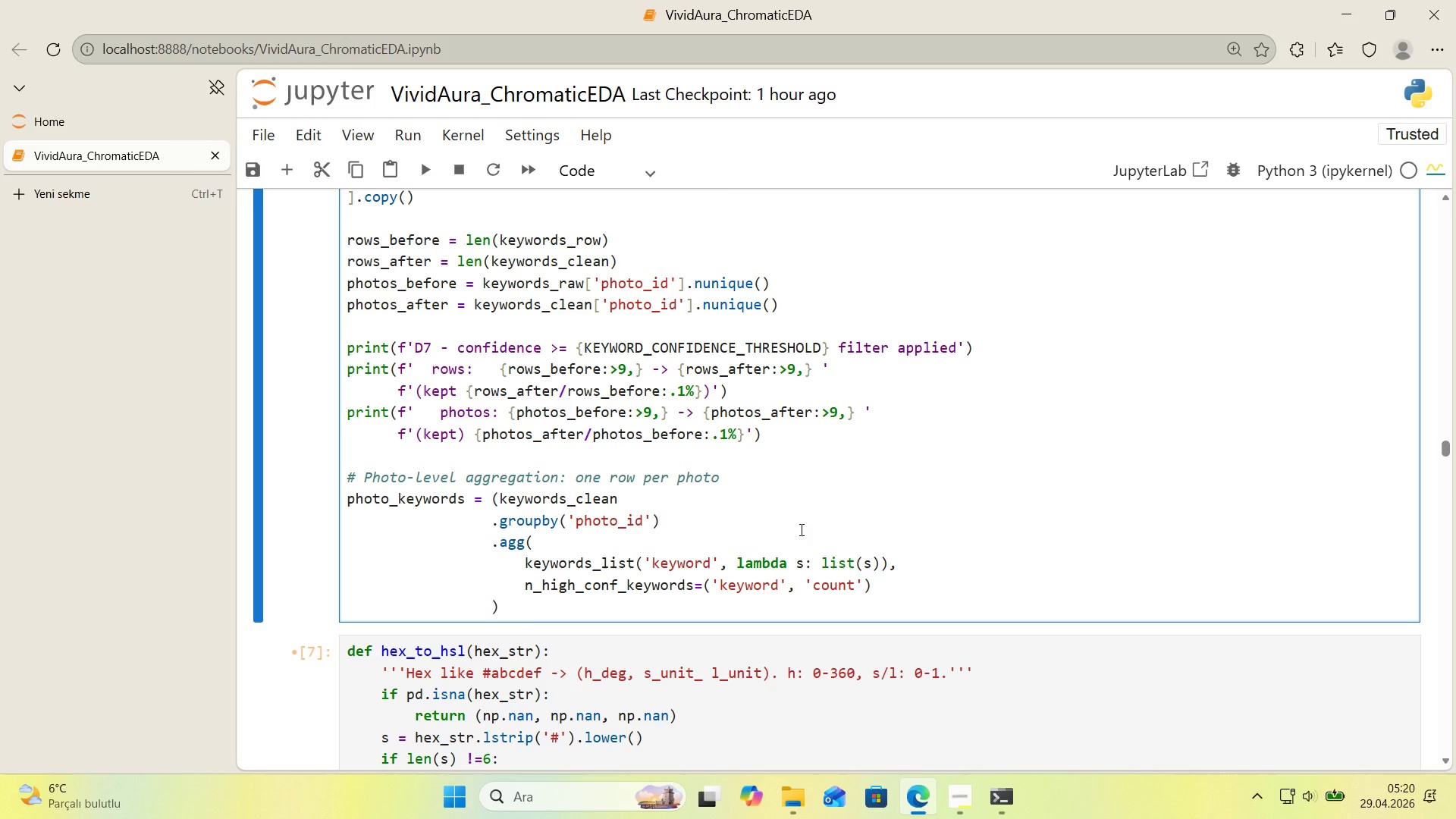 
key(ArrowRight)
 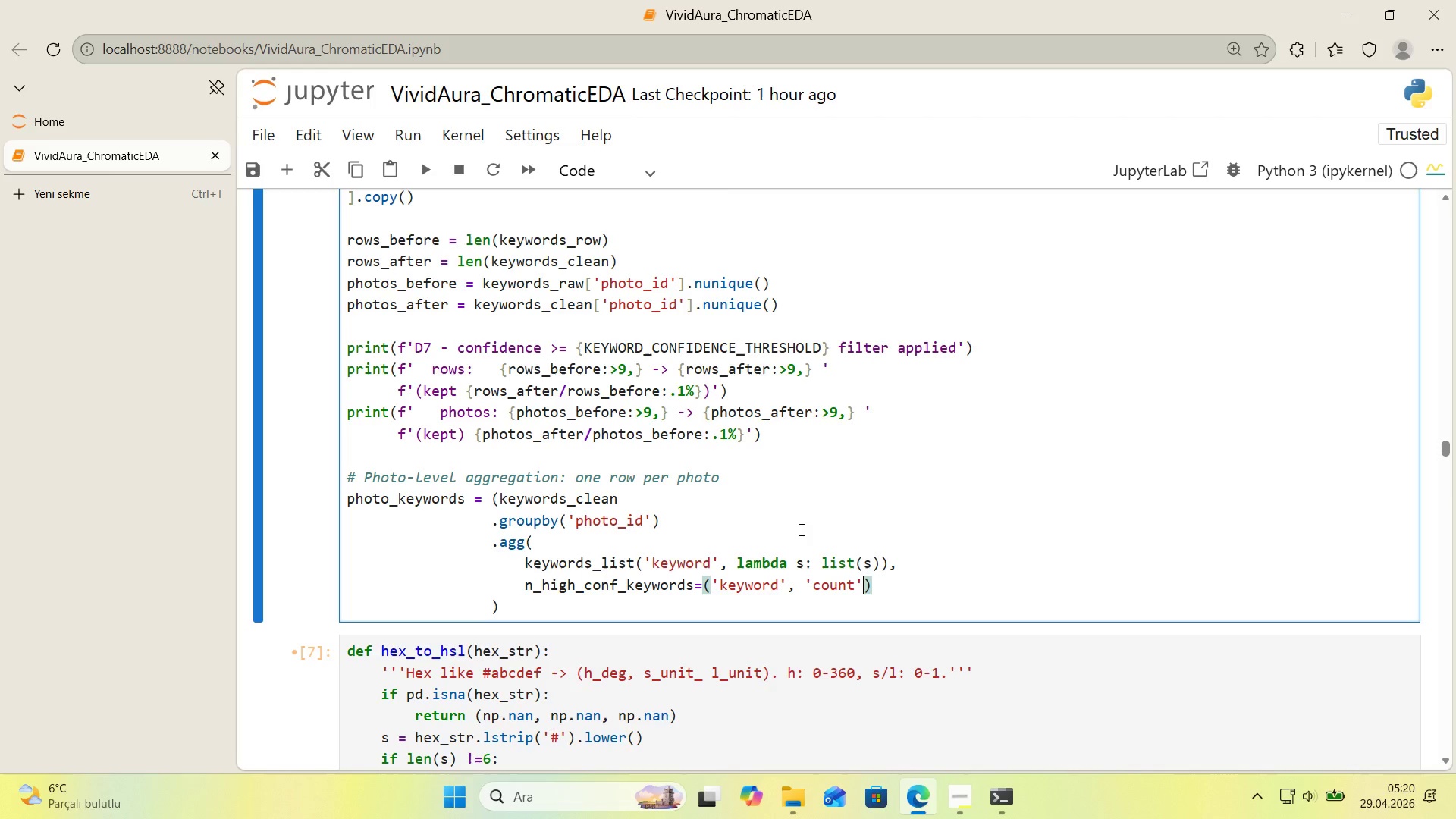 
key(ArrowRight)
 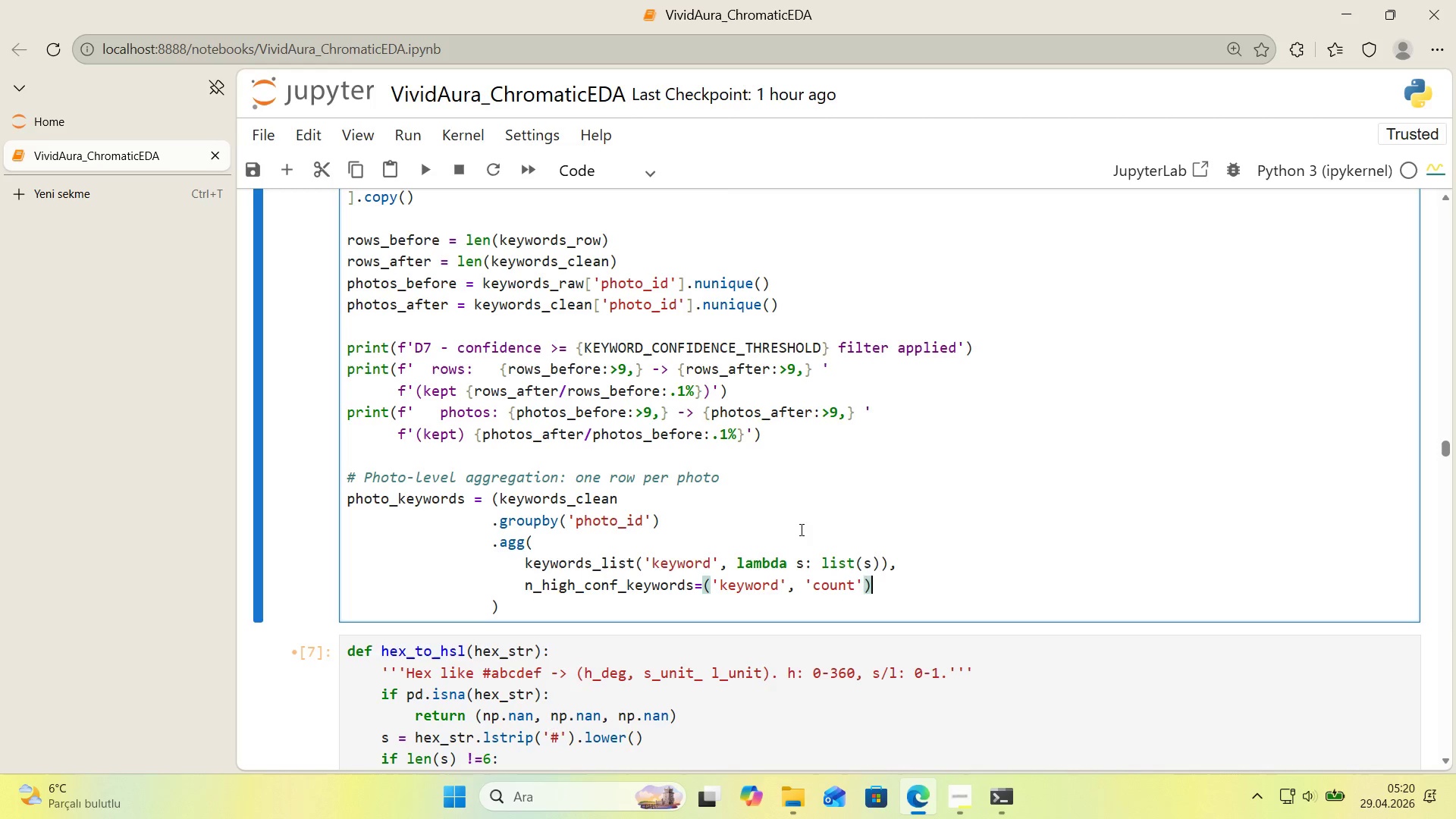 
key(Comma)
 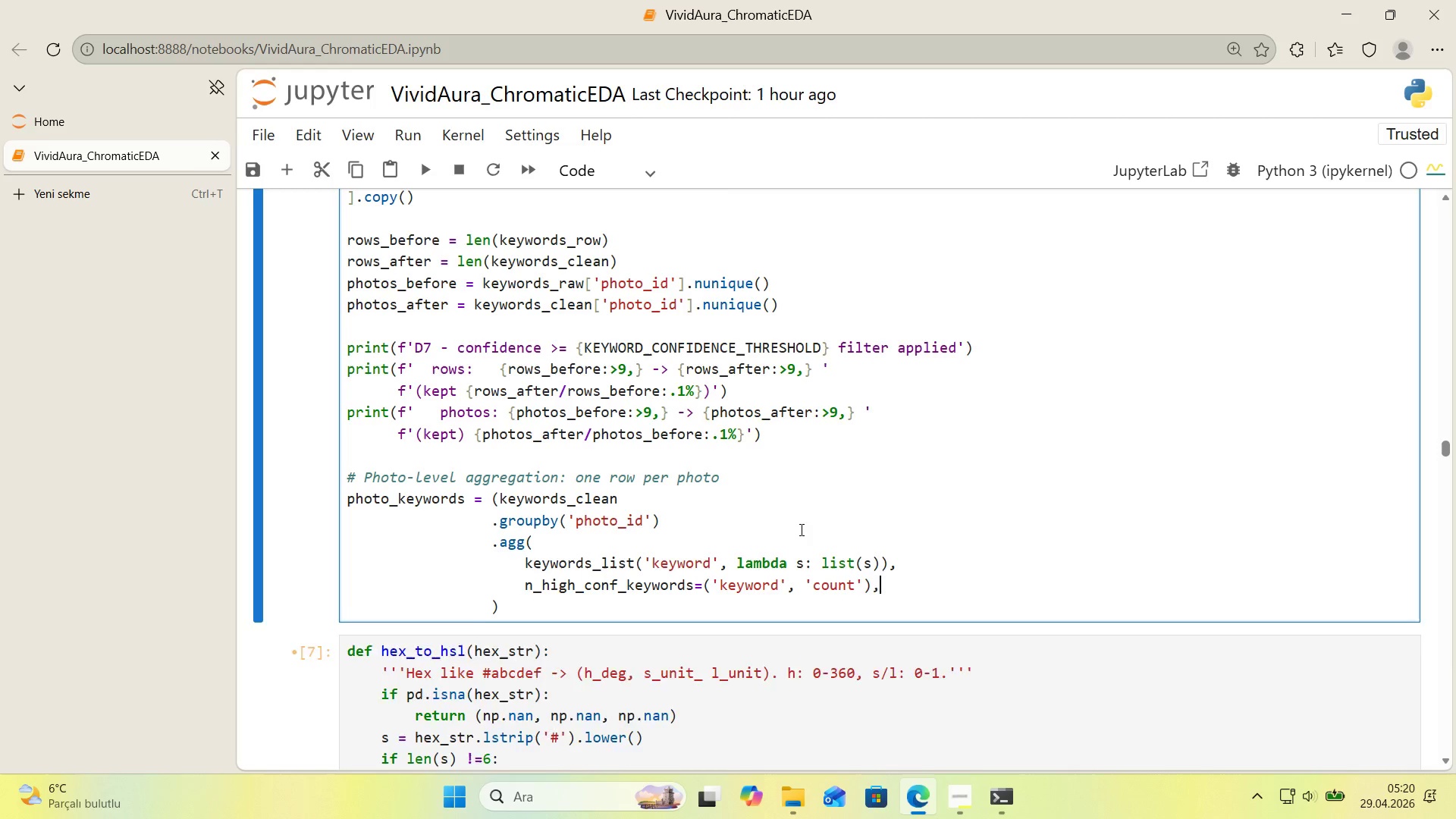 
key(Enter)
 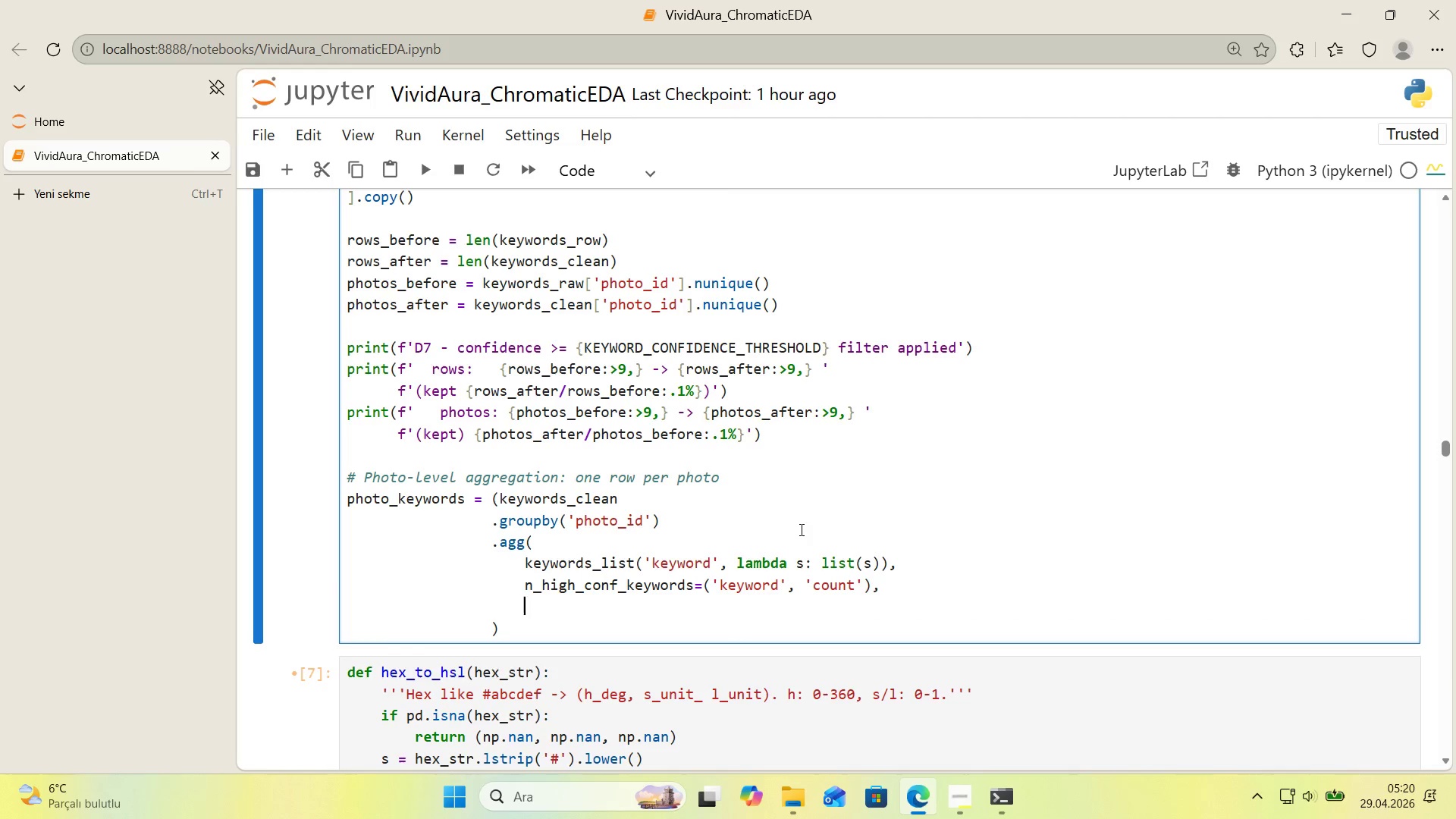 
type(mean_)
 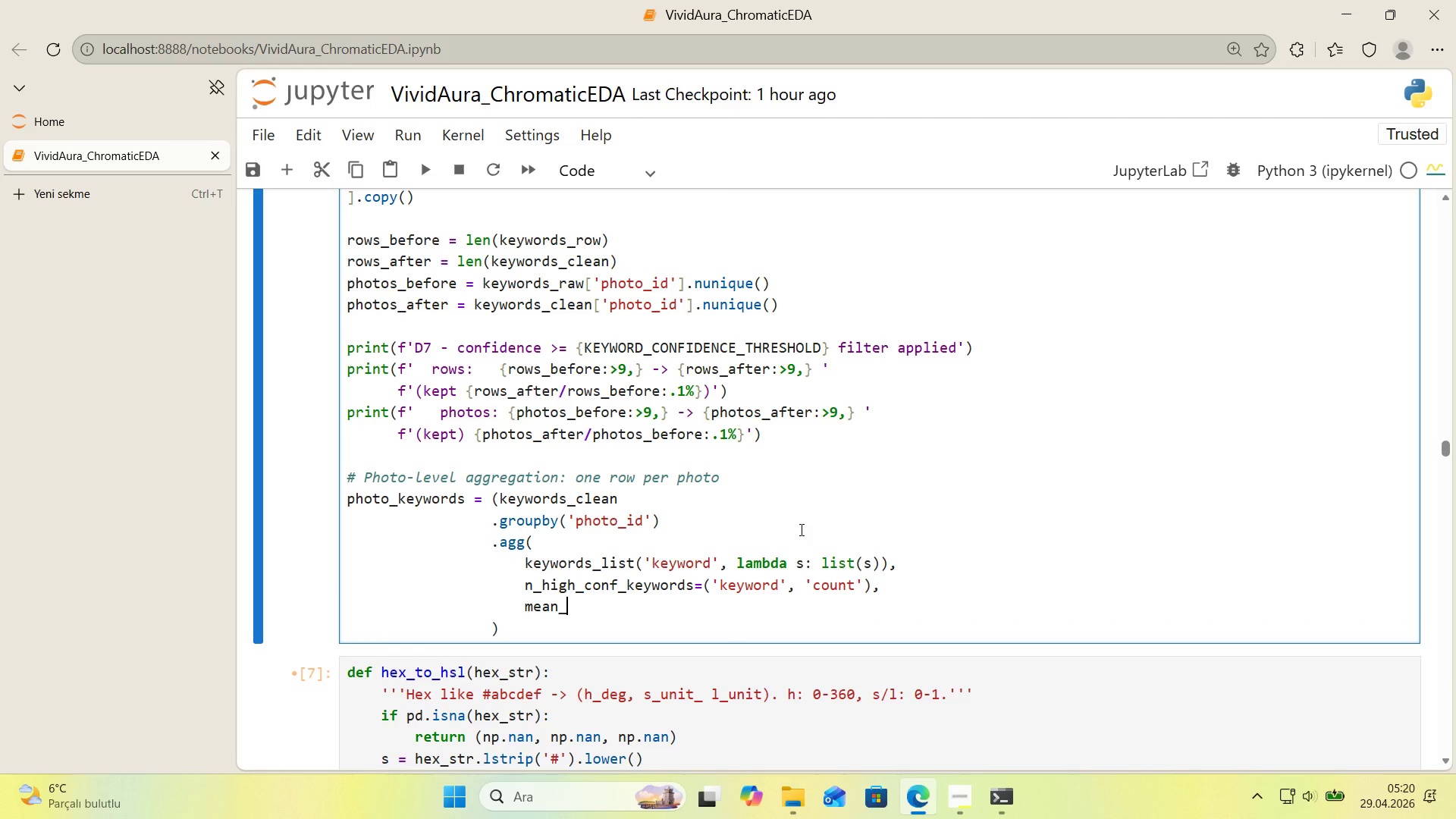 
type(keyword_conf'dence)
 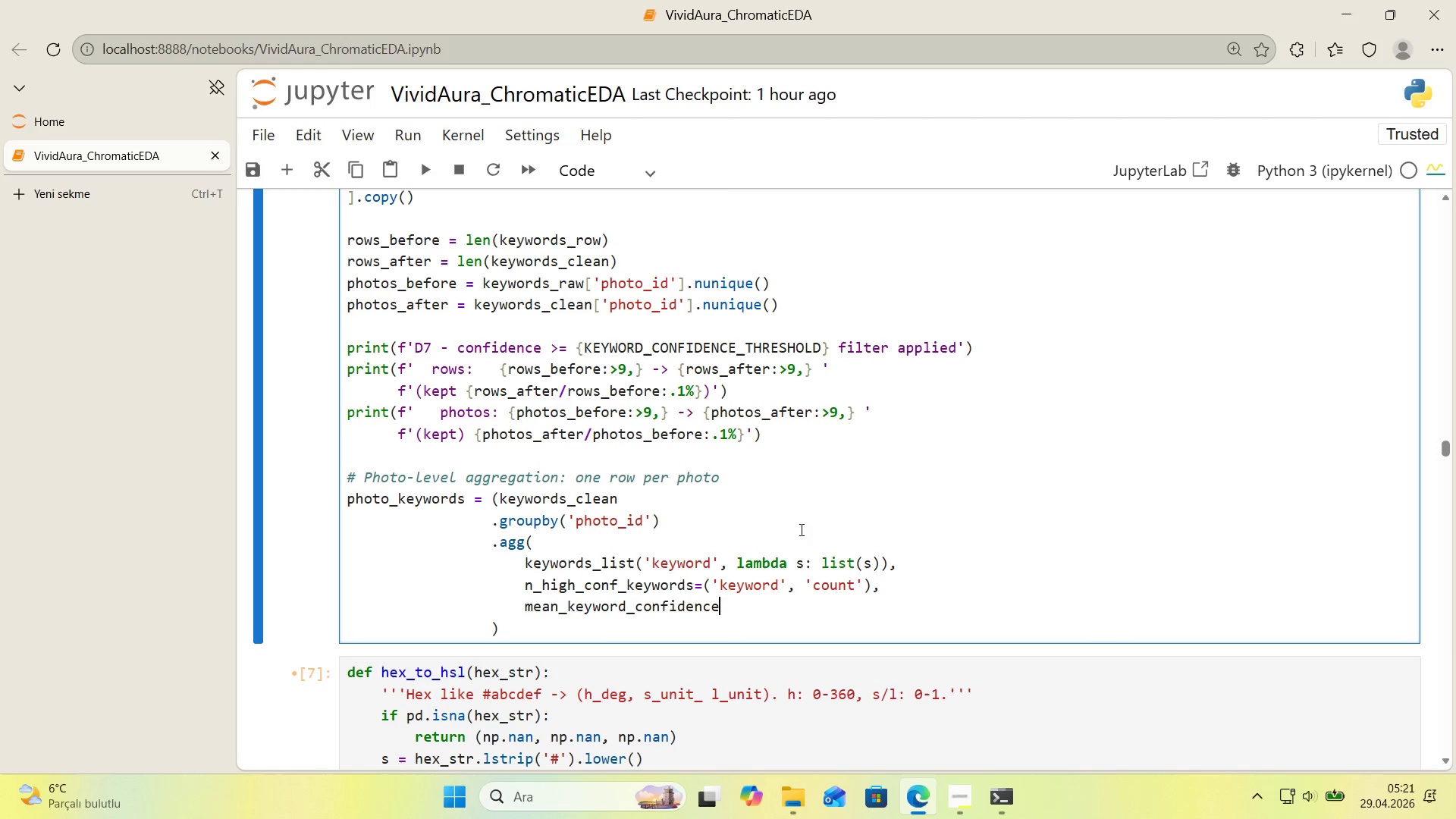 
wait(29.05)
 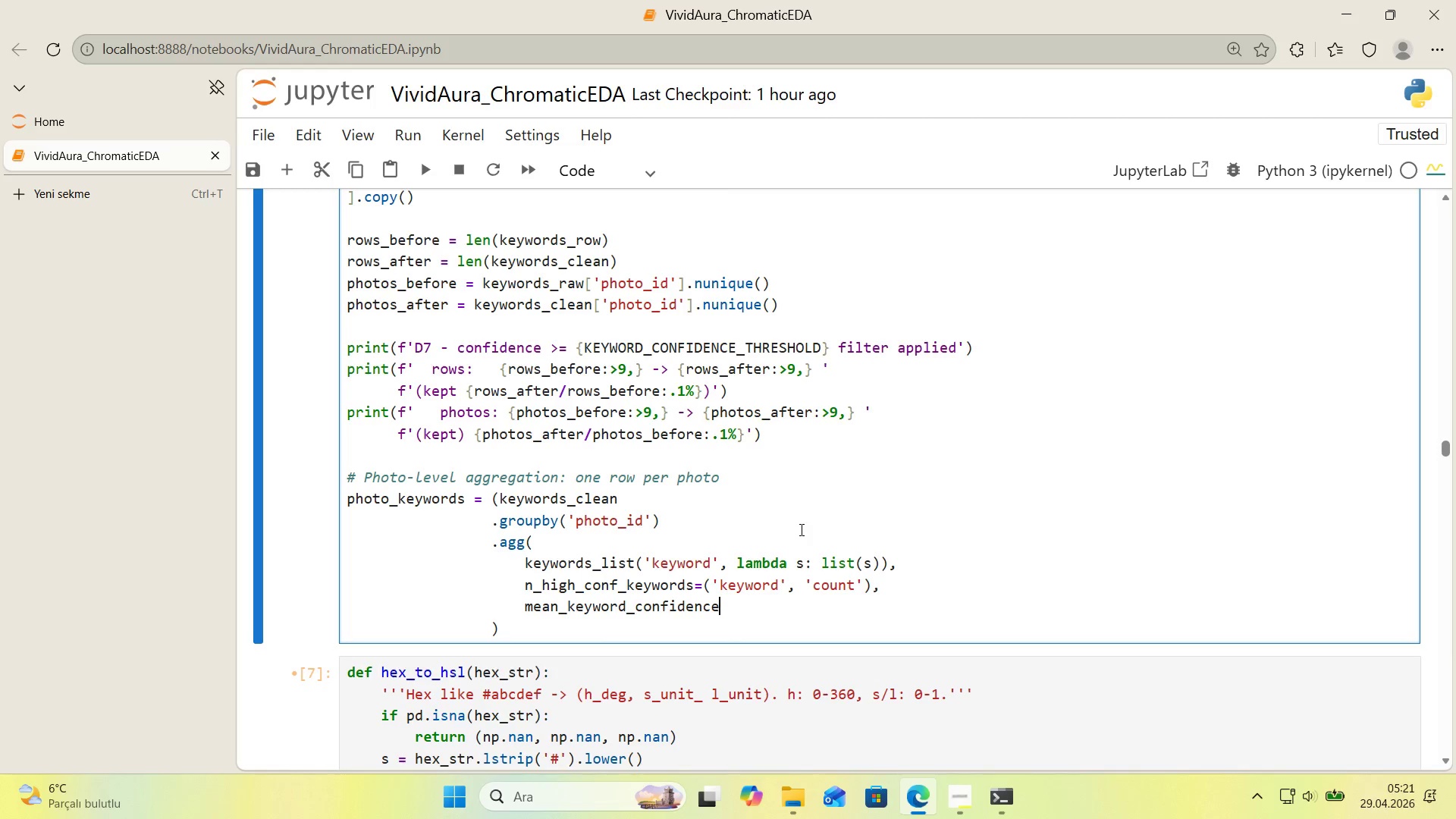 
type()*()
 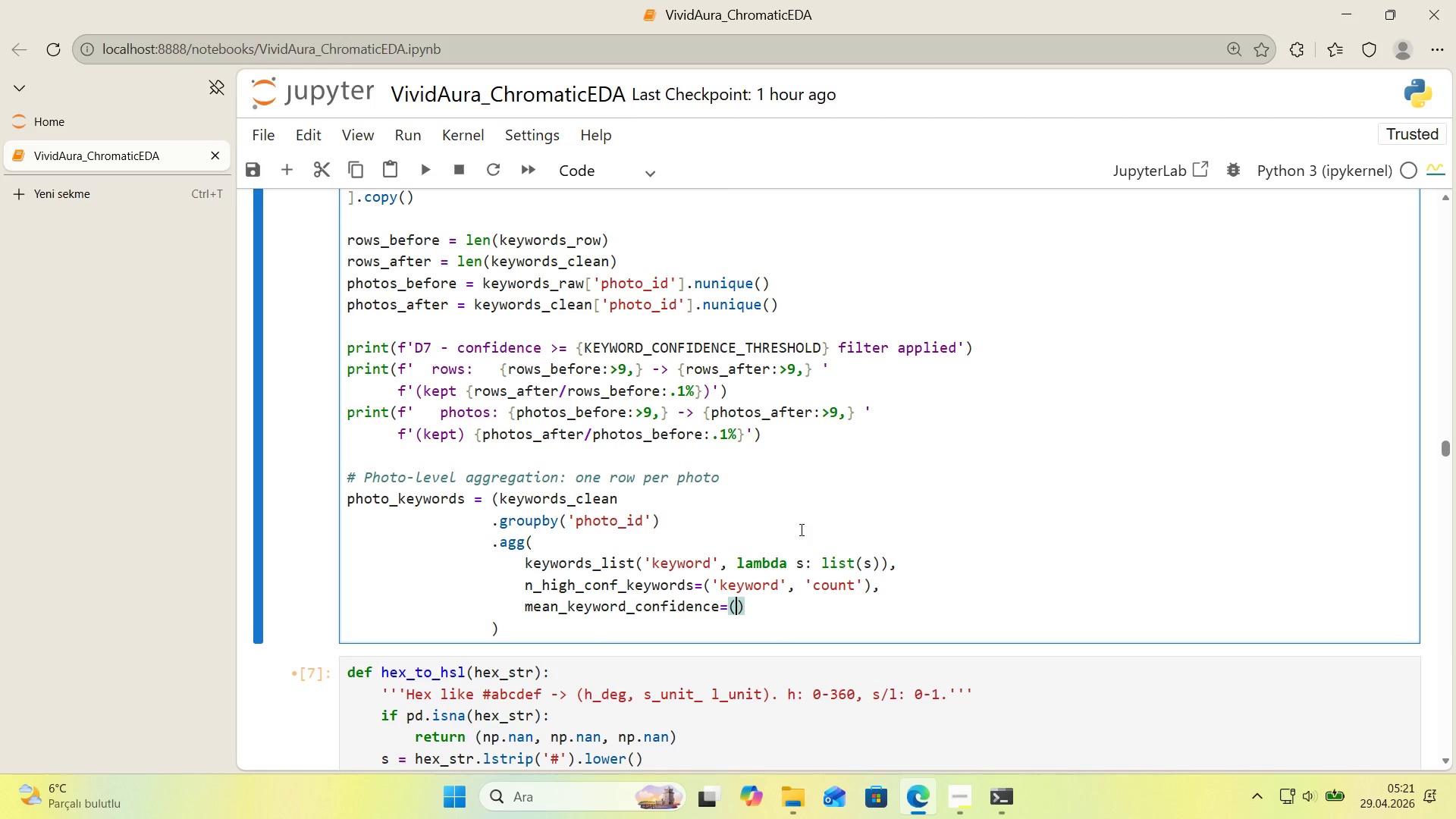 
 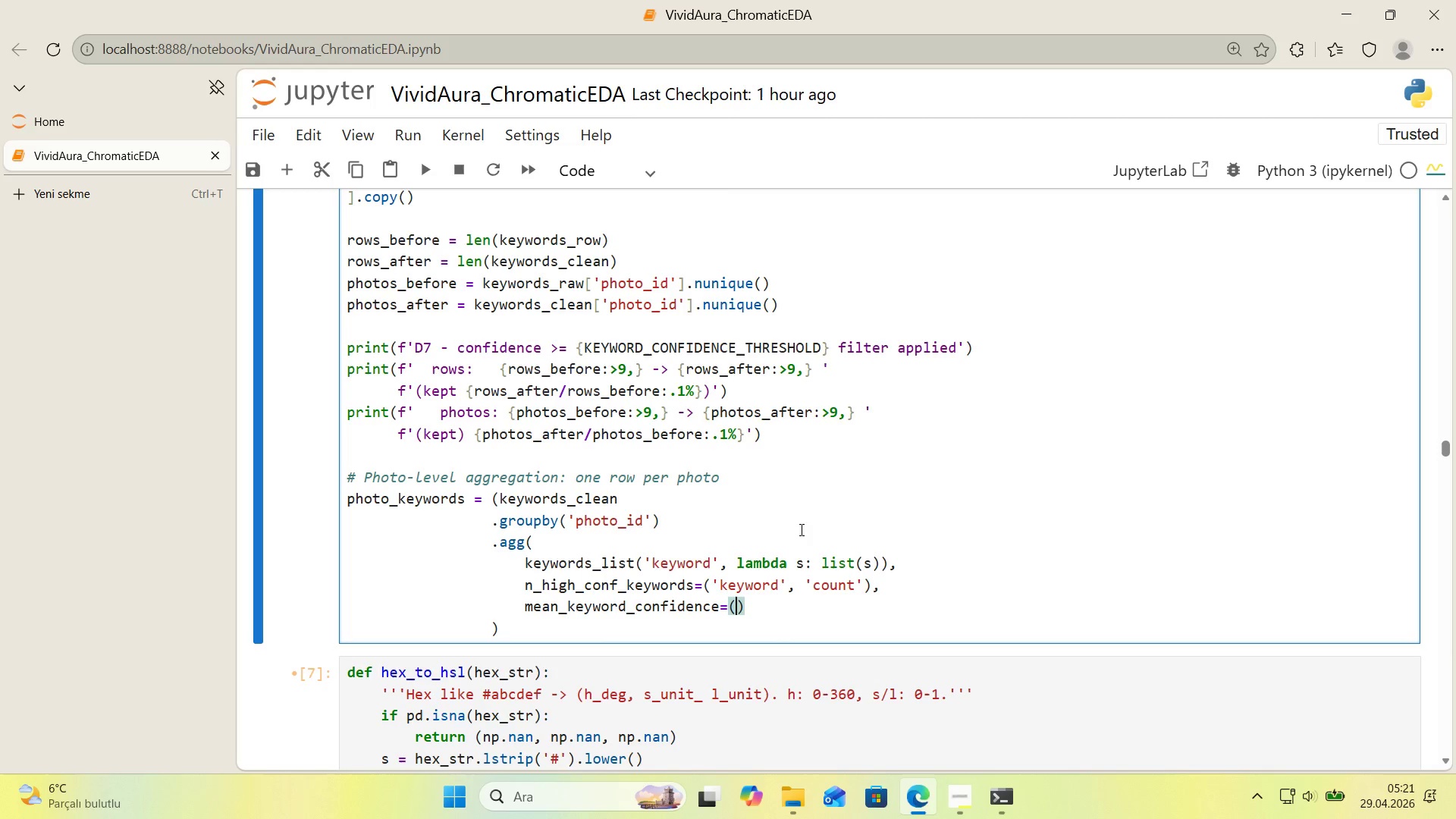 
key(ArrowLeft)
 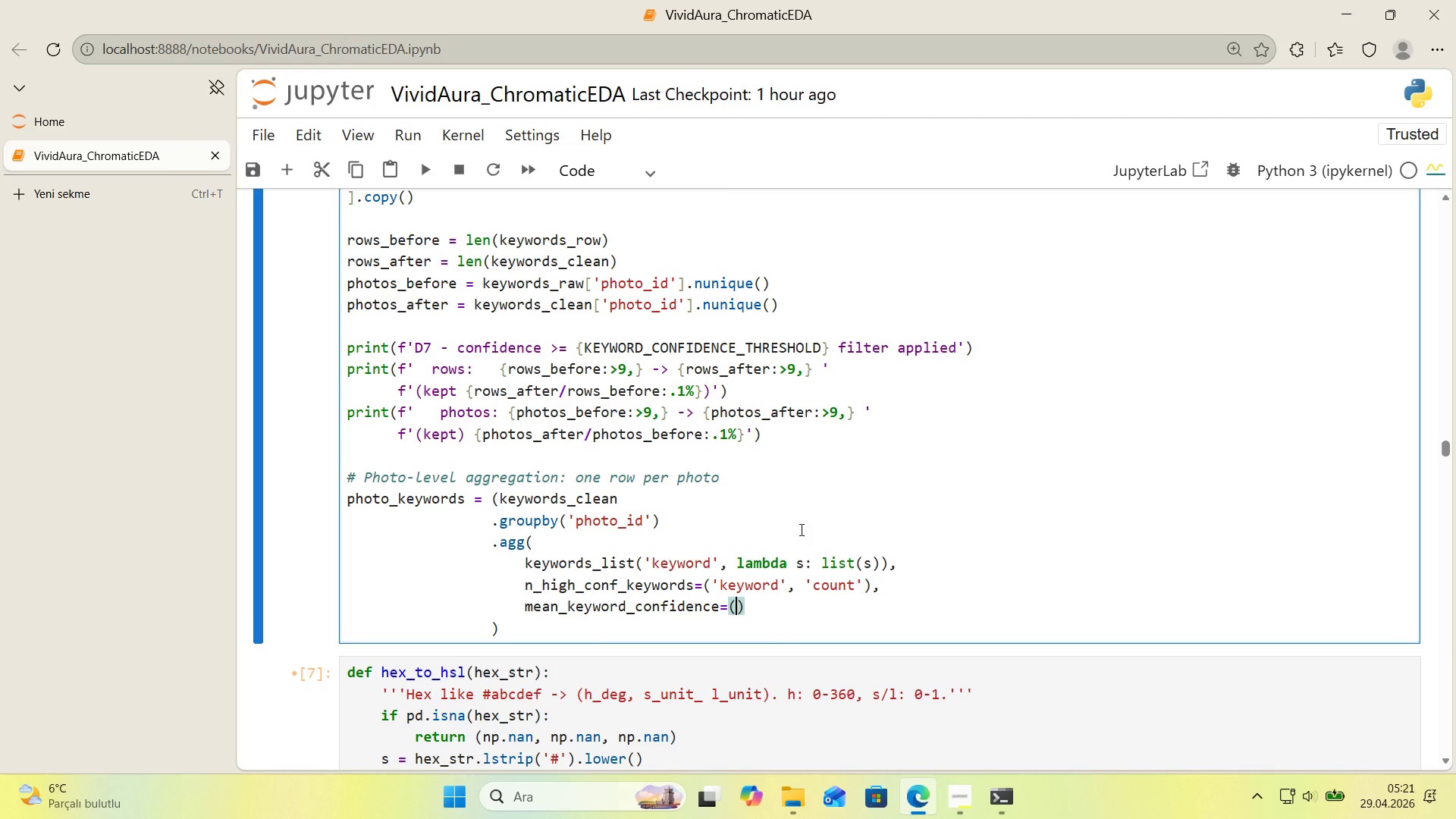 
type(@@)
 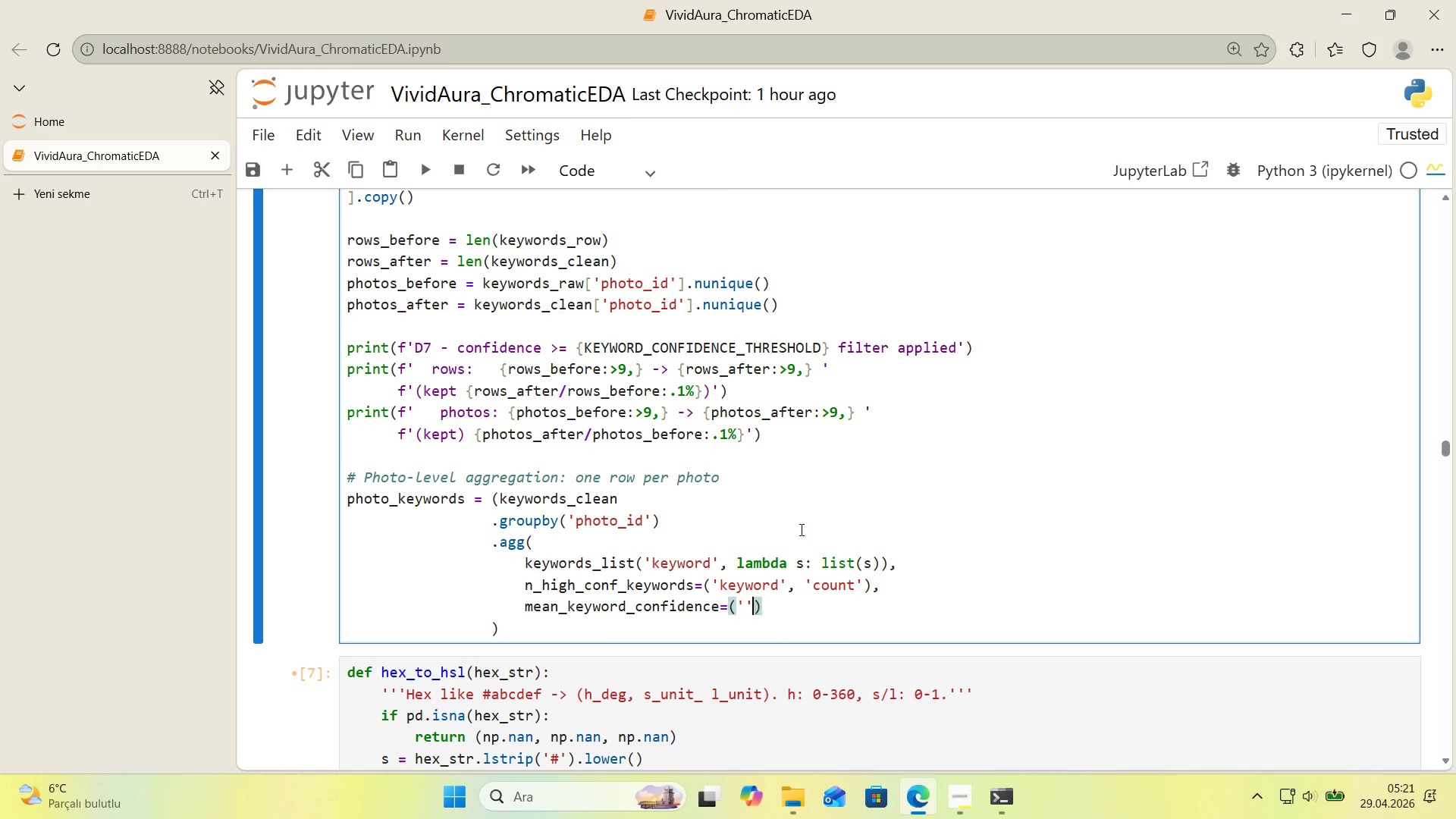 
key(ArrowLeft)
 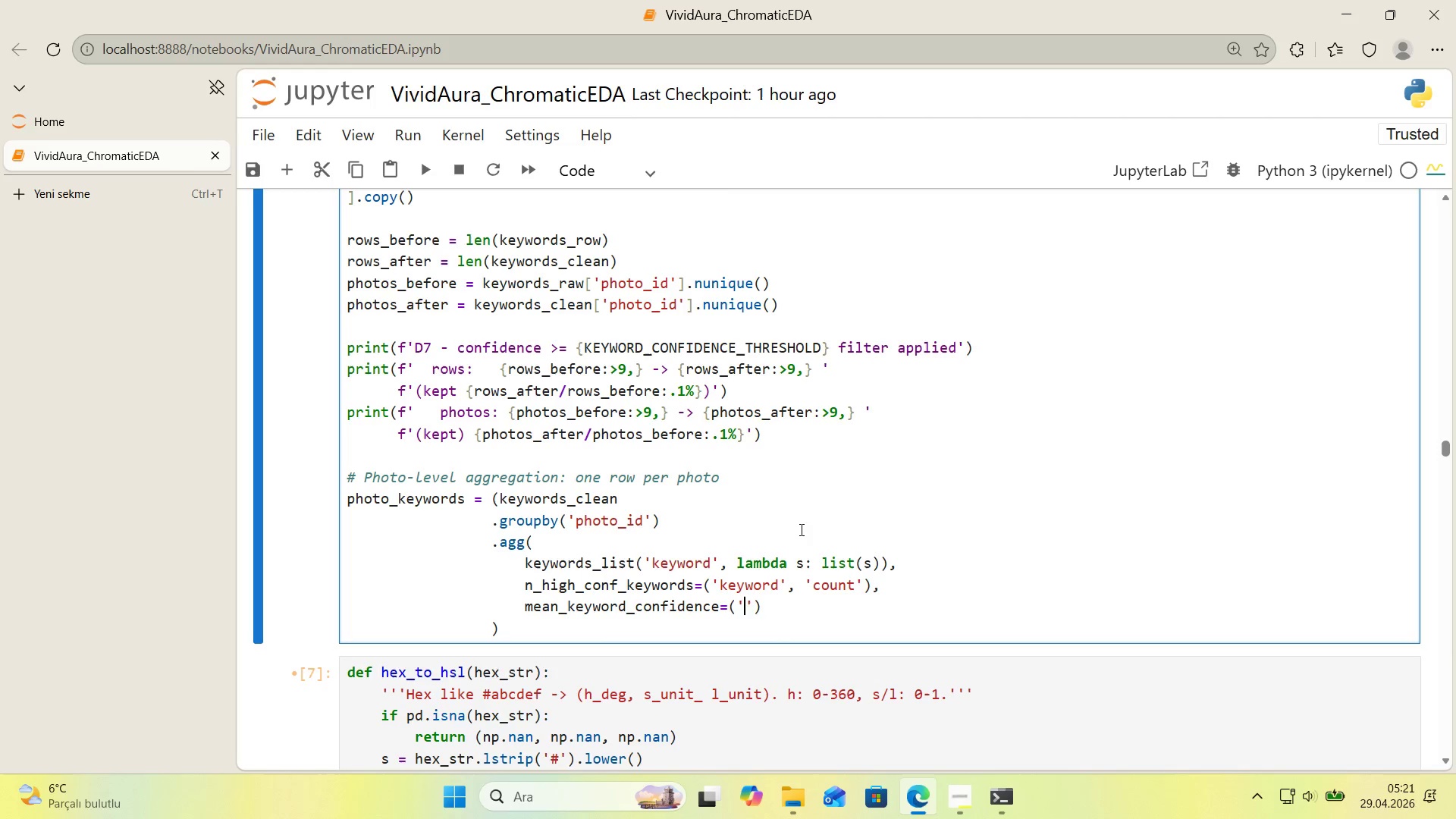 
type(a'_serv'ce_1_conf'dence)
 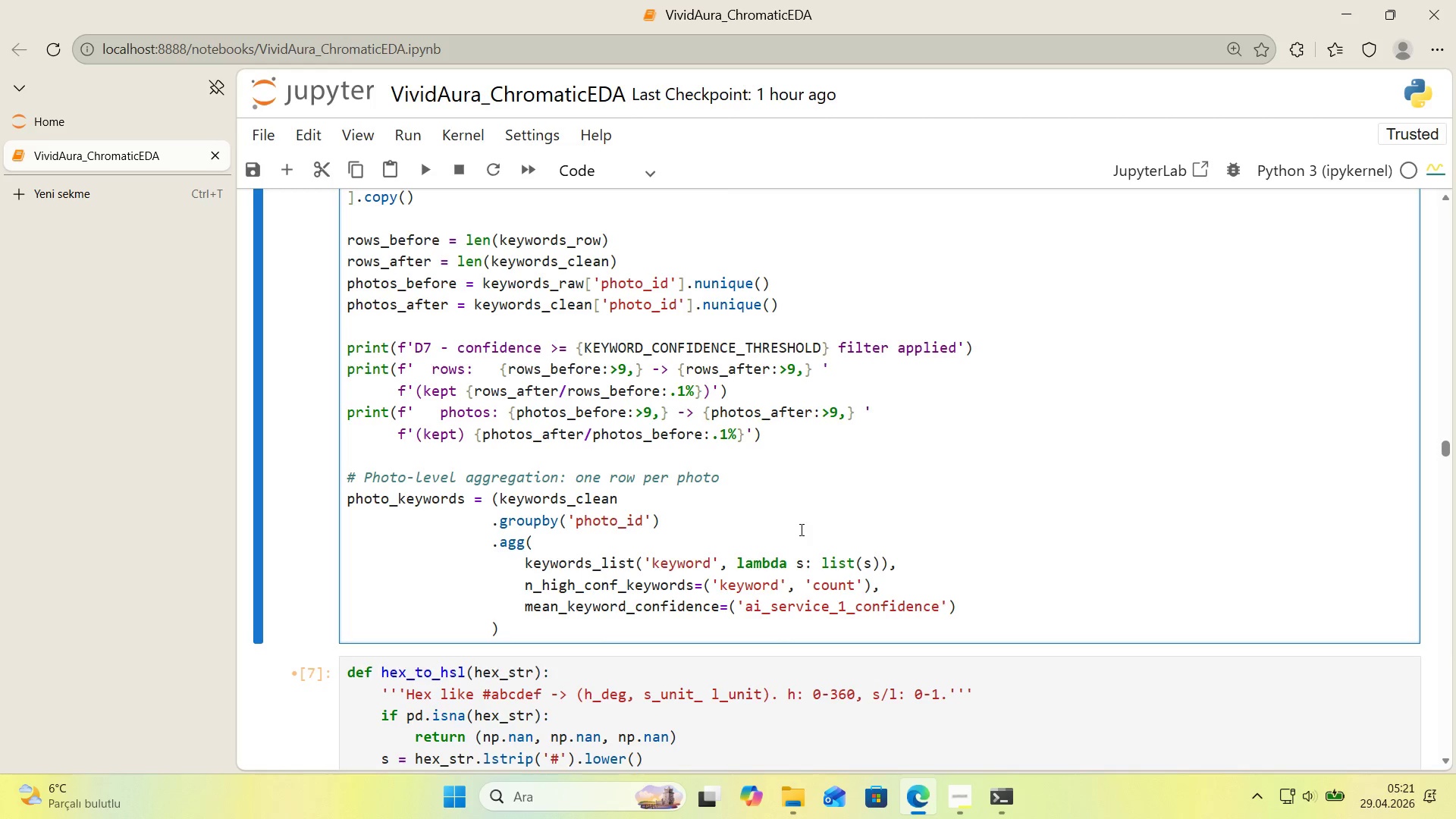 
key(ArrowRight)
 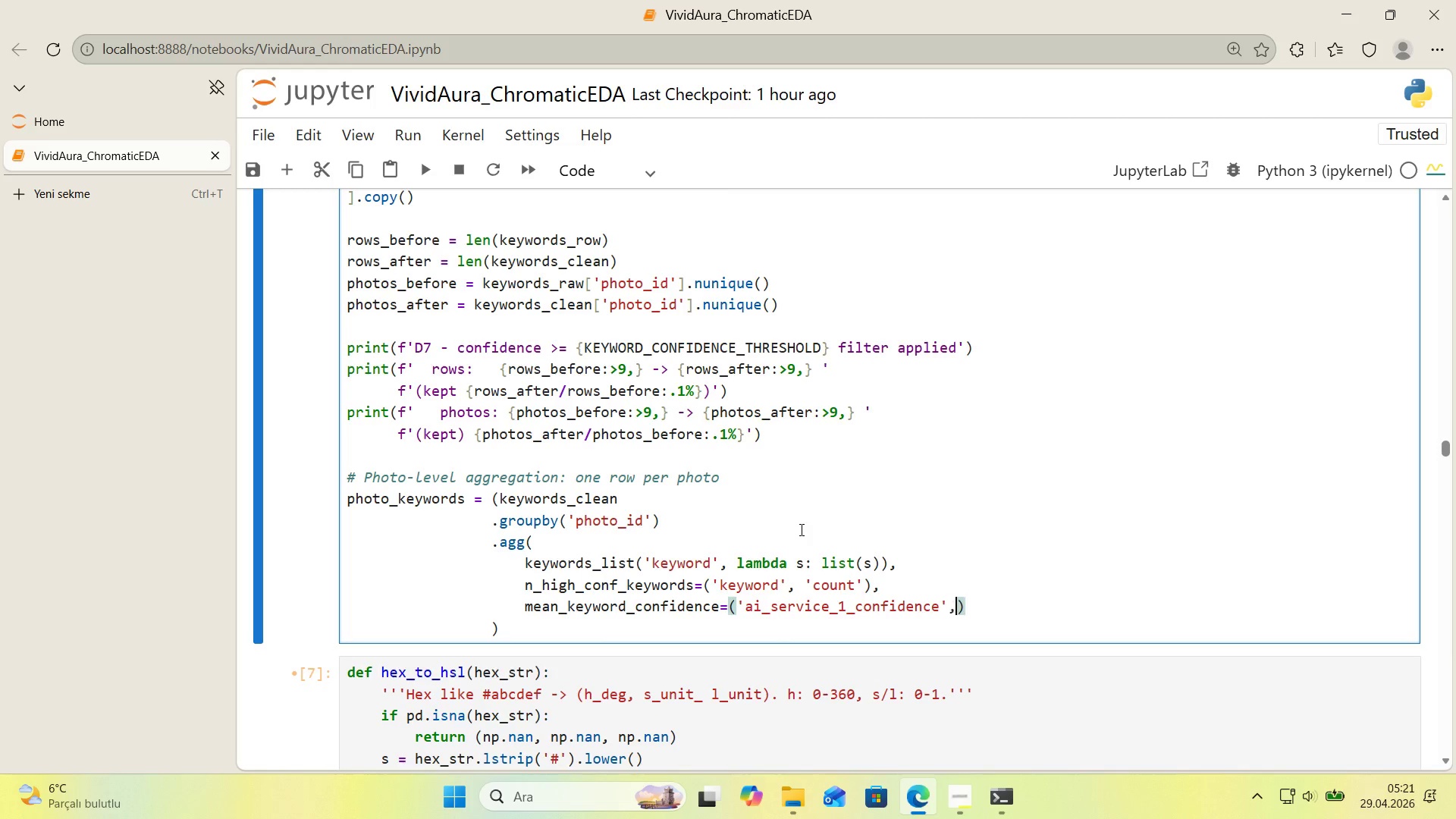 
type(, mean@)
 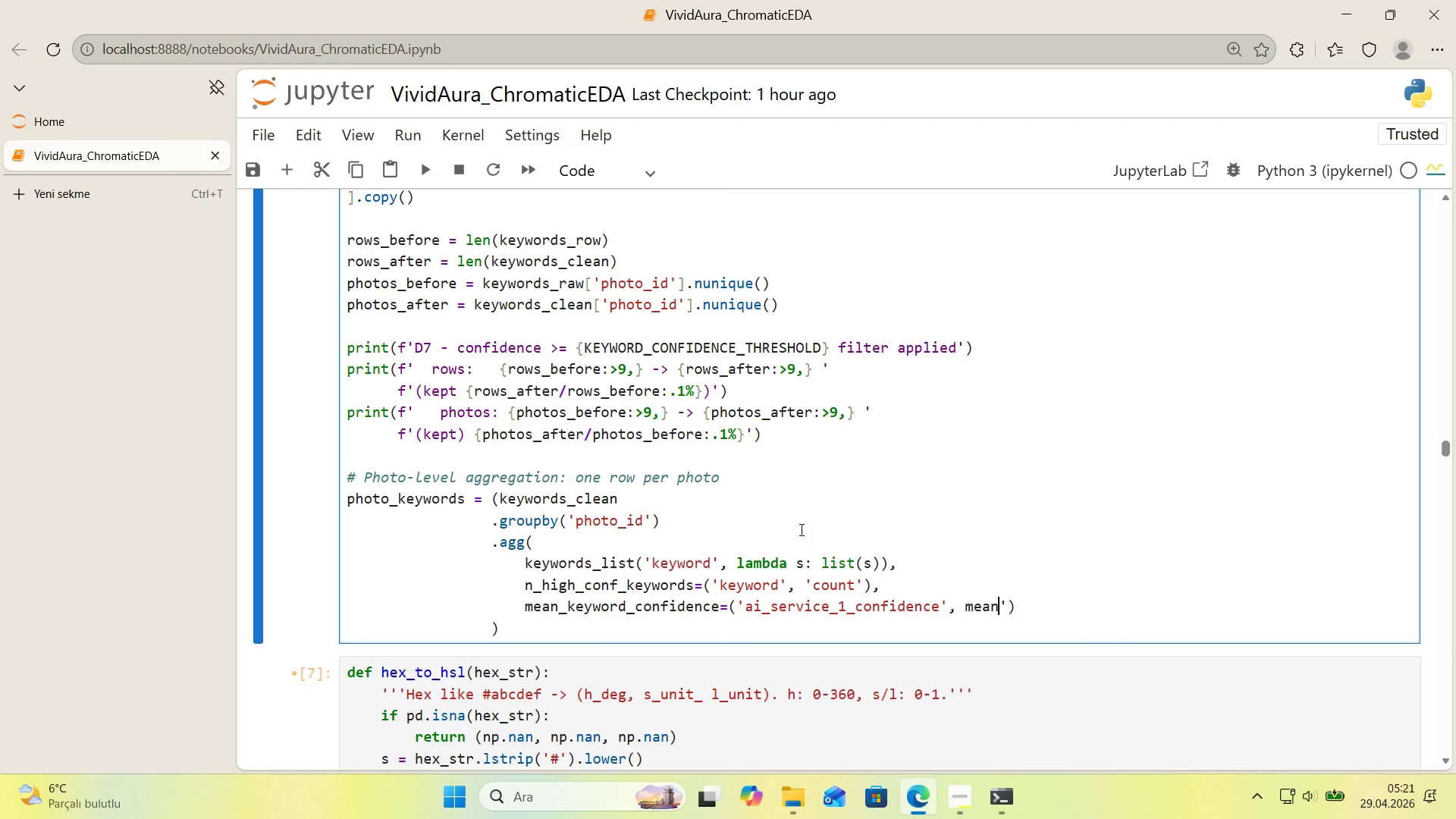 
key(ArrowLeft)
 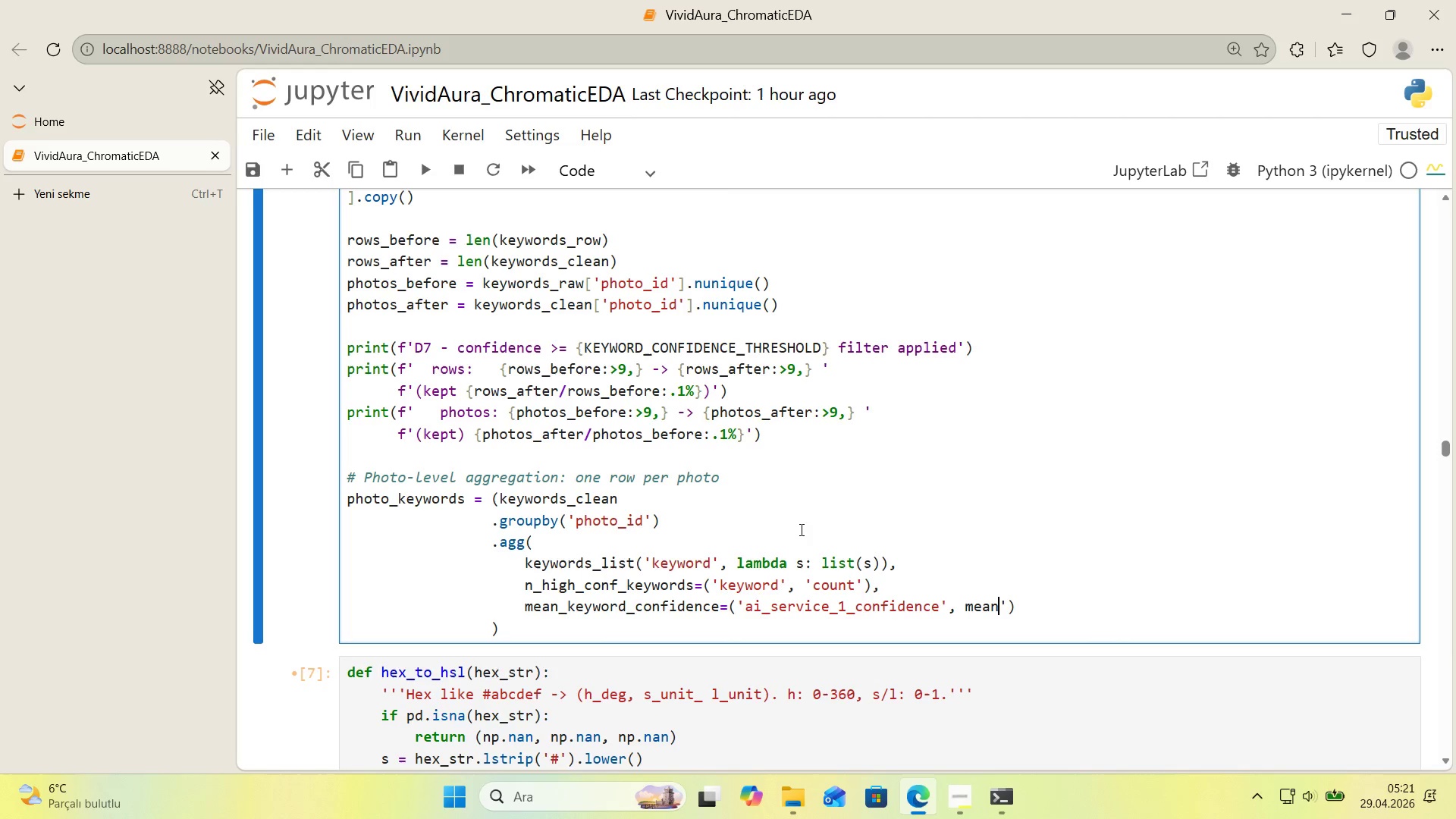 
key(ArrowLeft)
 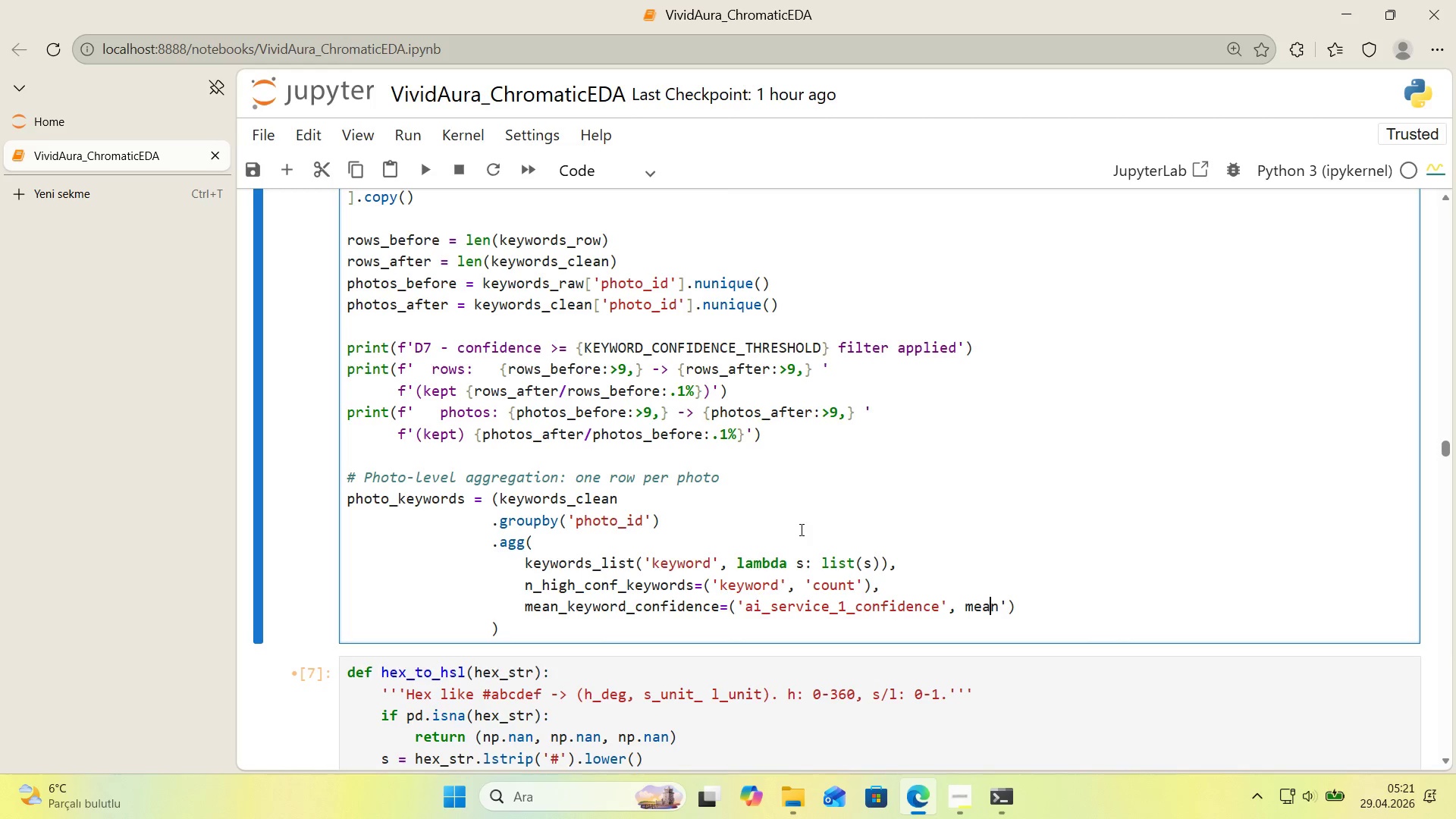 
key(ArrowLeft)
 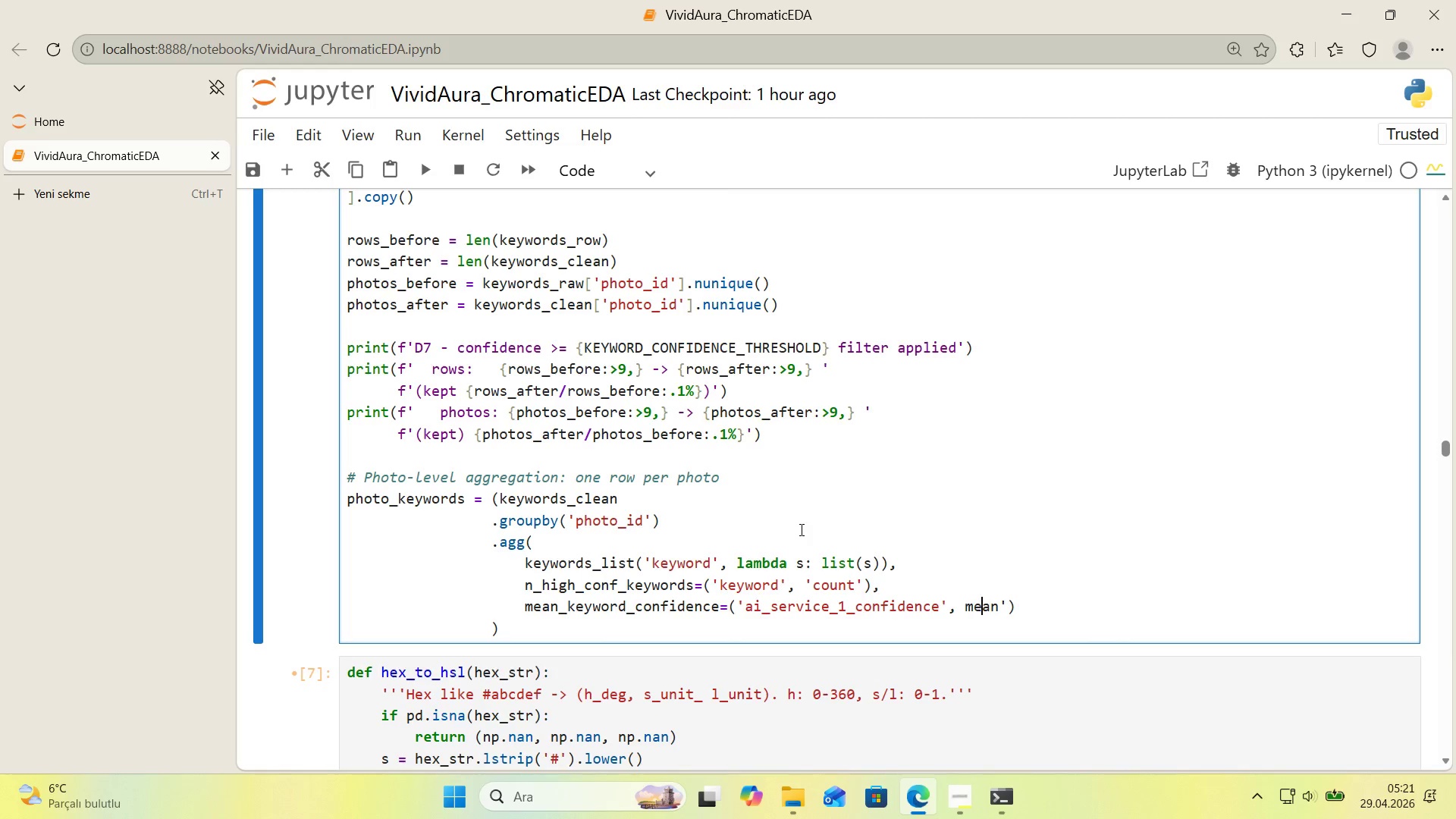 
key(ArrowLeft)
 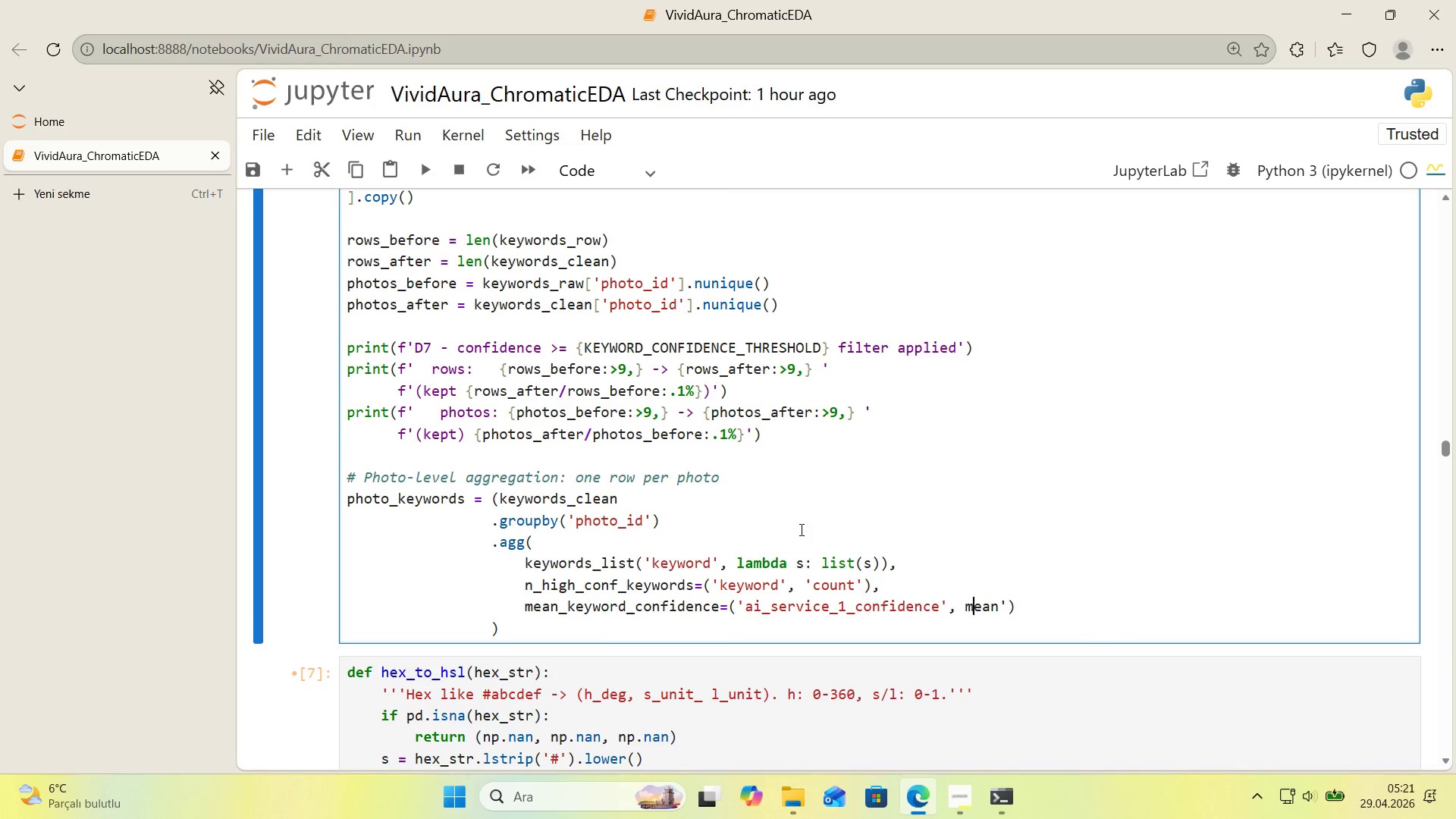 
key(ArrowLeft)
 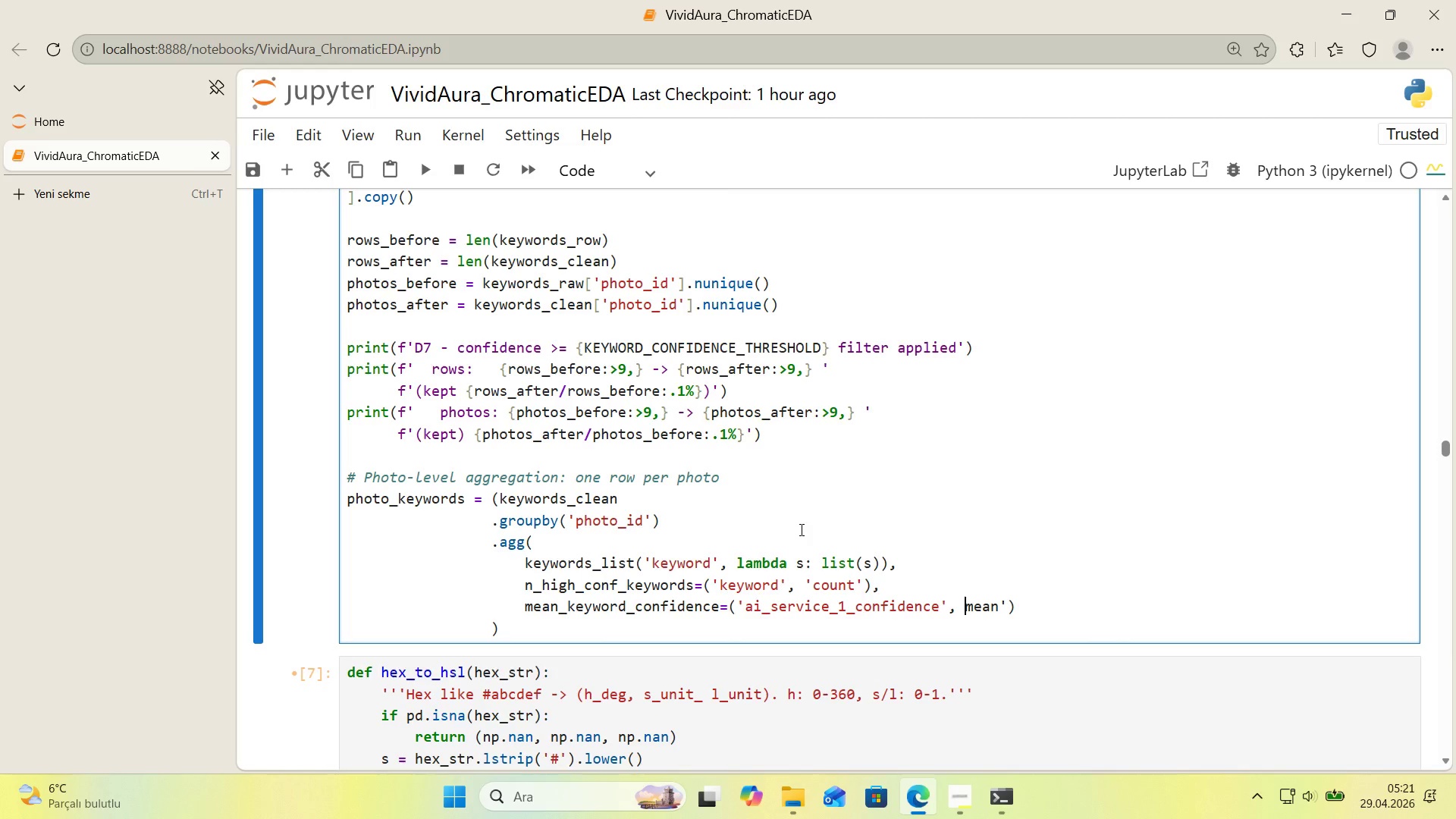 
key(Shift+ShiftRight)
 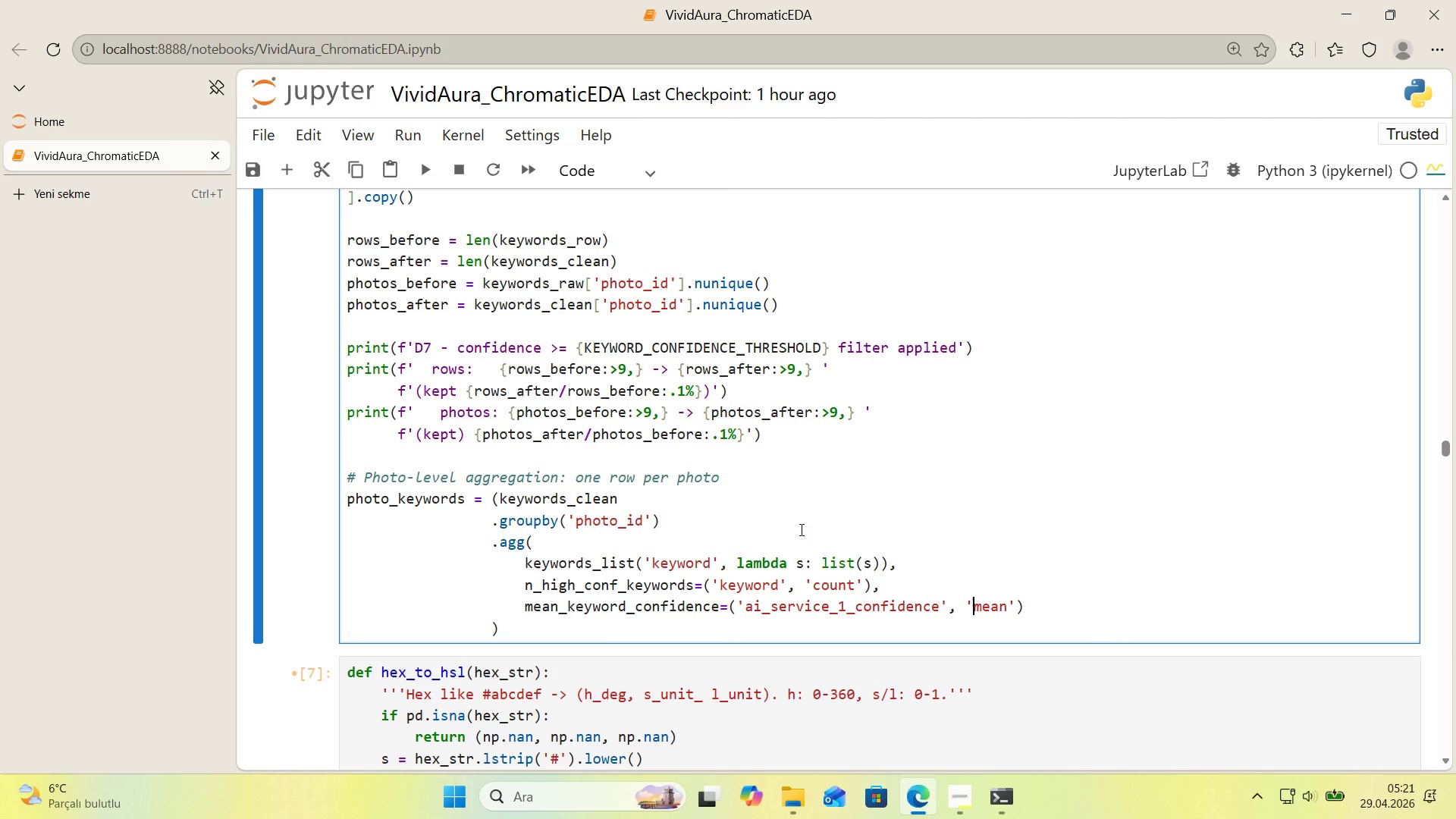 
key(Shift+2)
 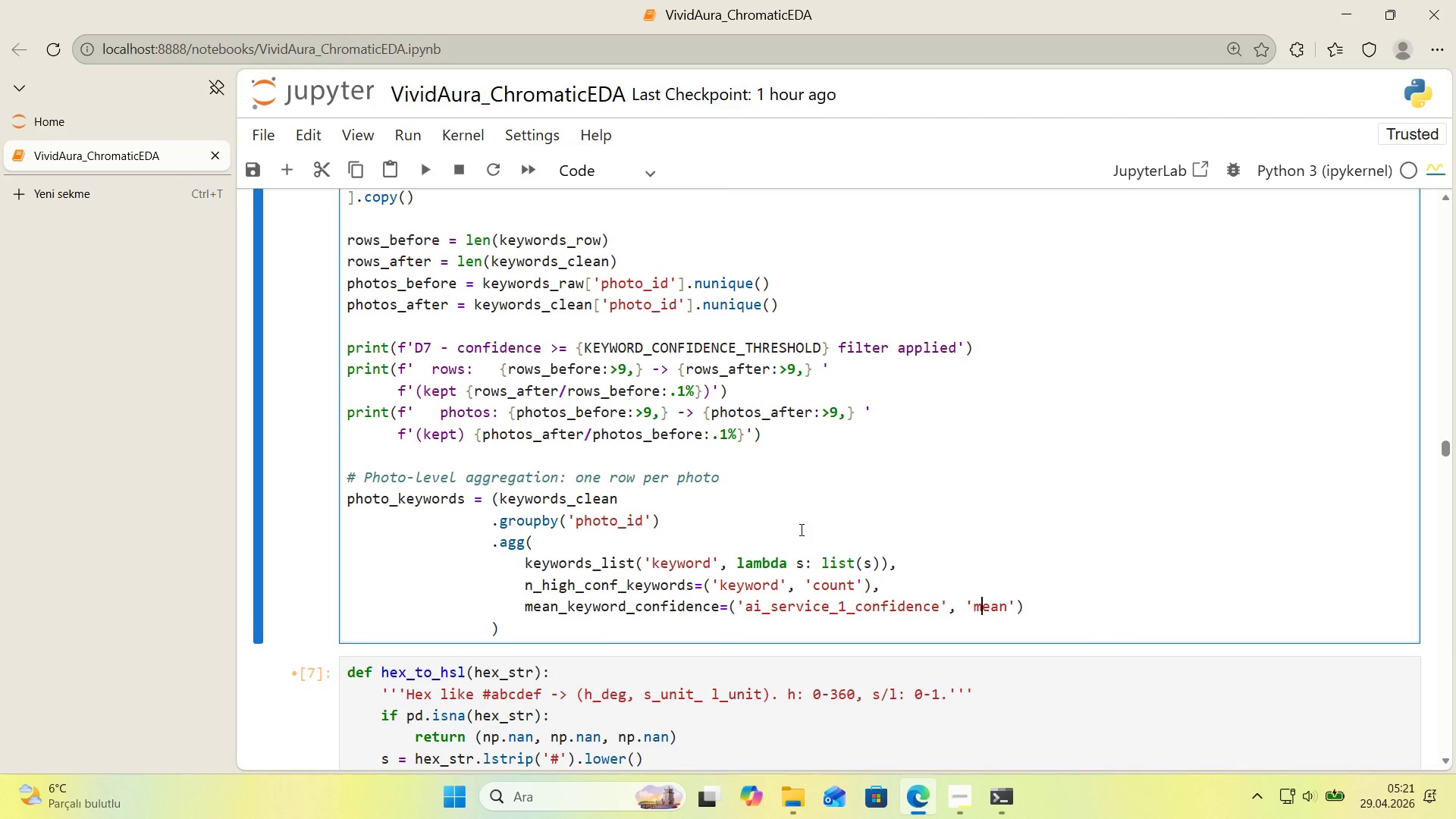 
key(ArrowRight)
 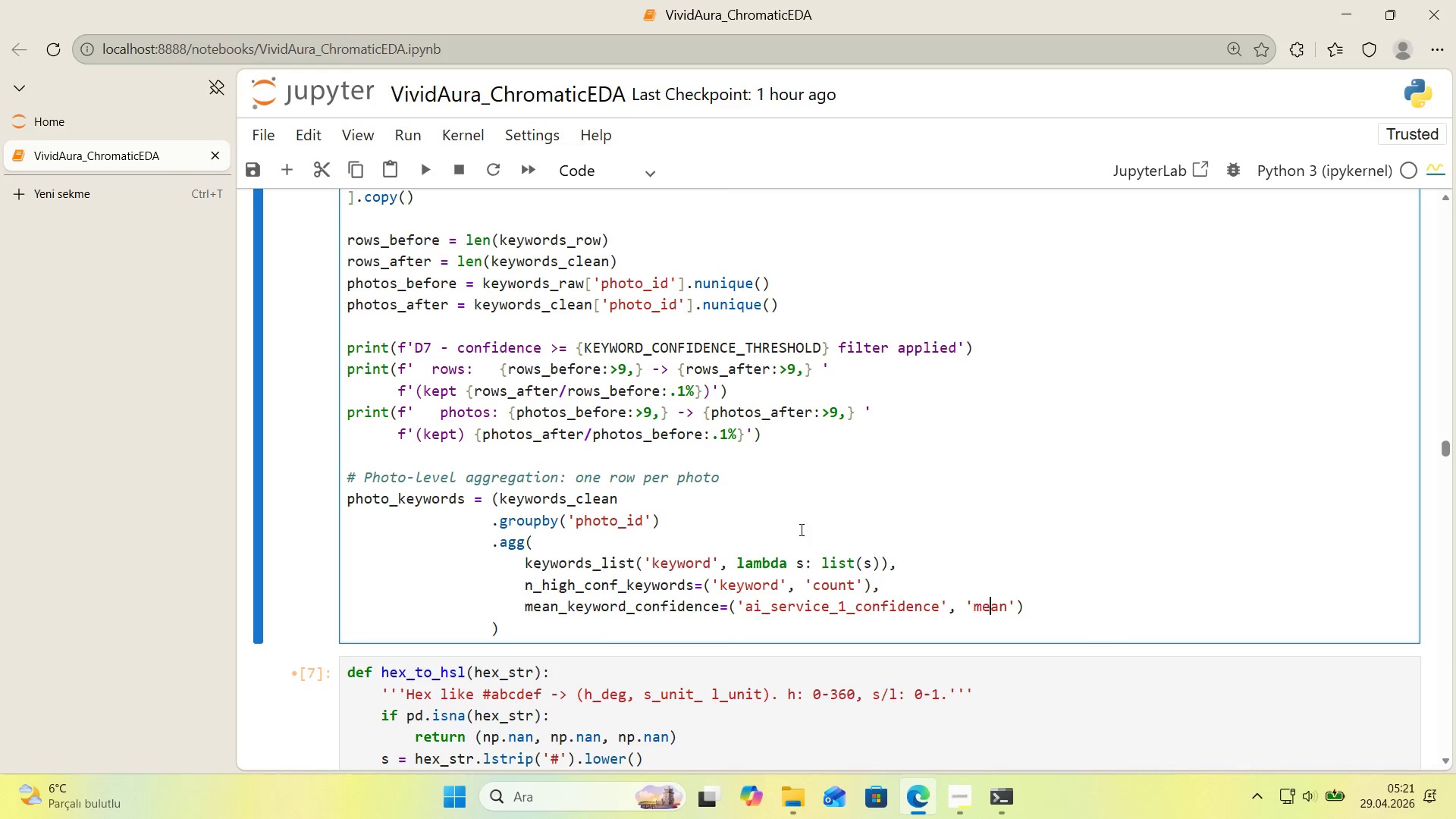 
key(ArrowRight)
 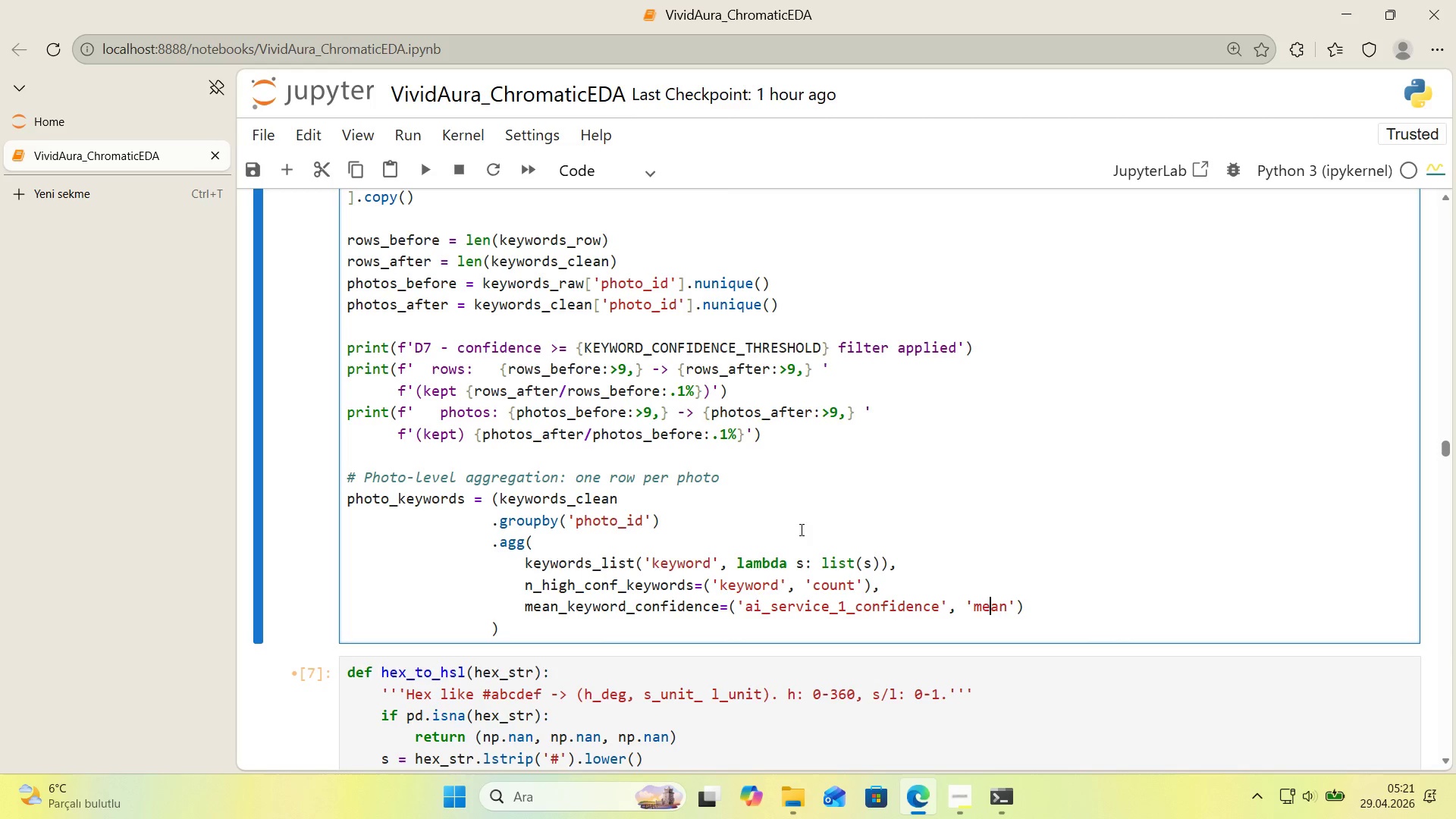 
key(ArrowRight)
 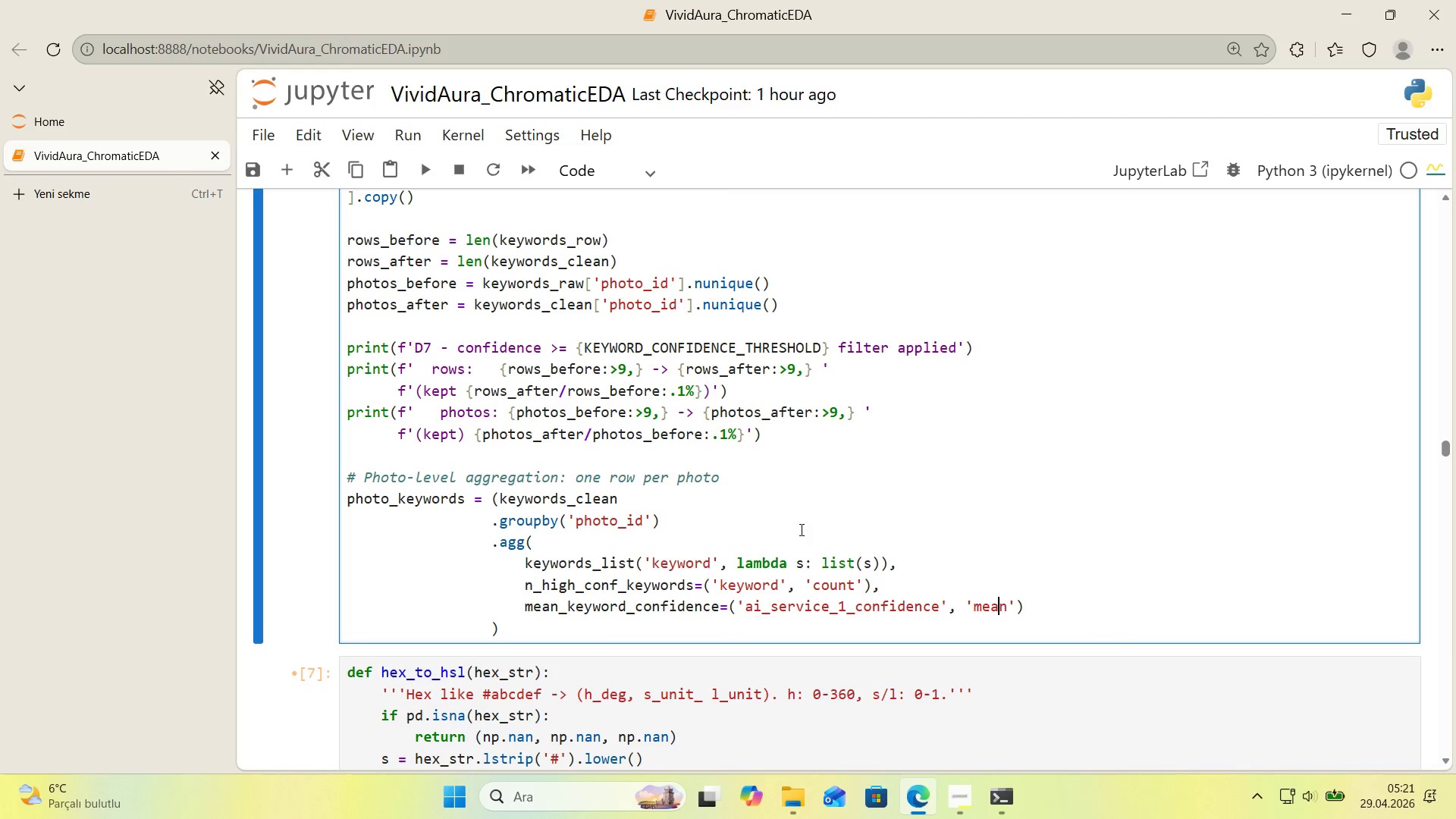 
key(ArrowRight)
 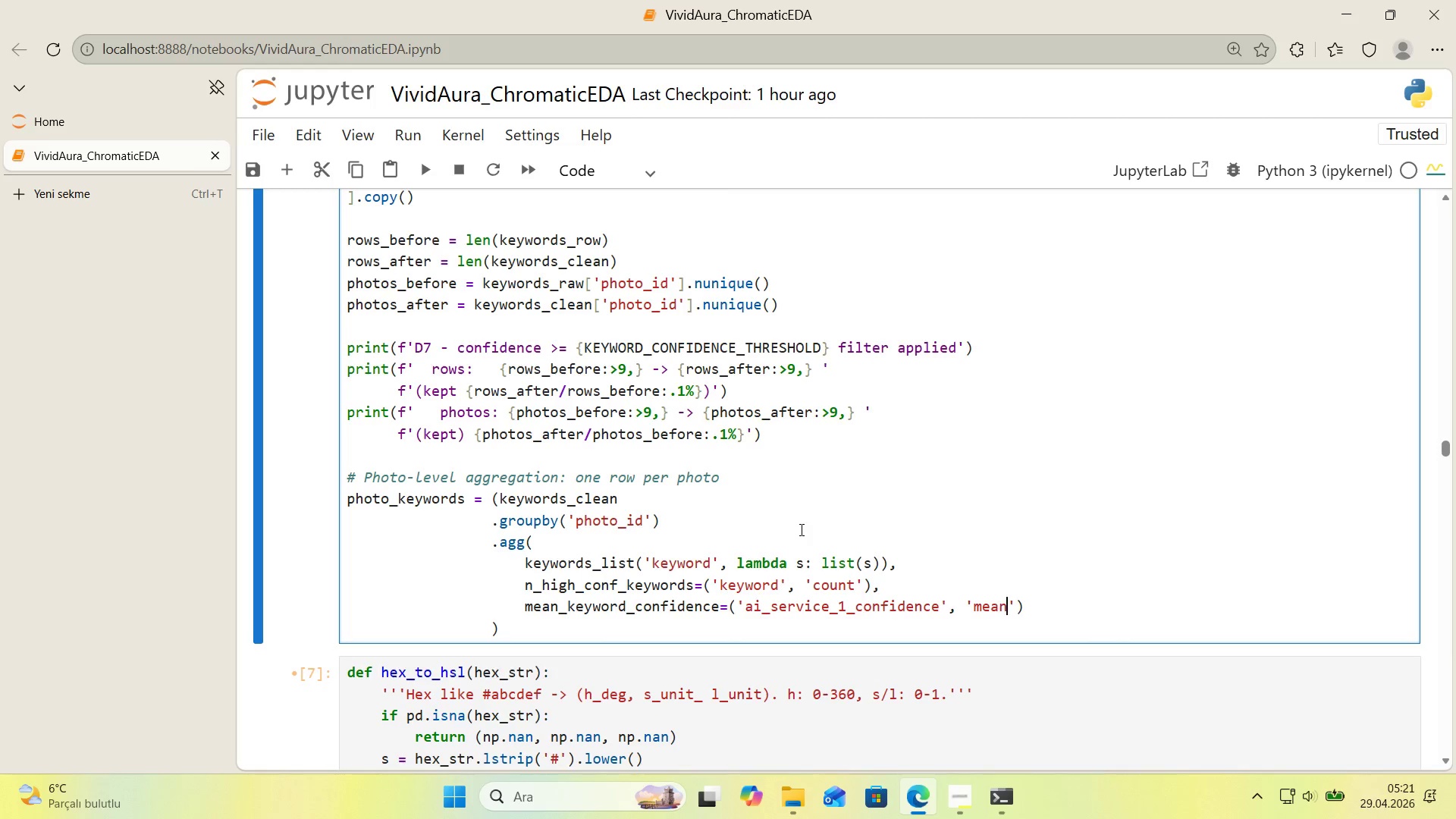 
key(ArrowRight)
 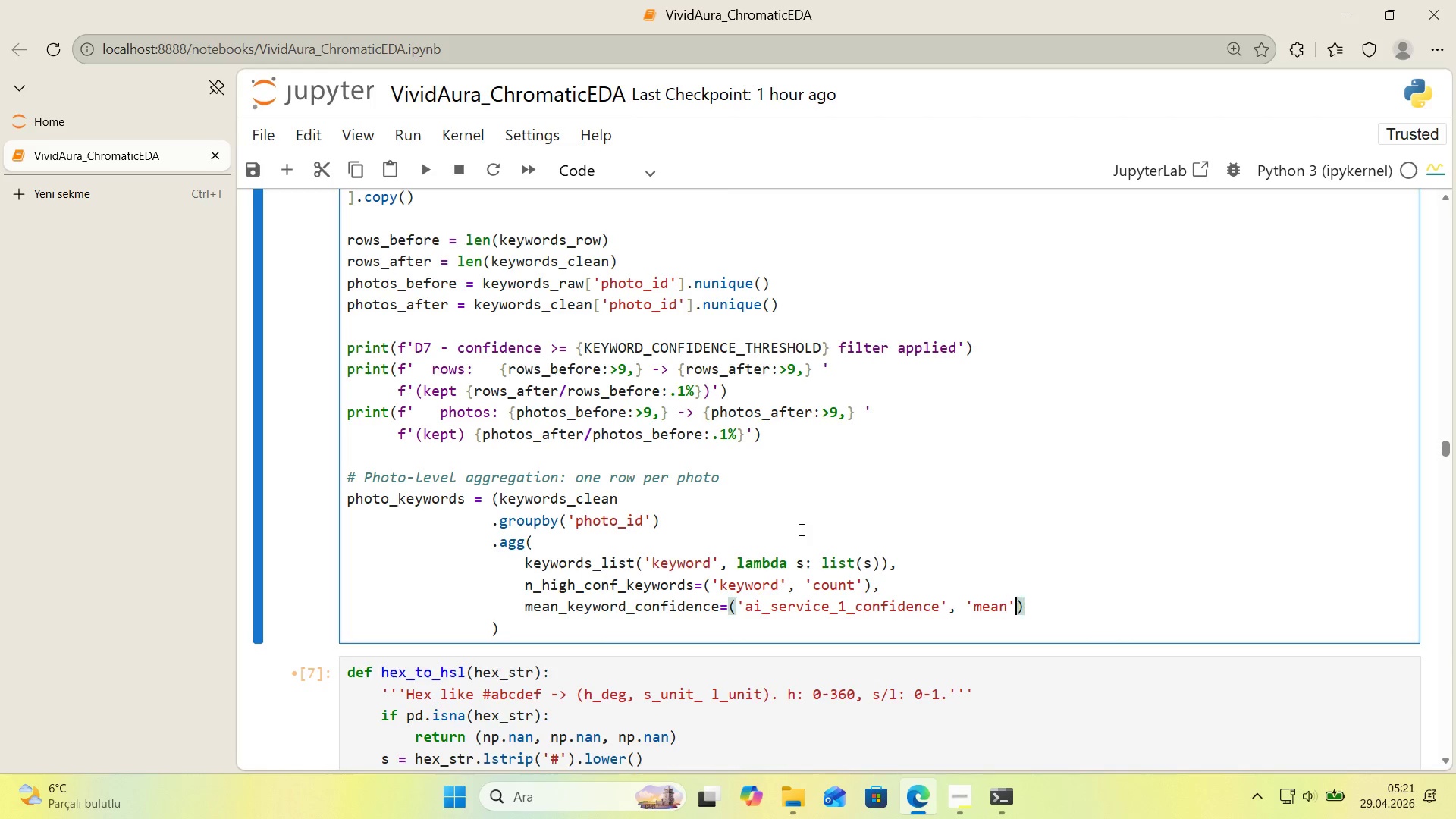 
key(ArrowRight)
 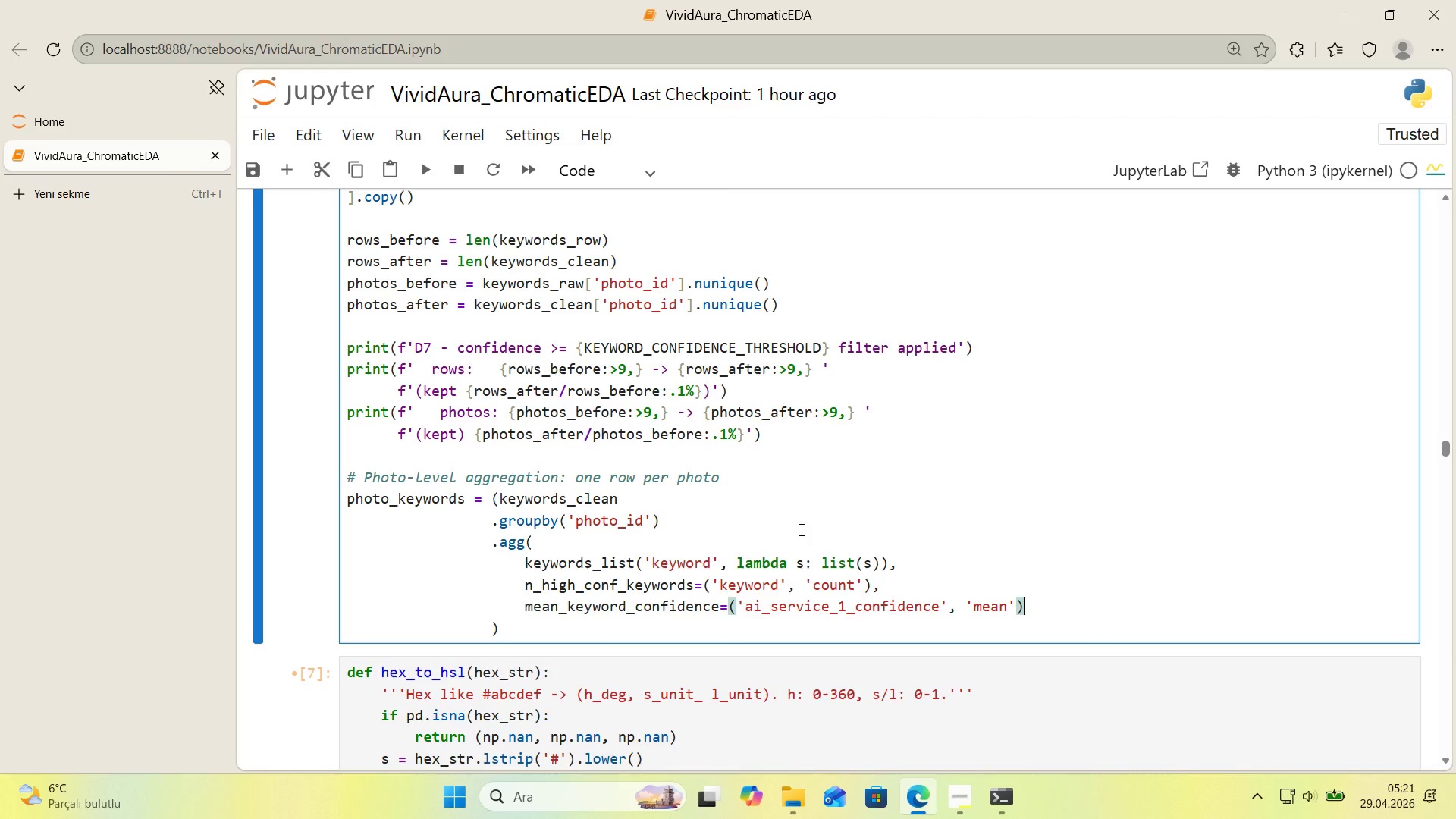 
key(Comma)
 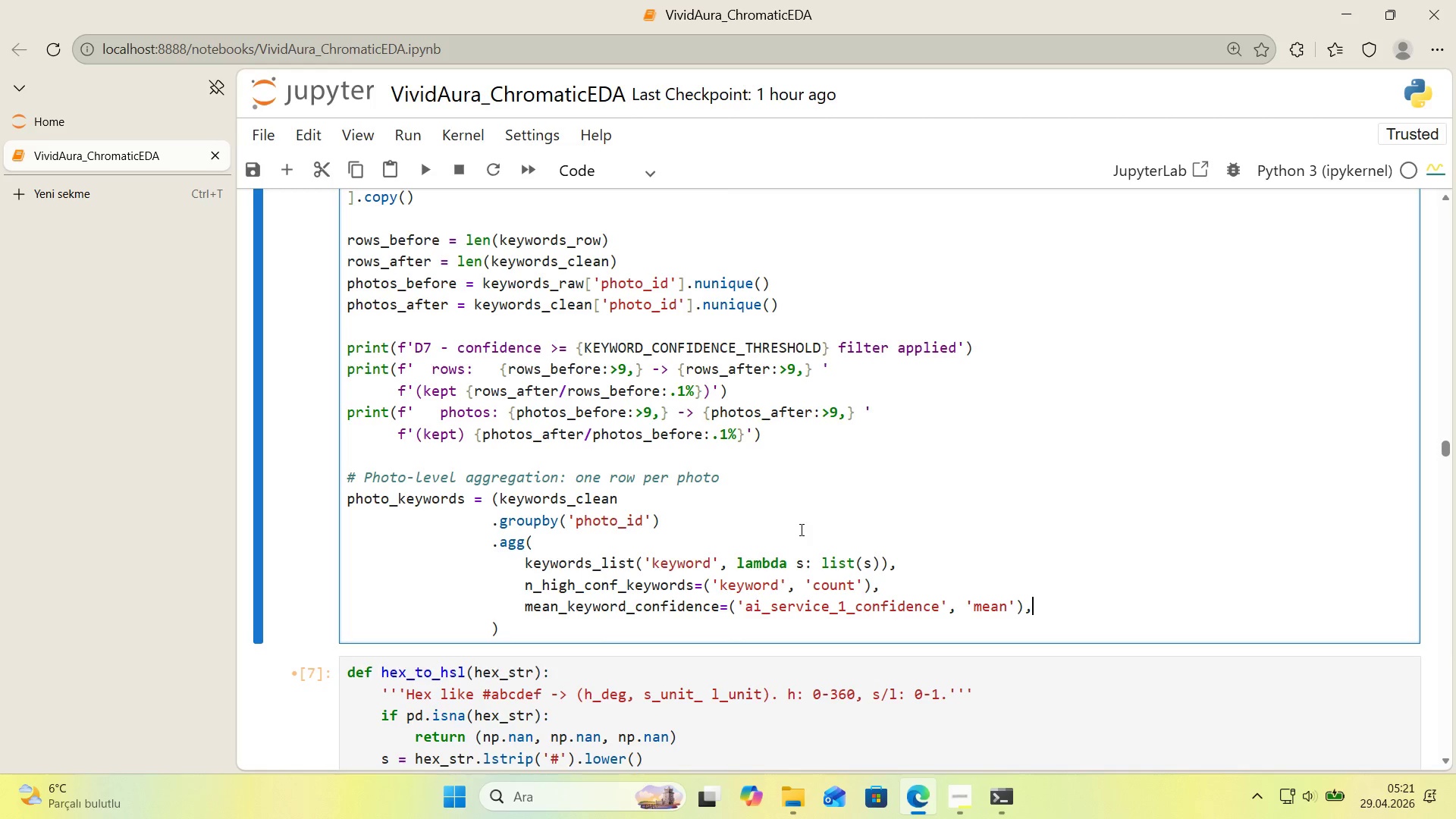 
wait(12.16)
 